 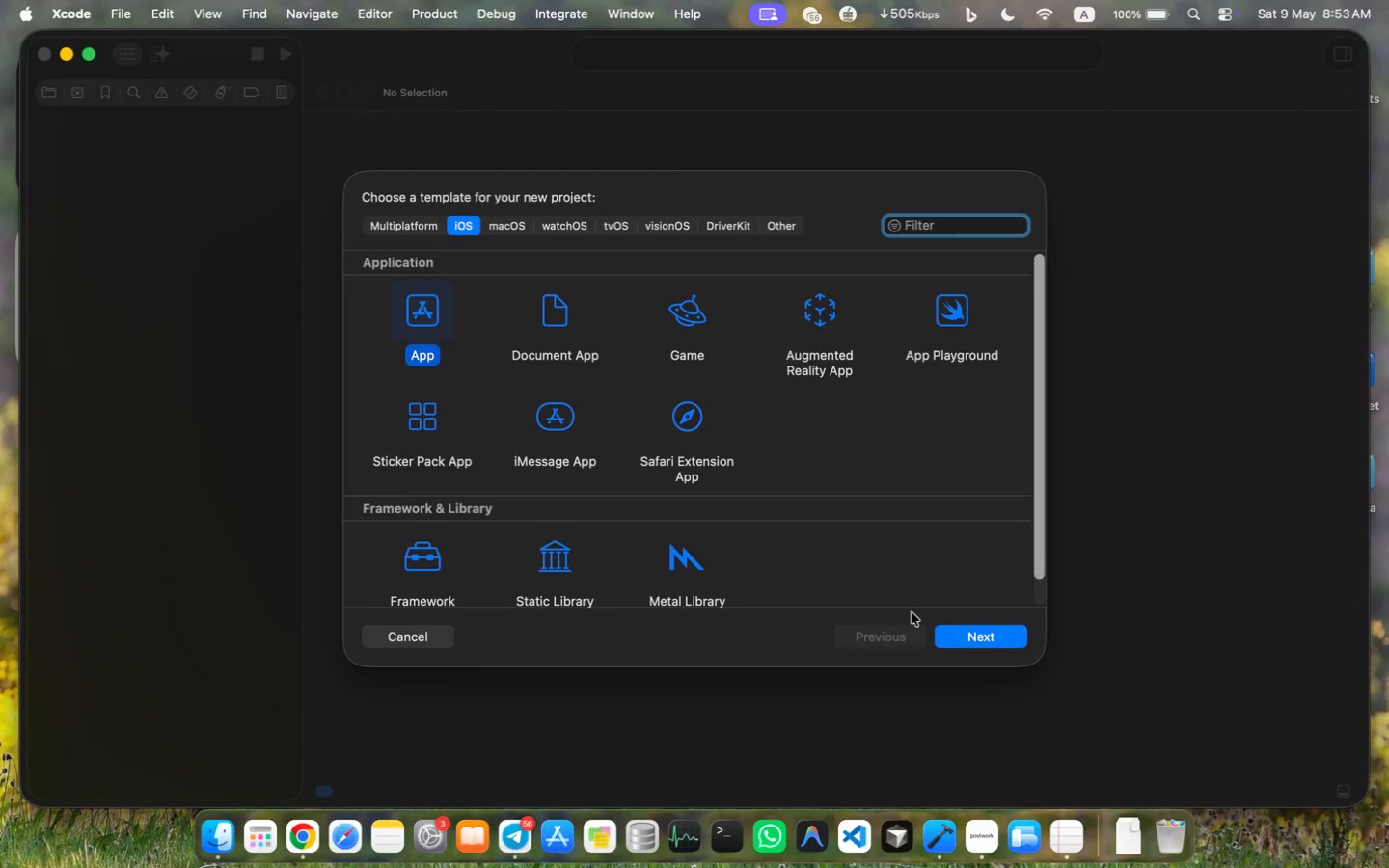 
left_click([964, 642])
 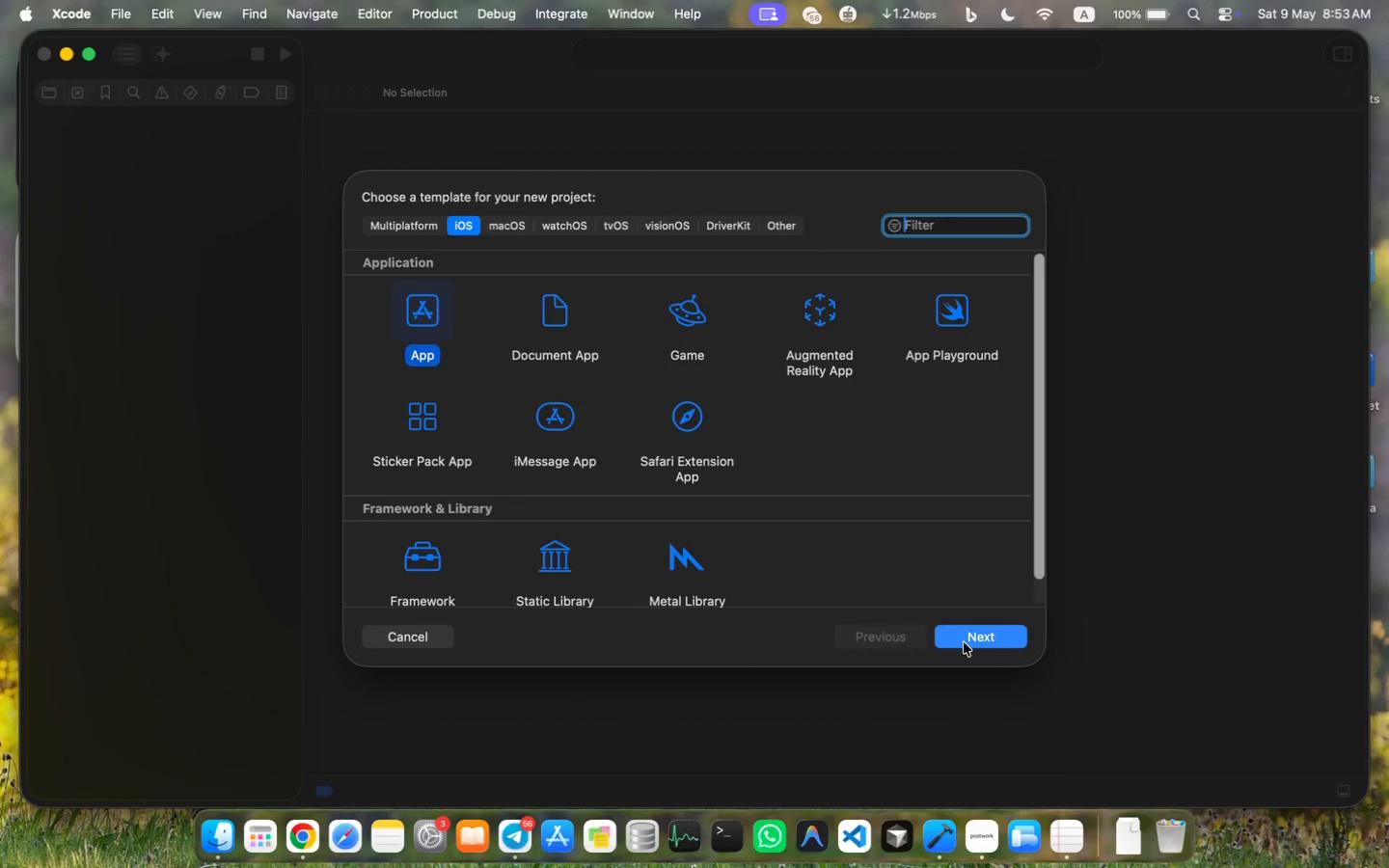 
type(HighRiseGraphics)
 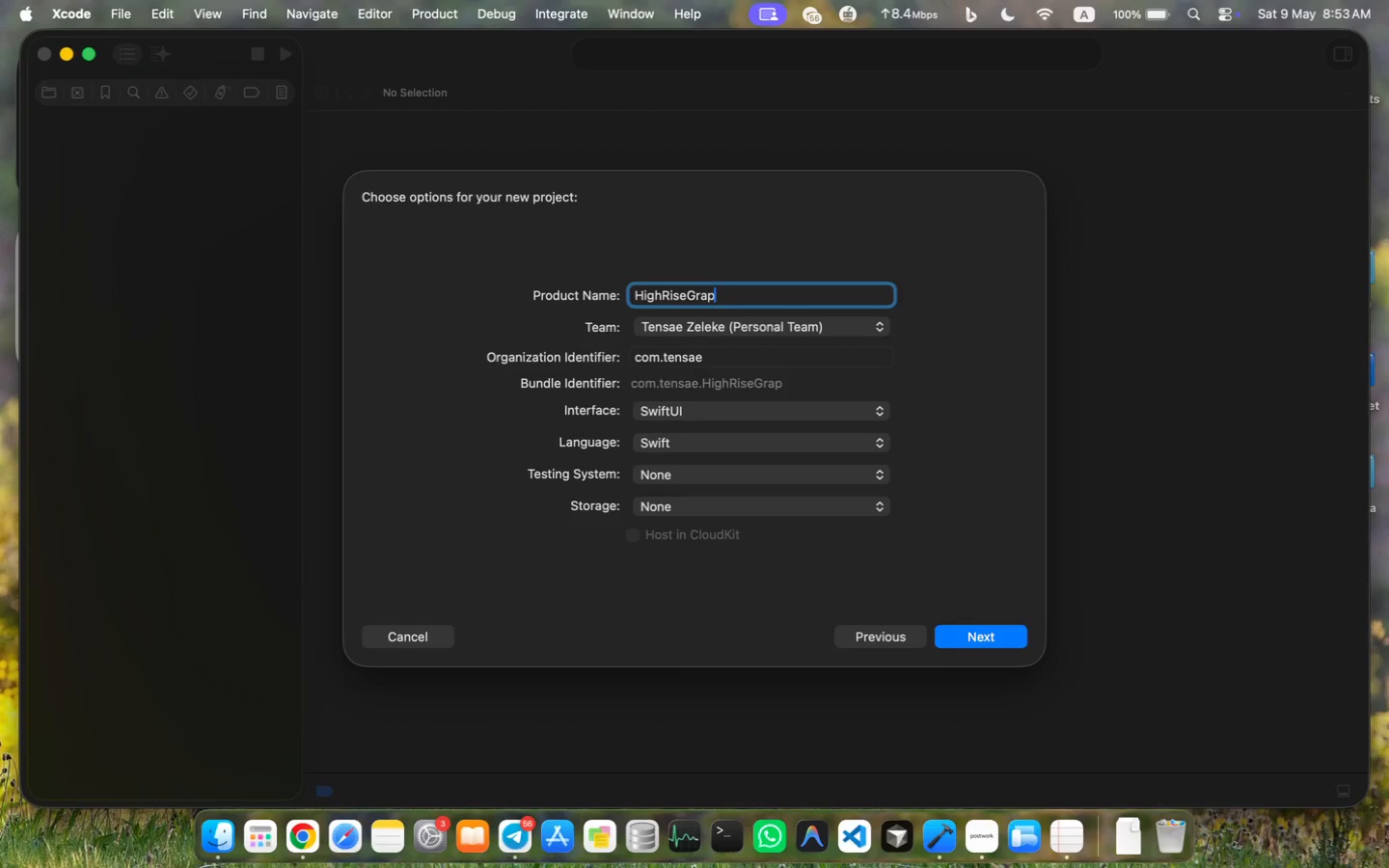 
wait(6.89)
 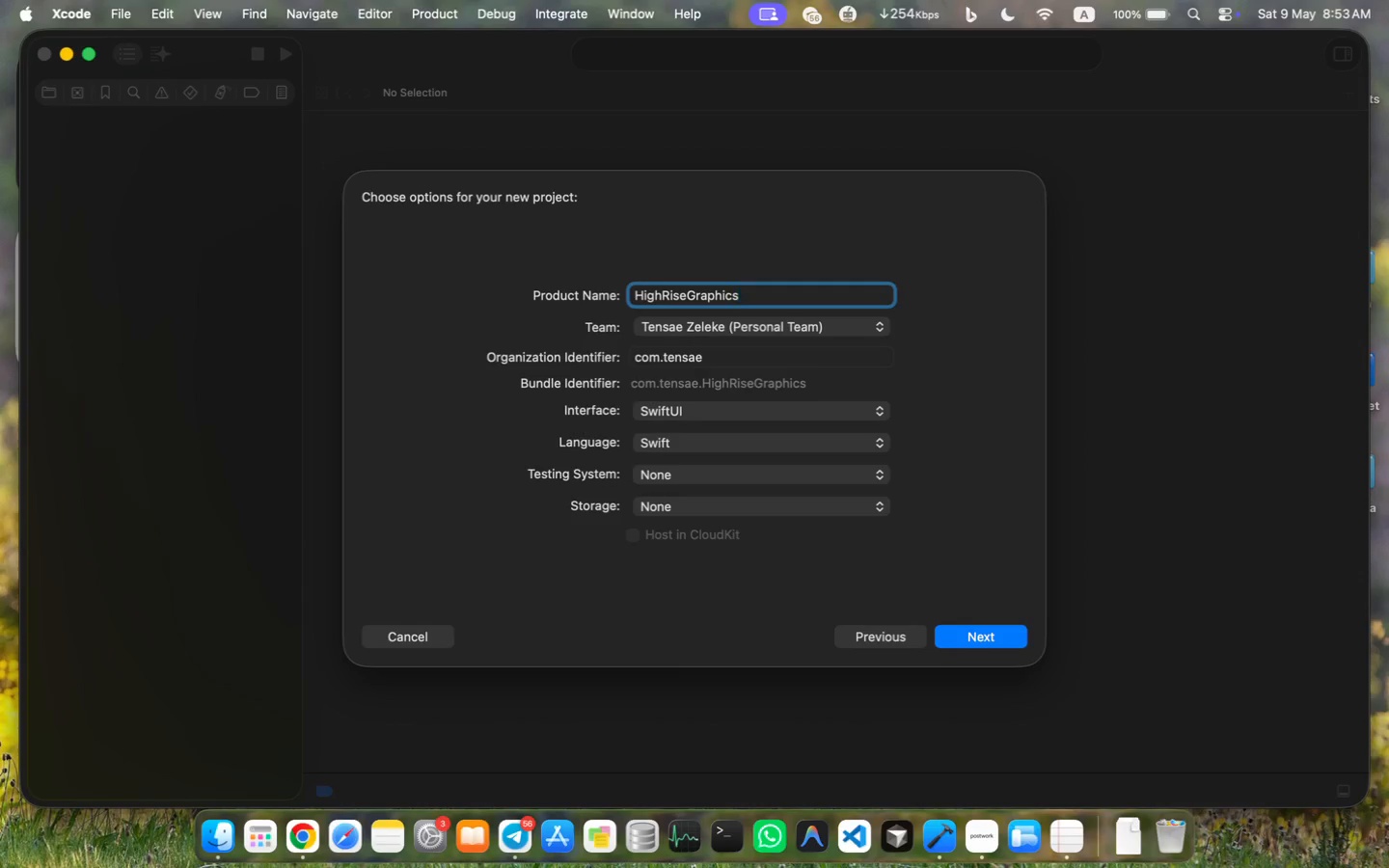 
key(Enter)
 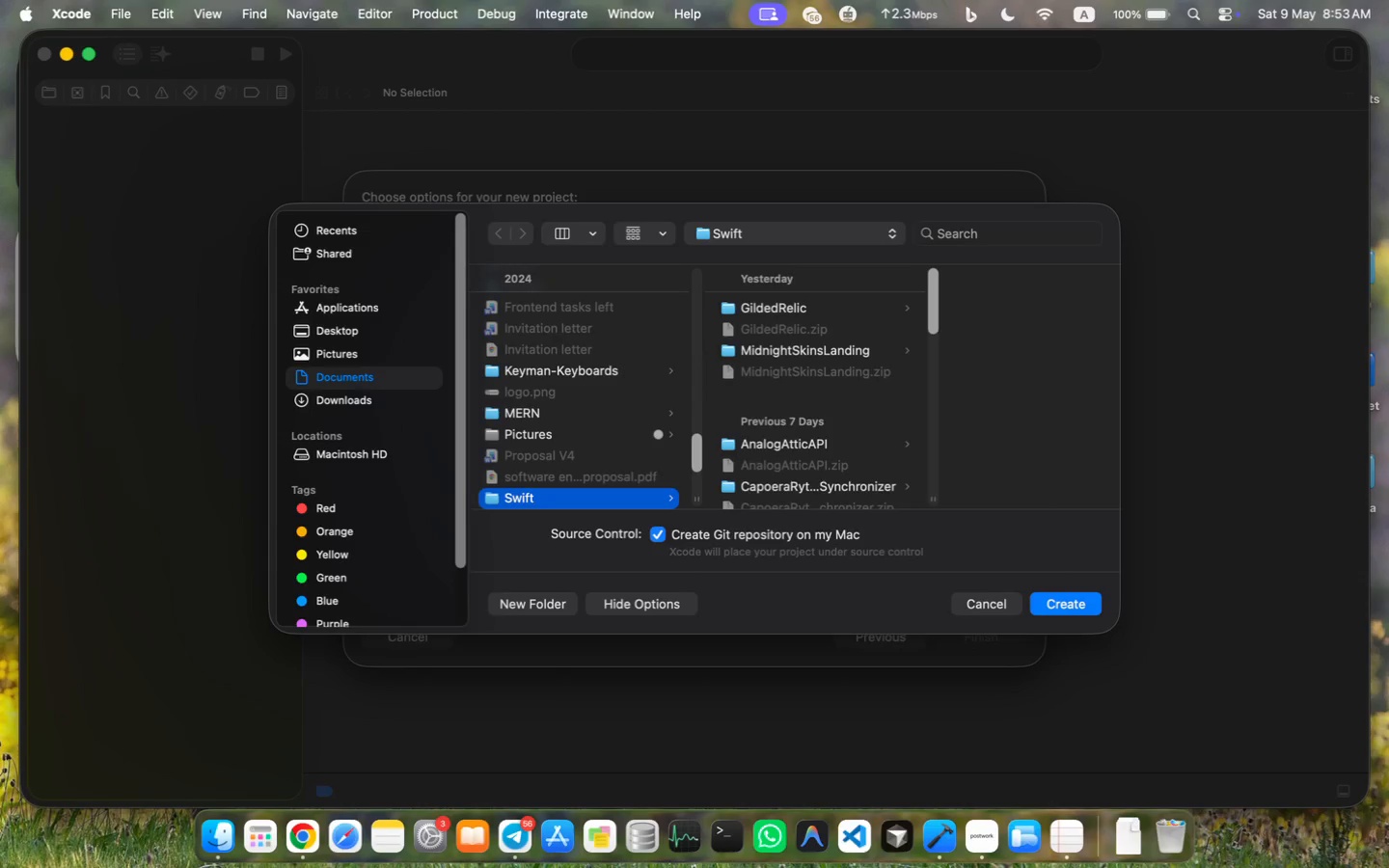 
key(Enter)
 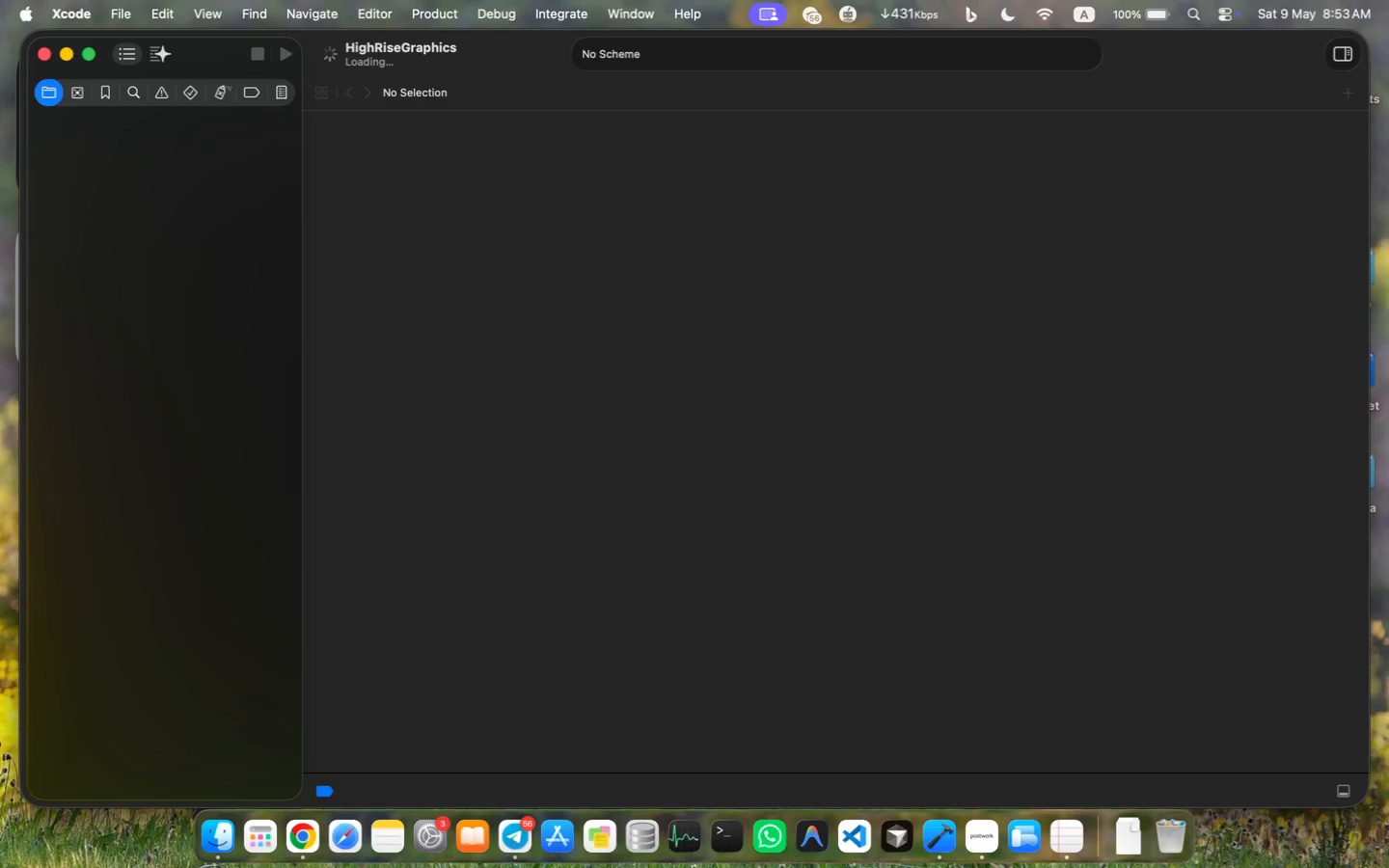 
wait(9.53)
 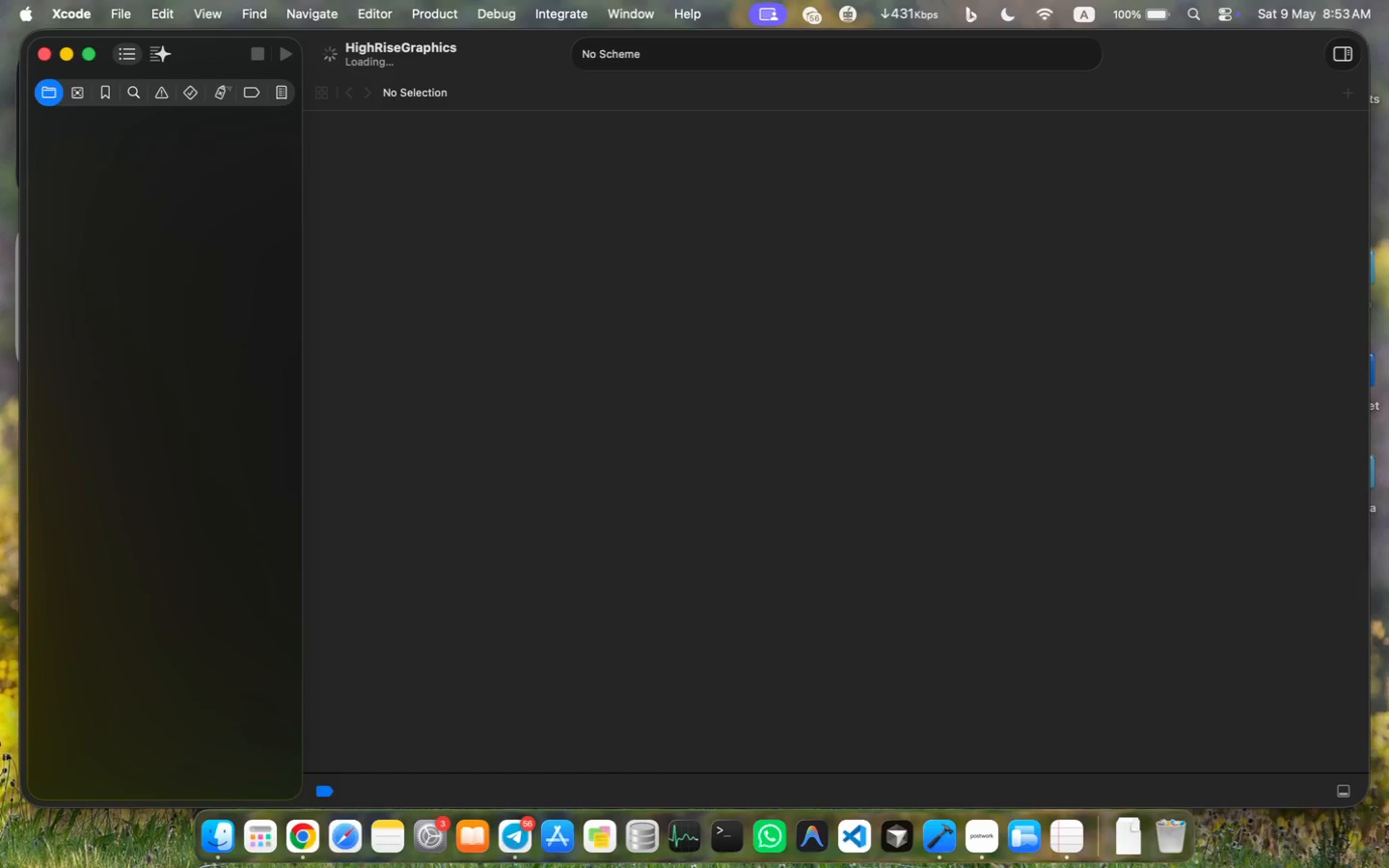 
left_click([92, 56])
 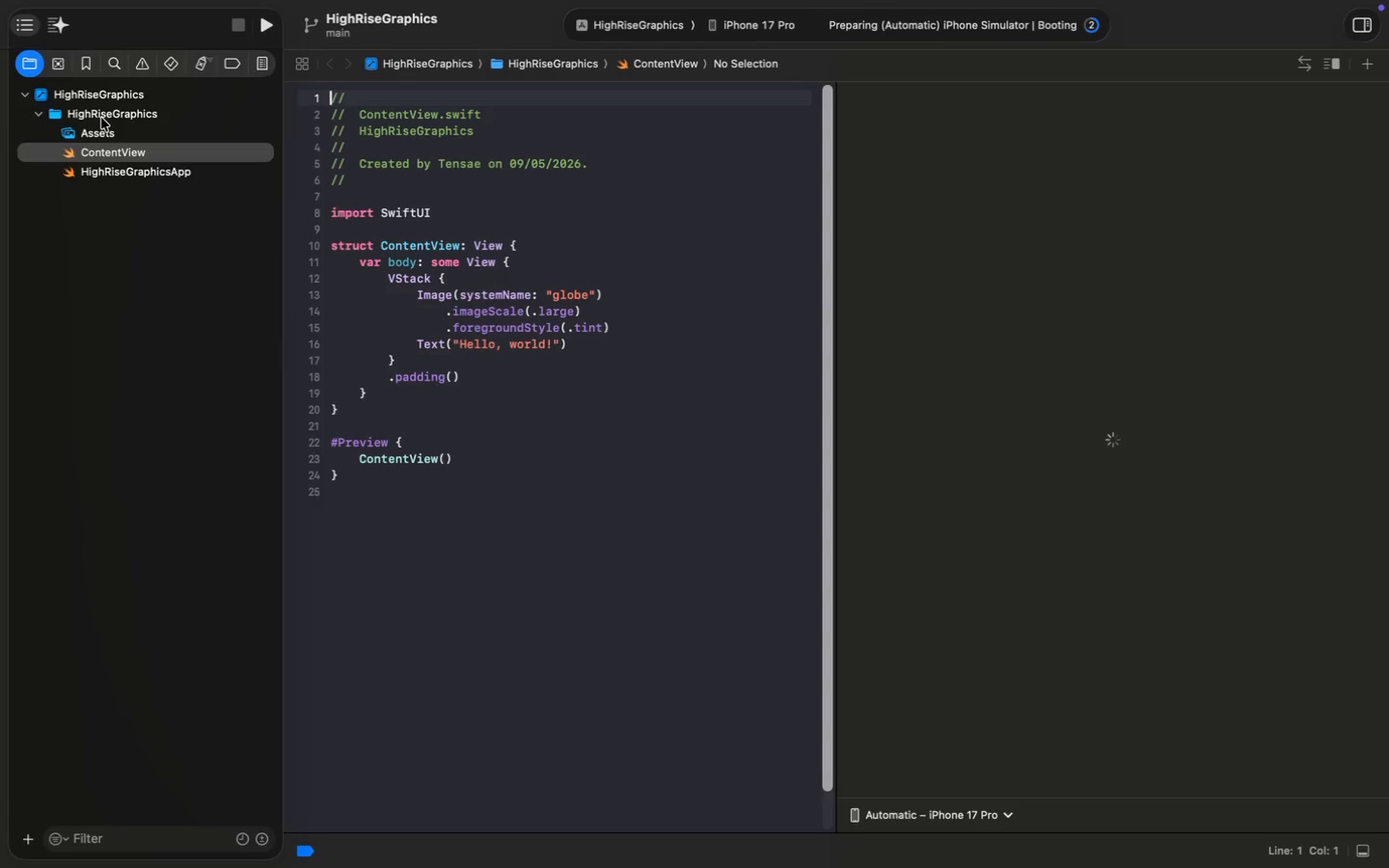 
wait(36.85)
 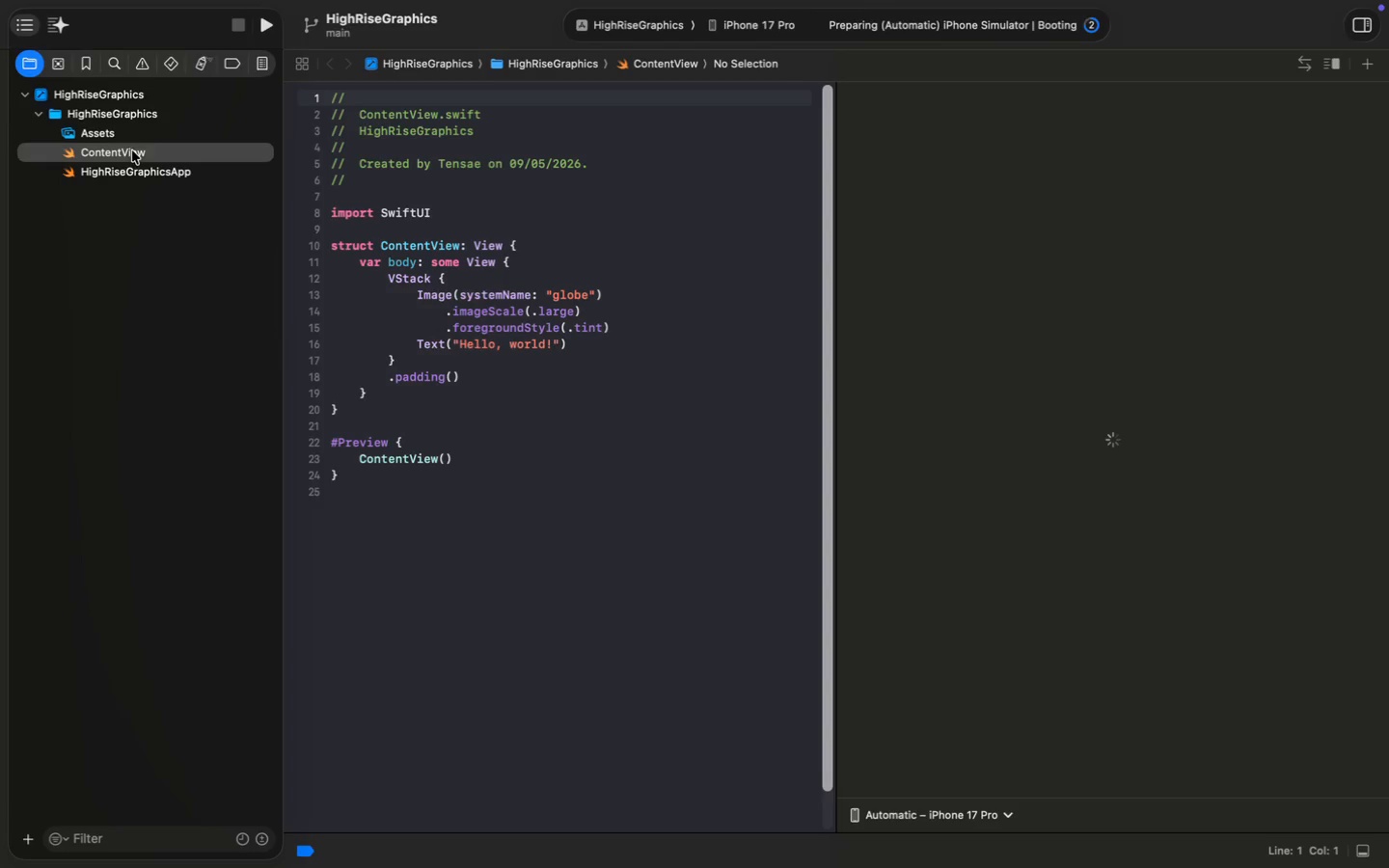 
left_click([136, 116])
 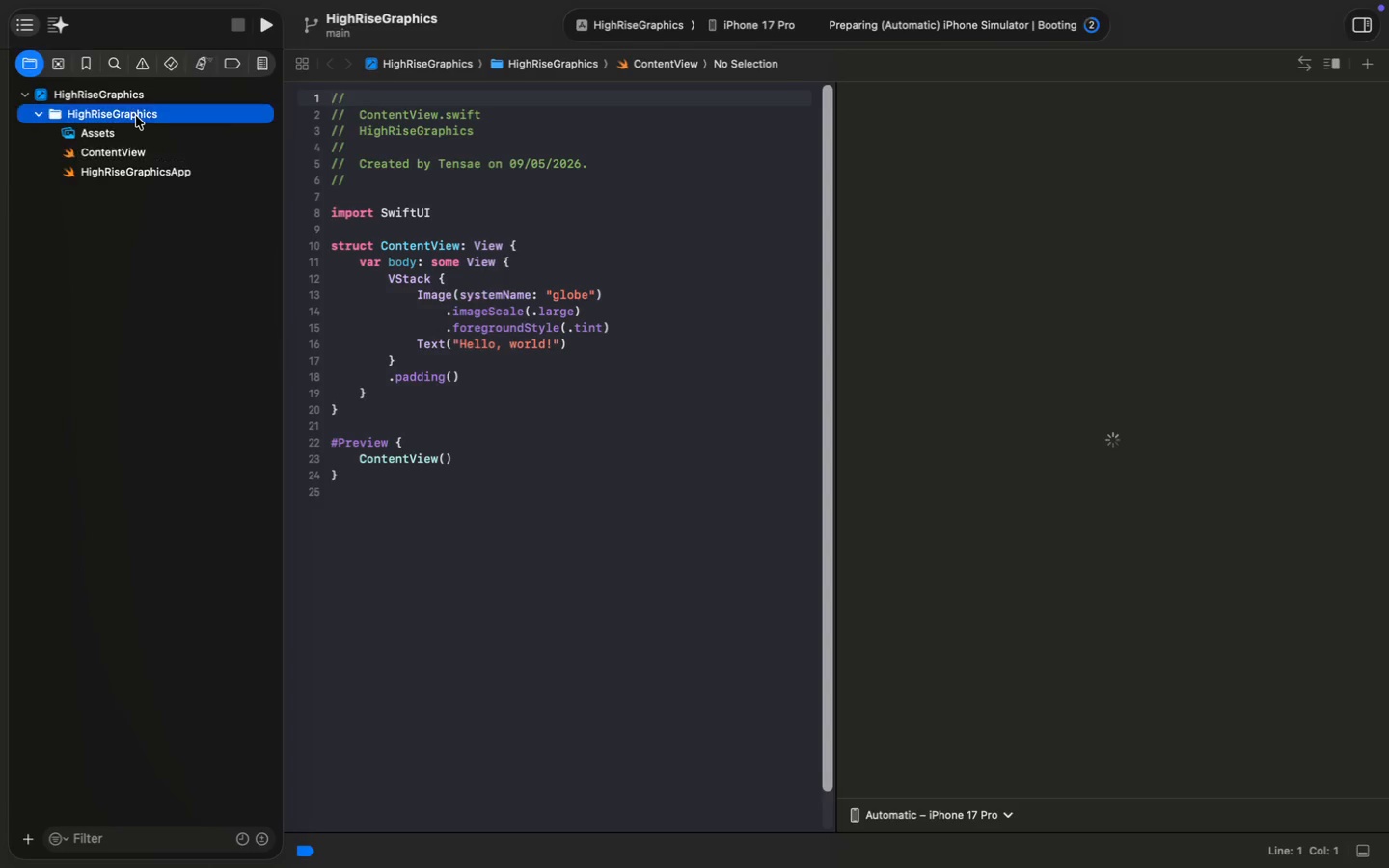 
key(Alt+Meta+N)
 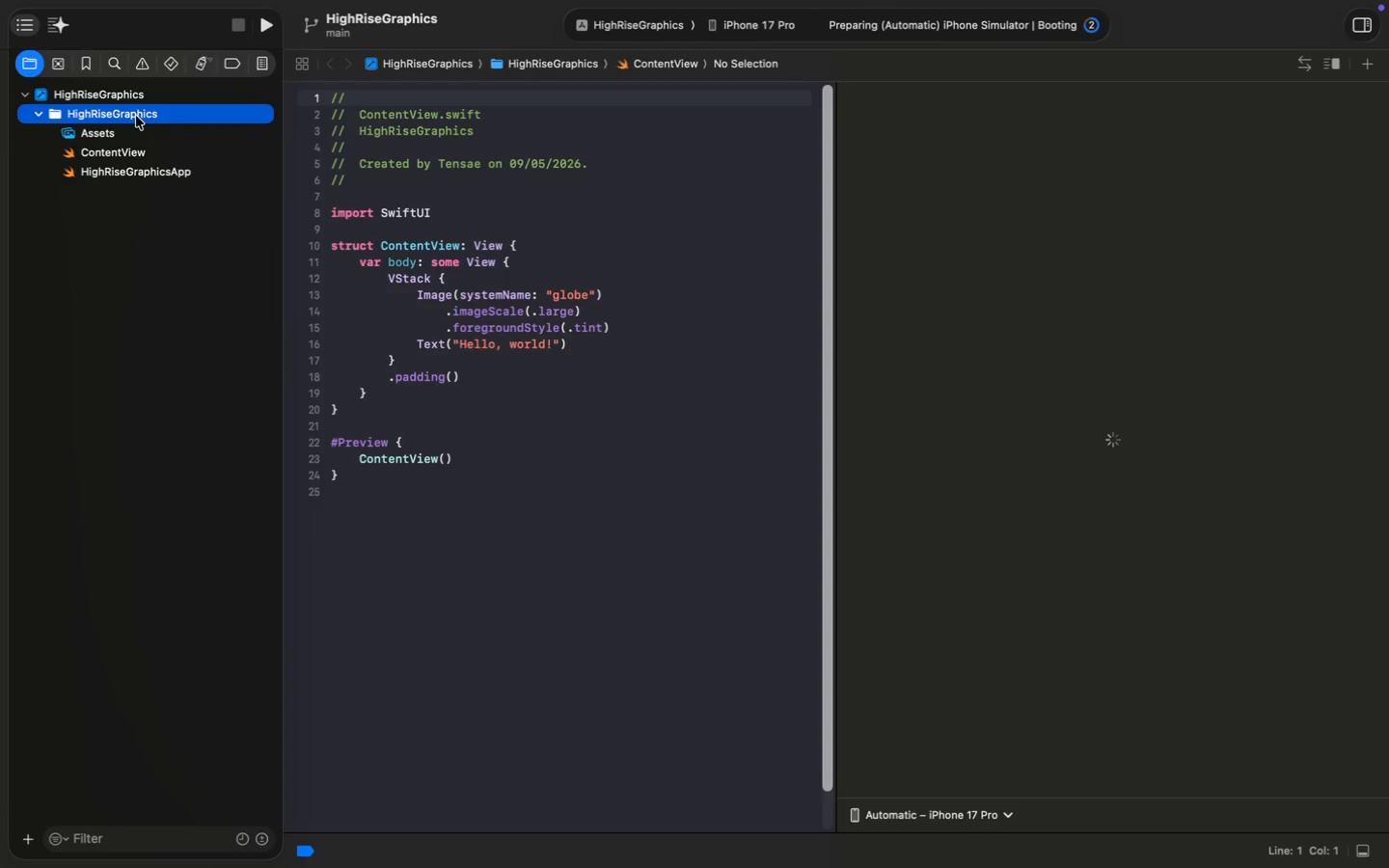 
type(Models)
 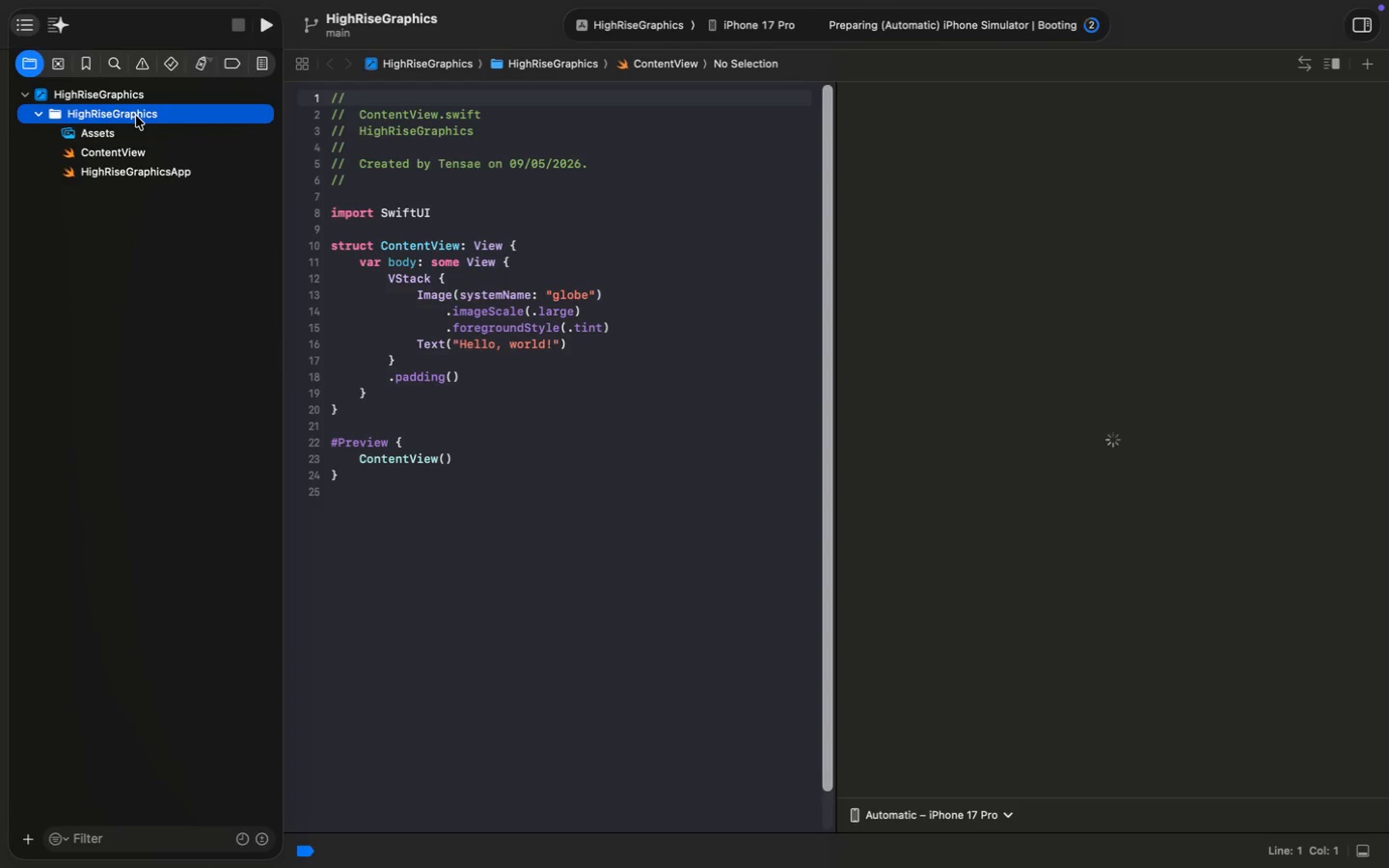 
key(Enter)
 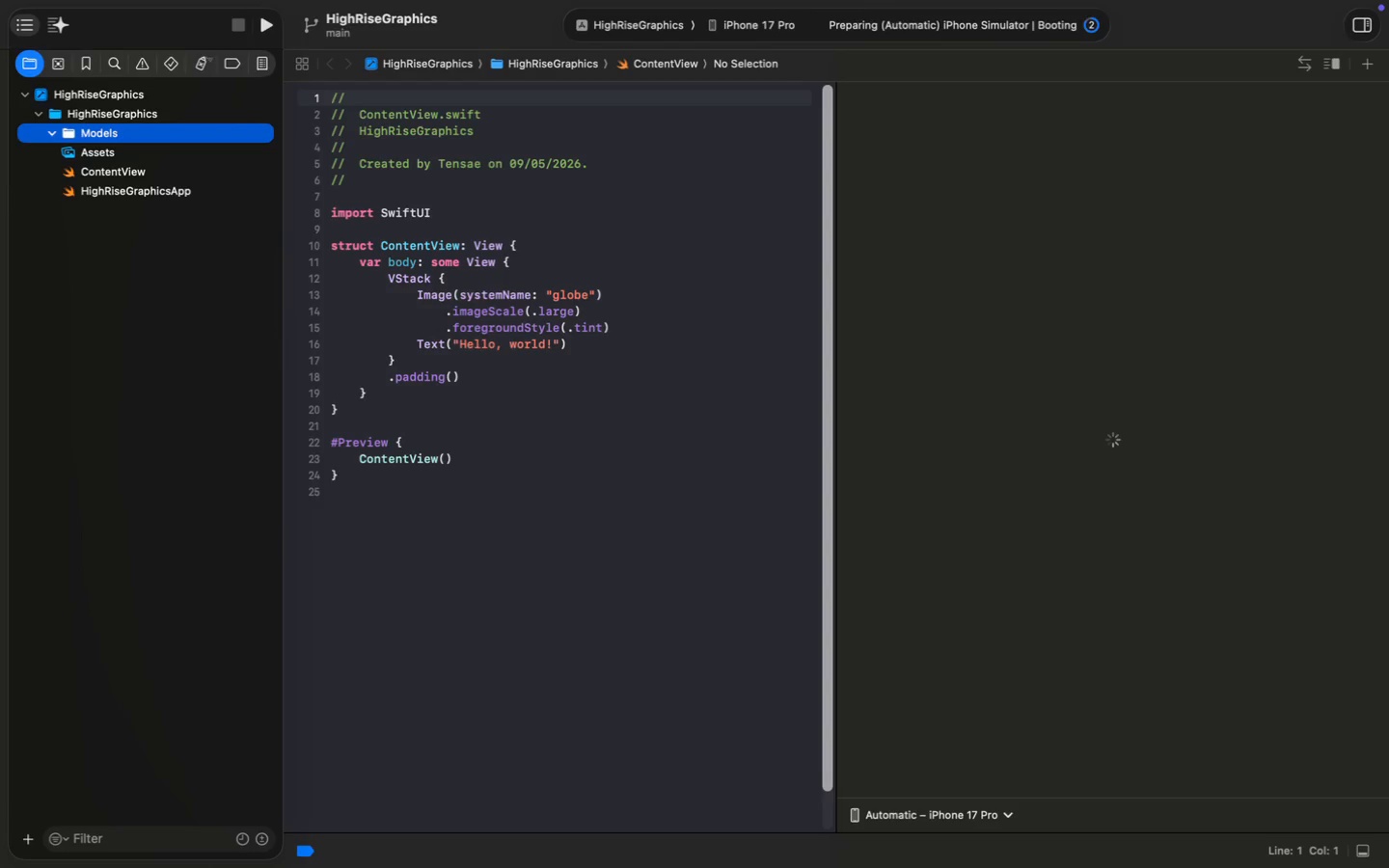 
key(Meta+N)
 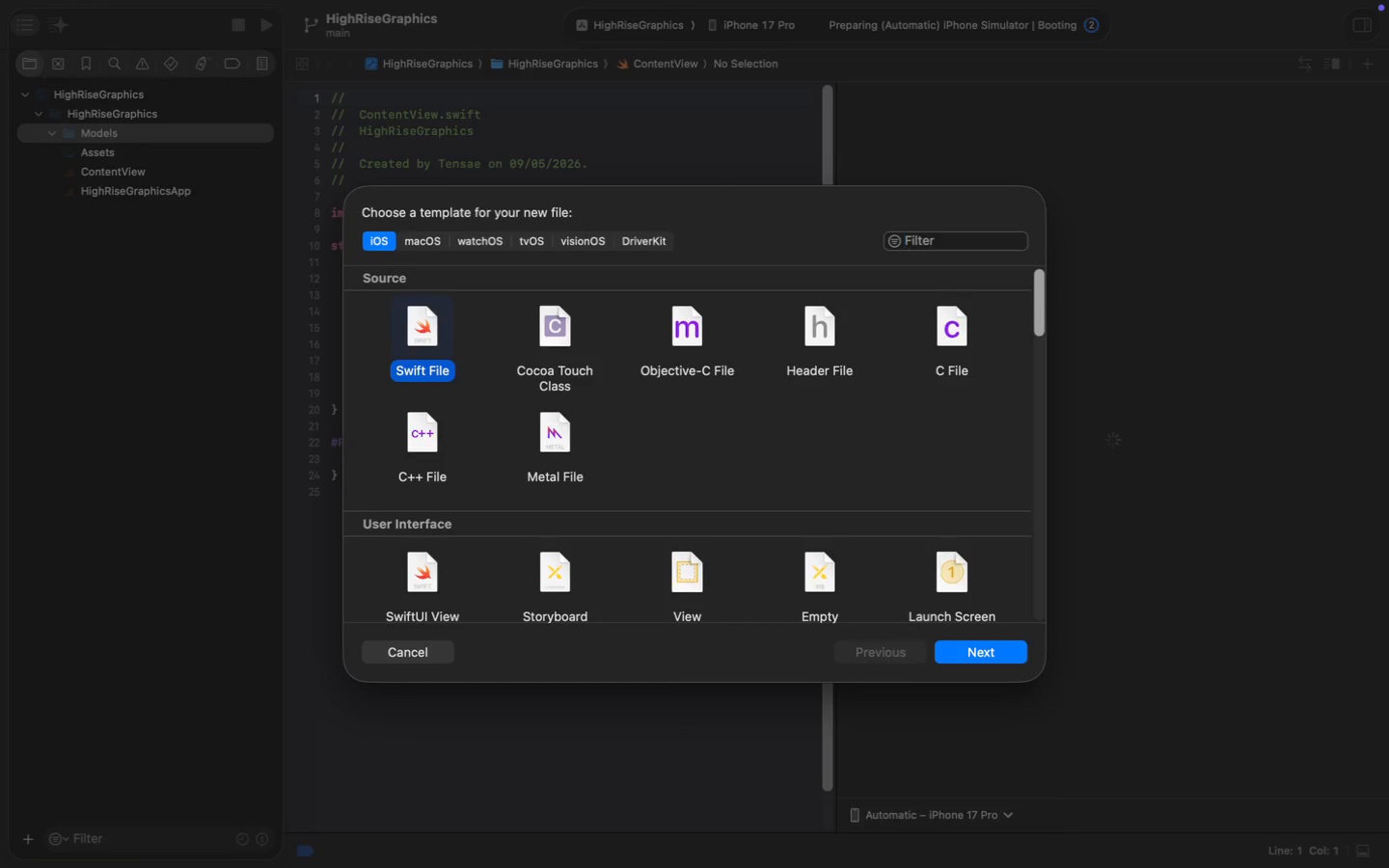 
hold_key(key=ShiftLeft, duration=4.4)
 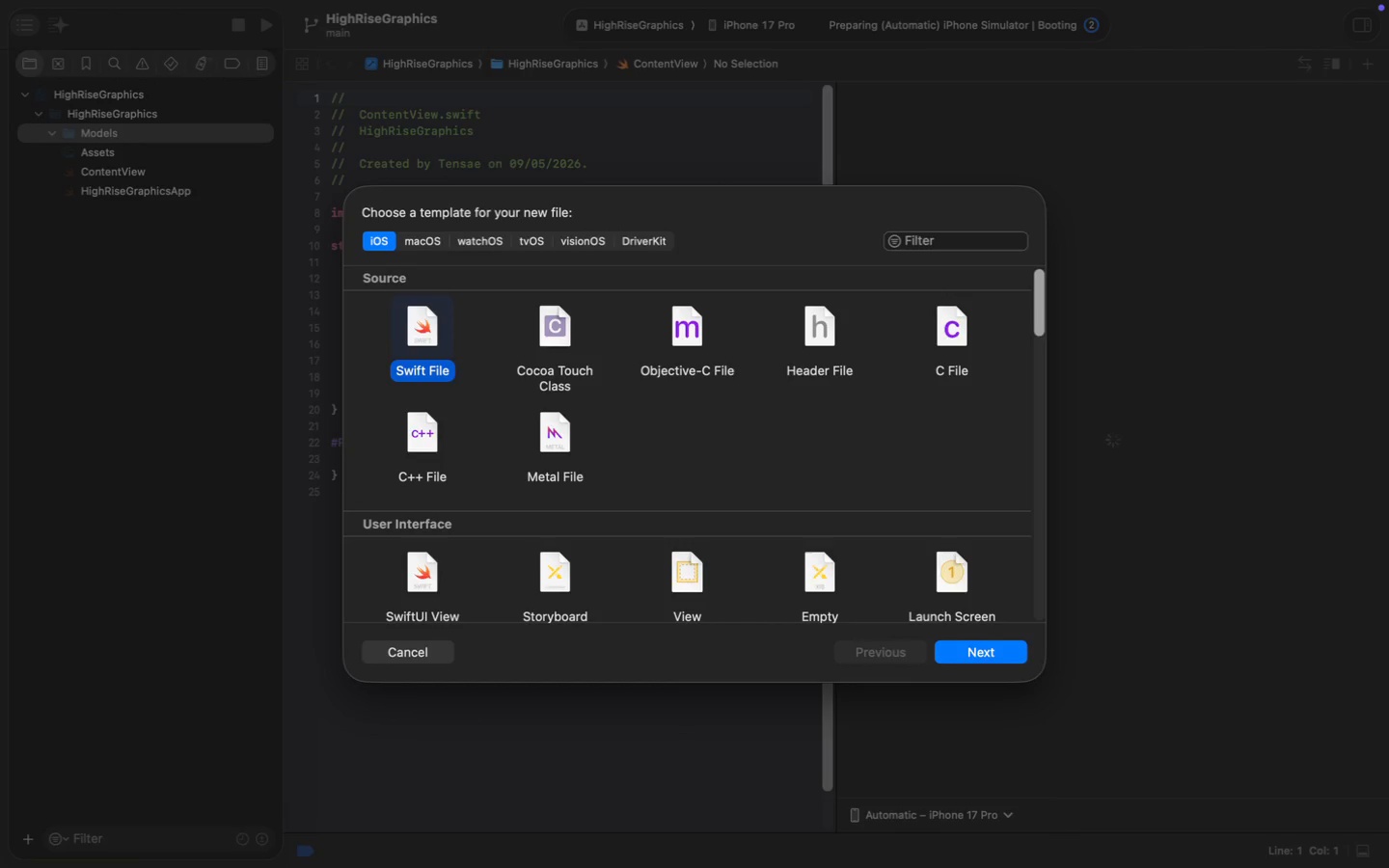 
hold_key(key=S, duration=4.55)
 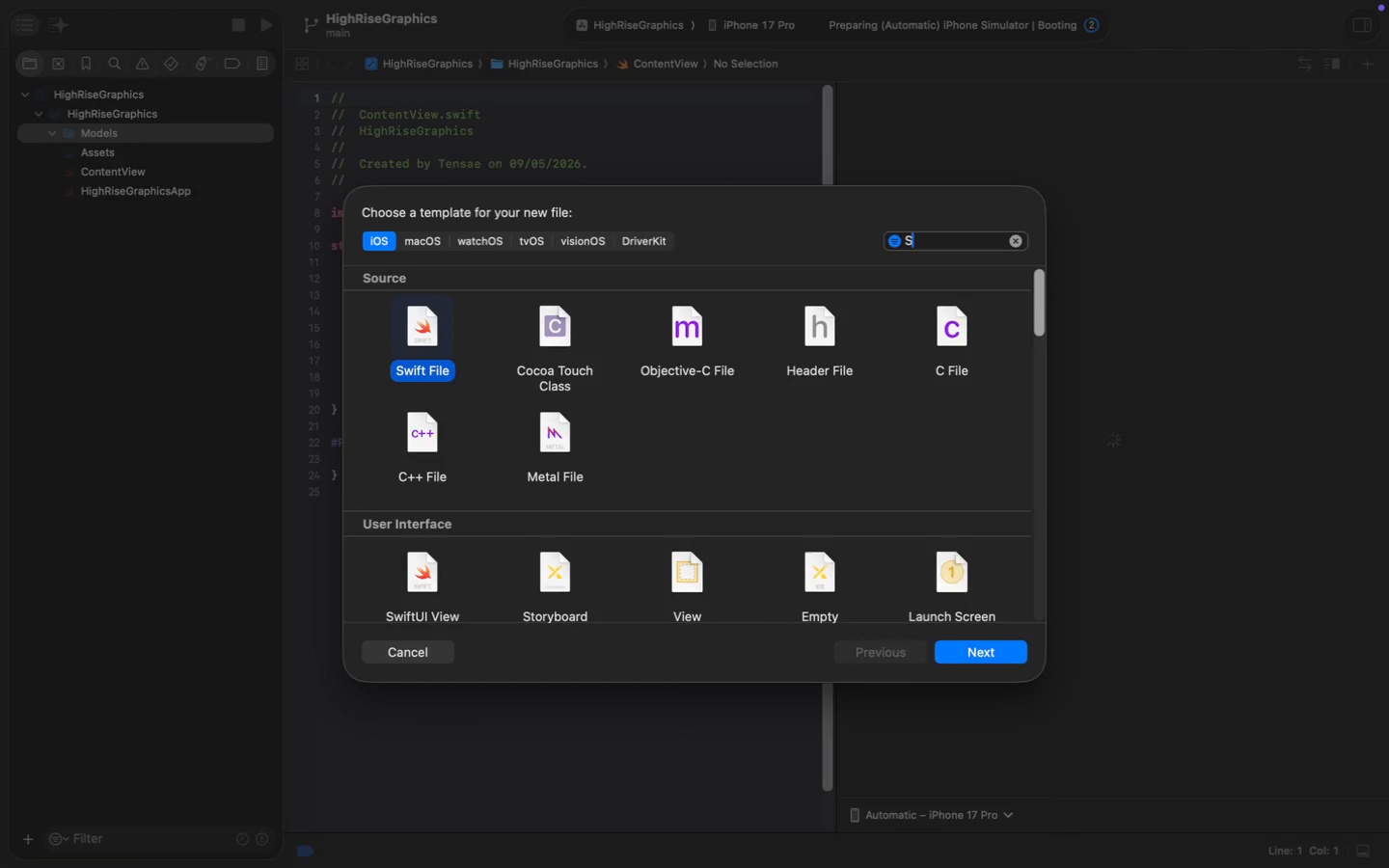 
hold_key(key=ShiftLeft, duration=0.69)
 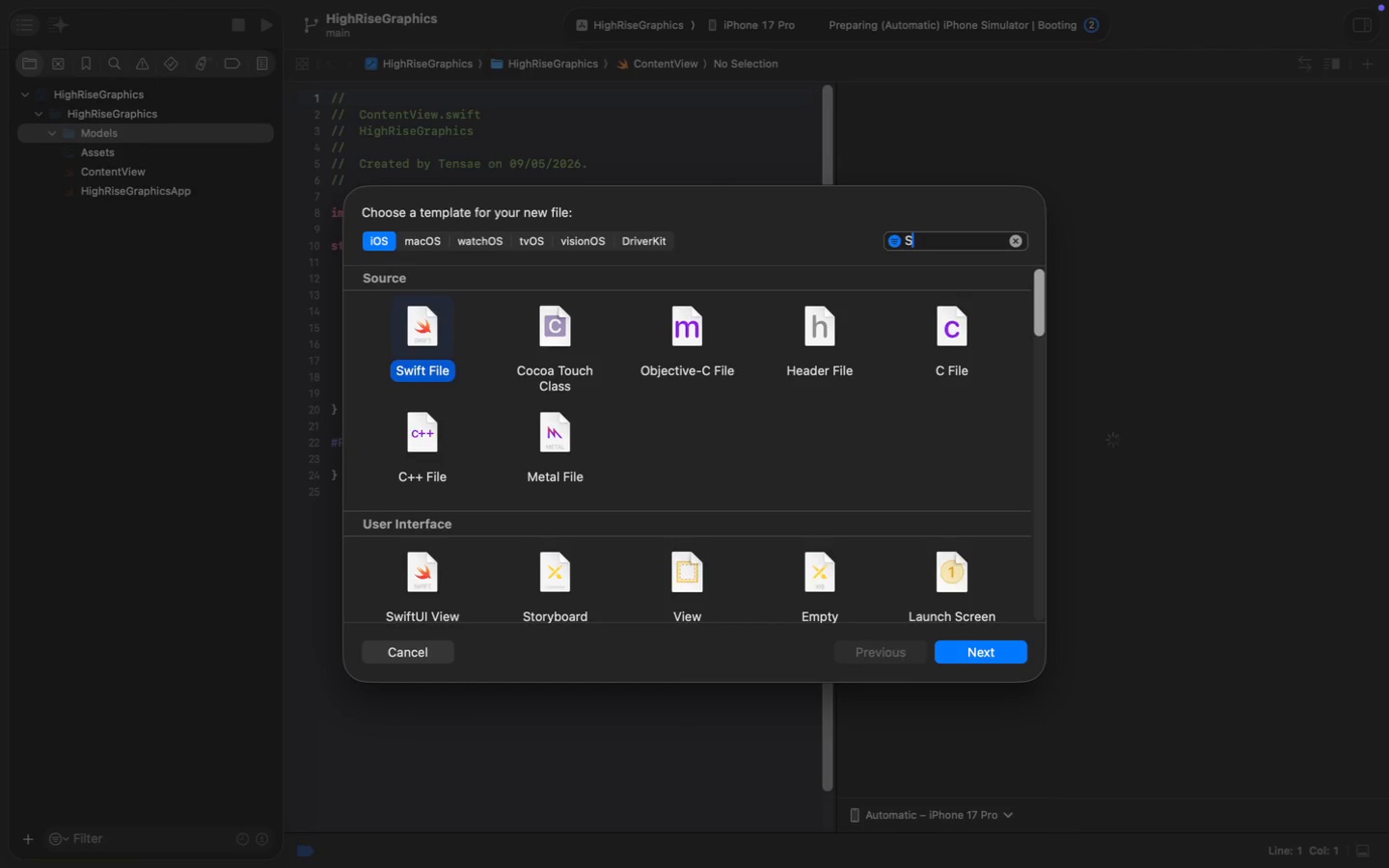 
type(ur)
key(Backspace)
key(Backspace)
type(Survey)
 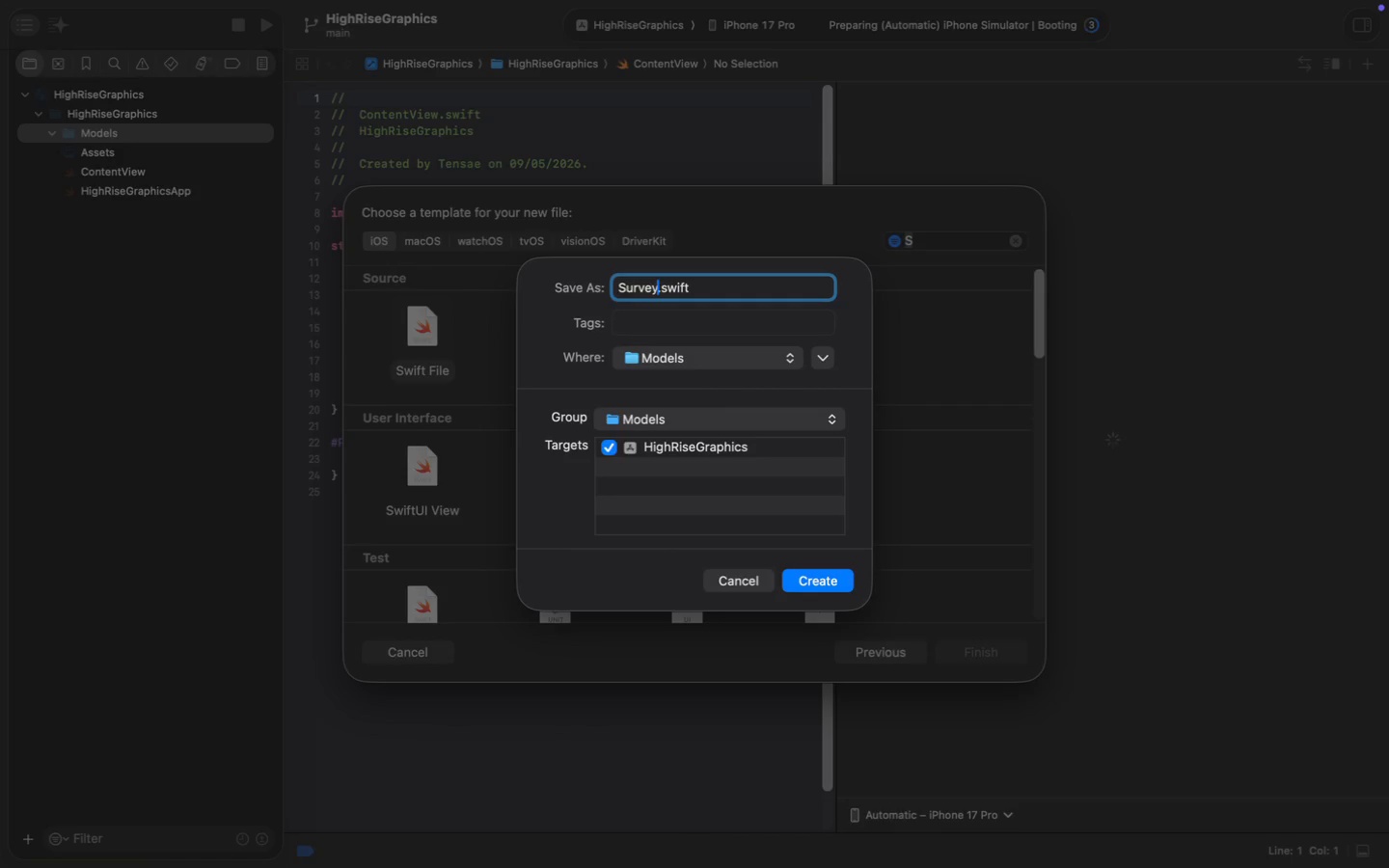 
key(Enter)
 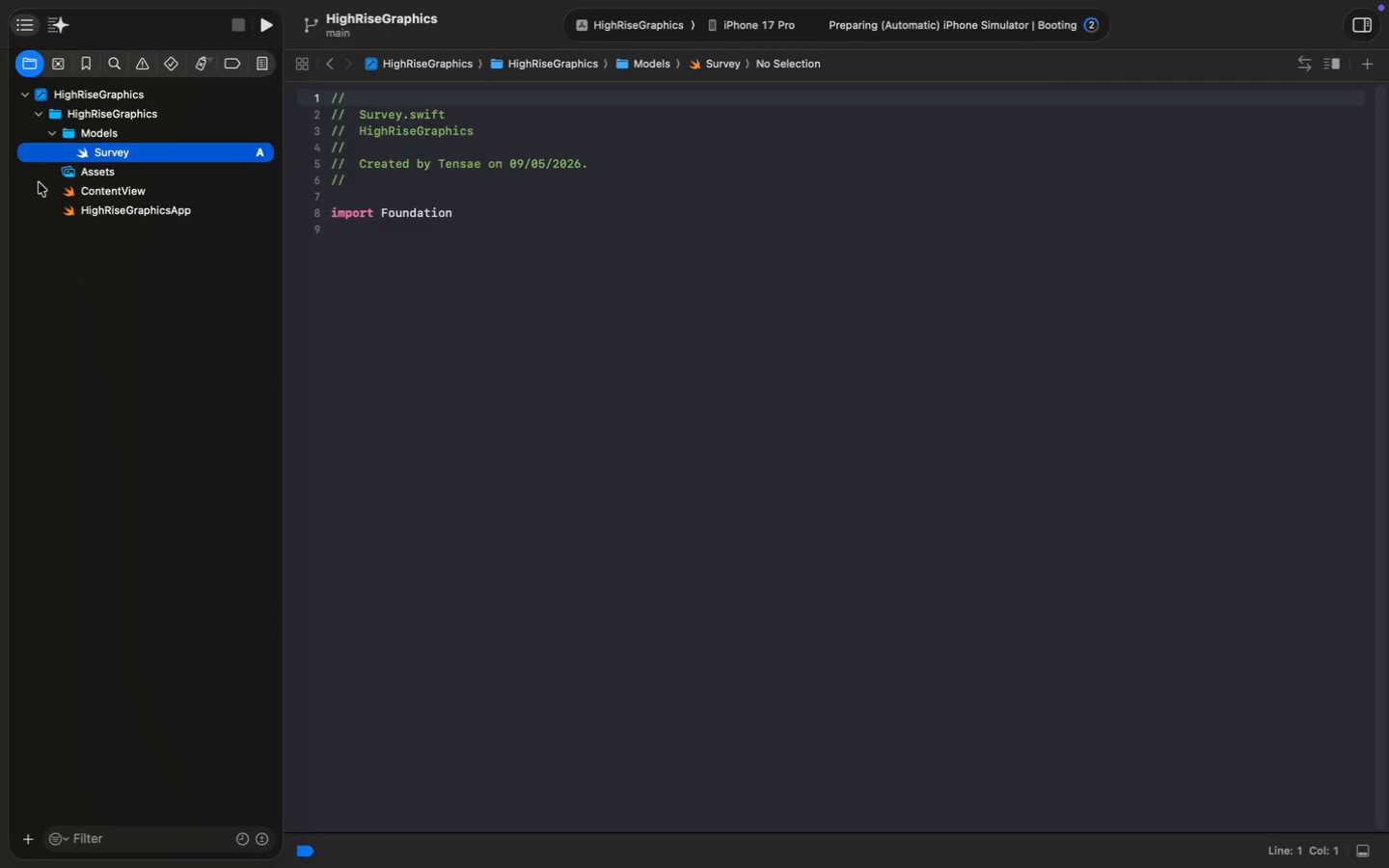 
wait(6.06)
 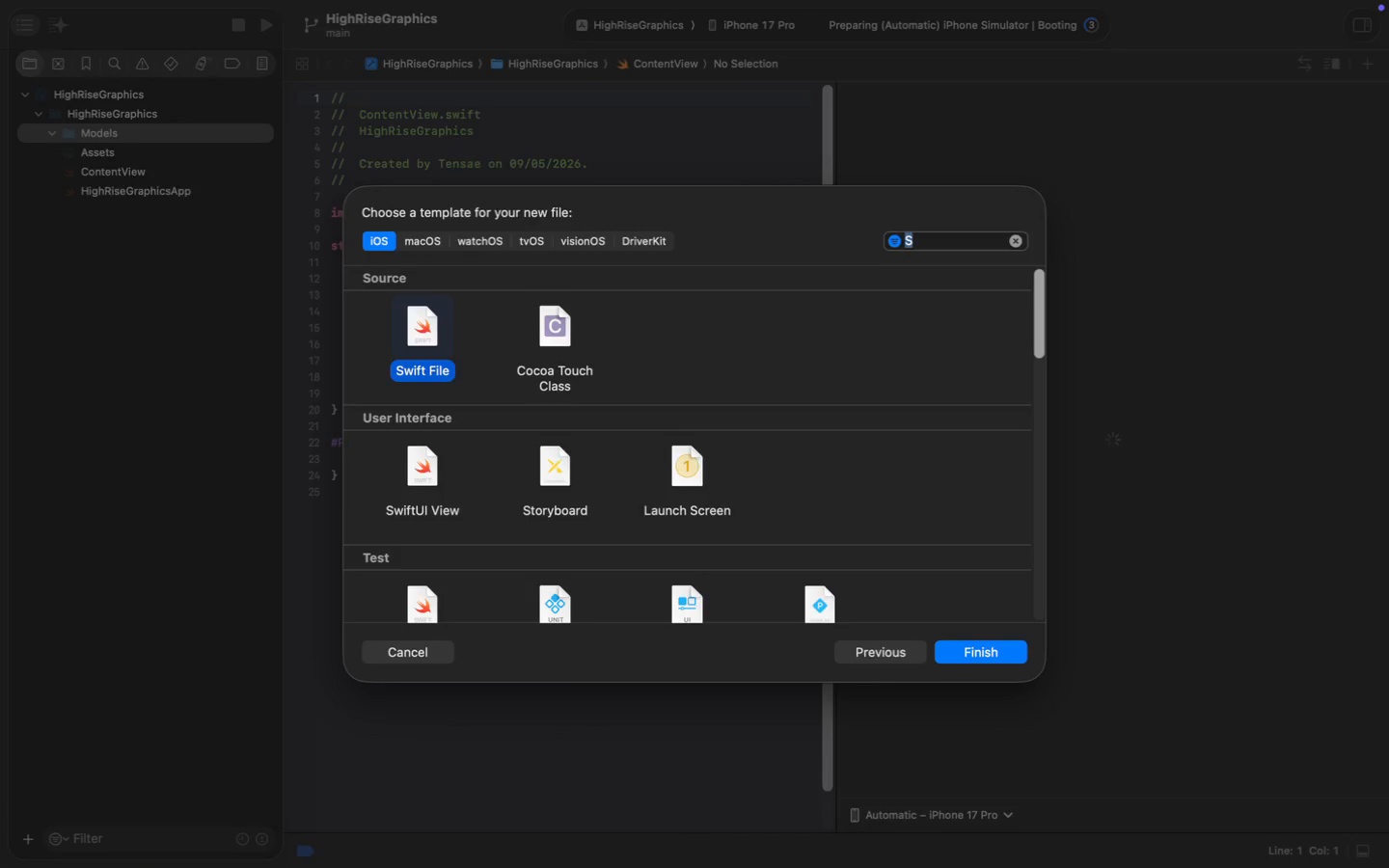 
left_click([429, 290])
 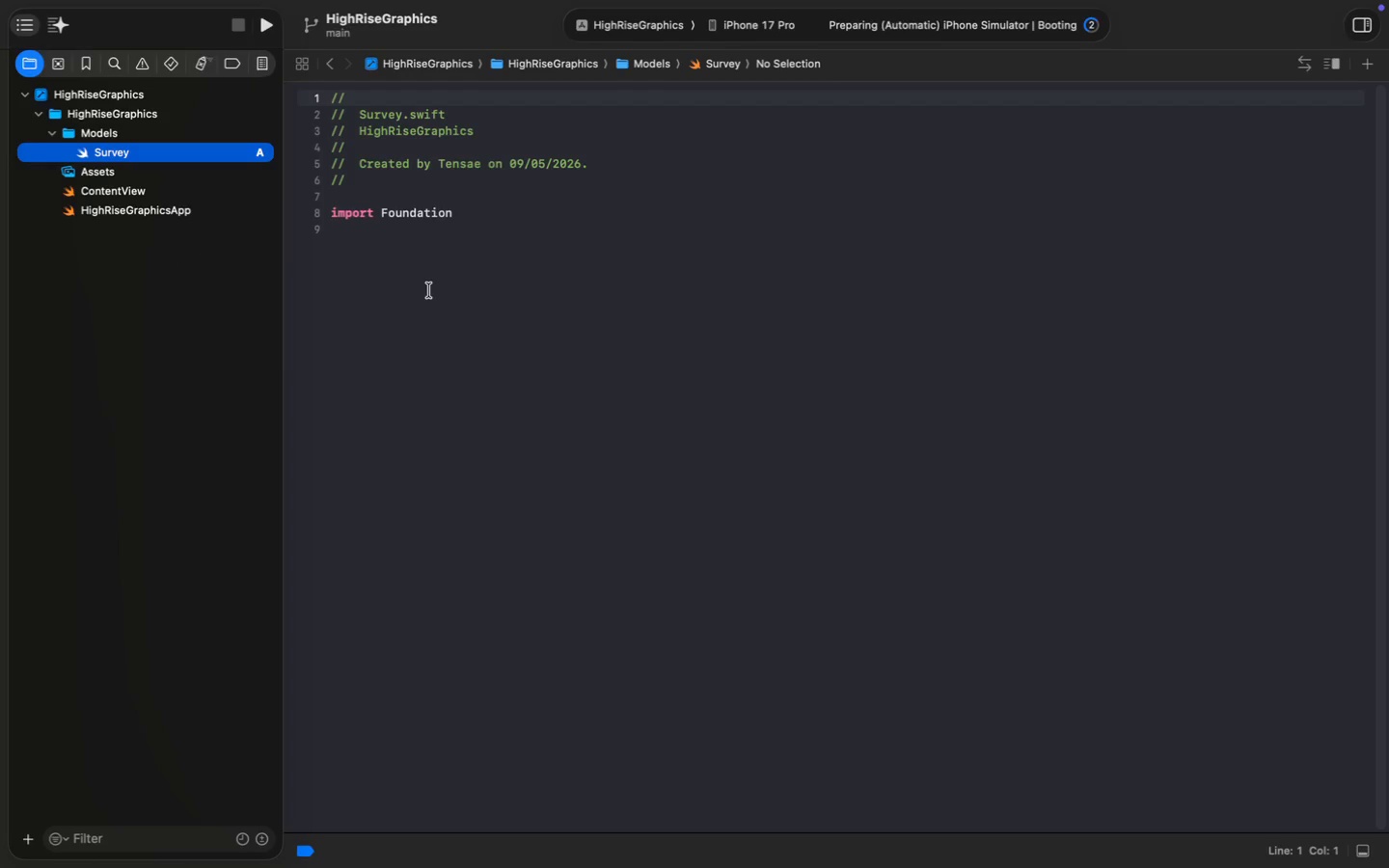 
left_click([426, 269])
 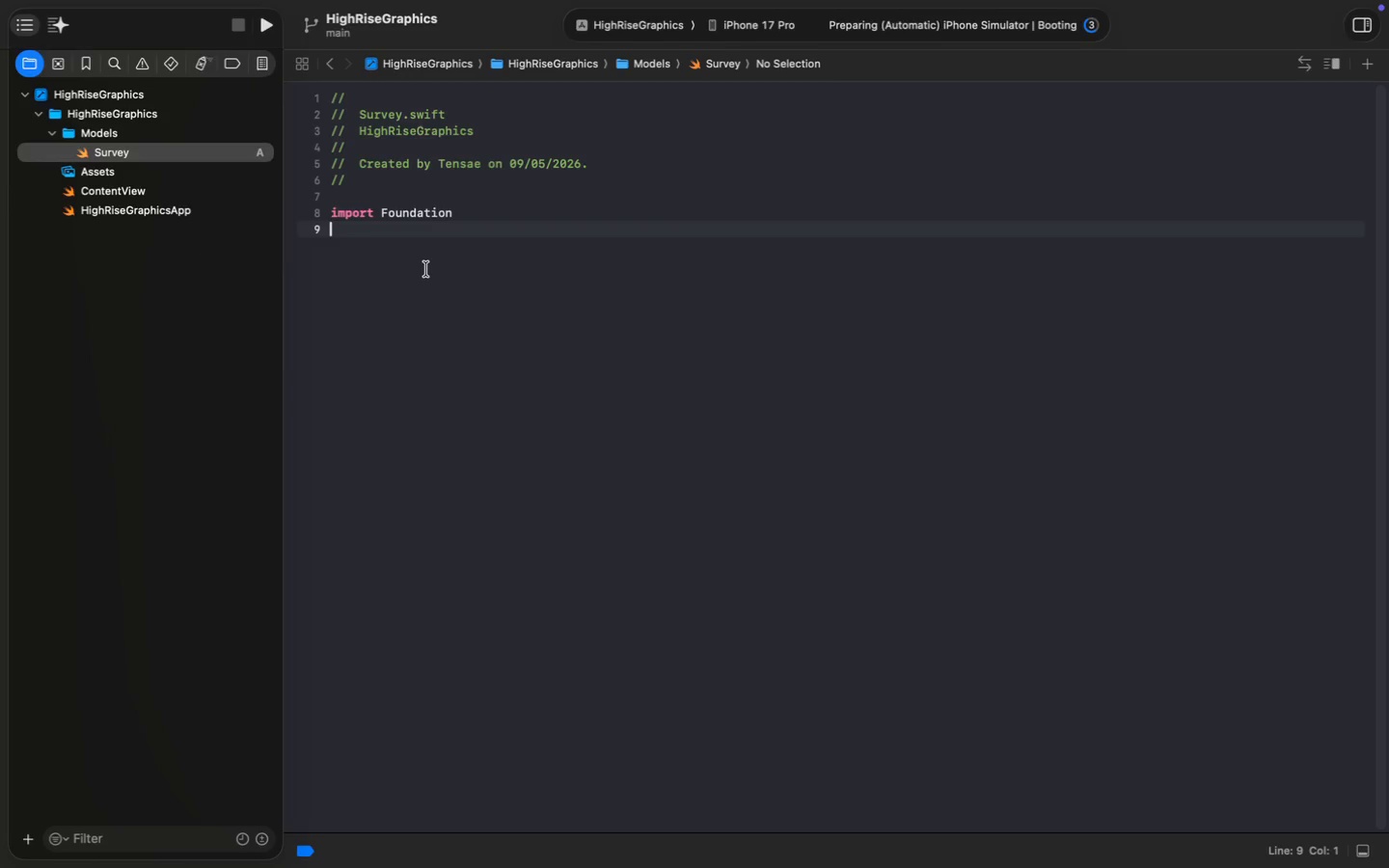 
key(Enter)
 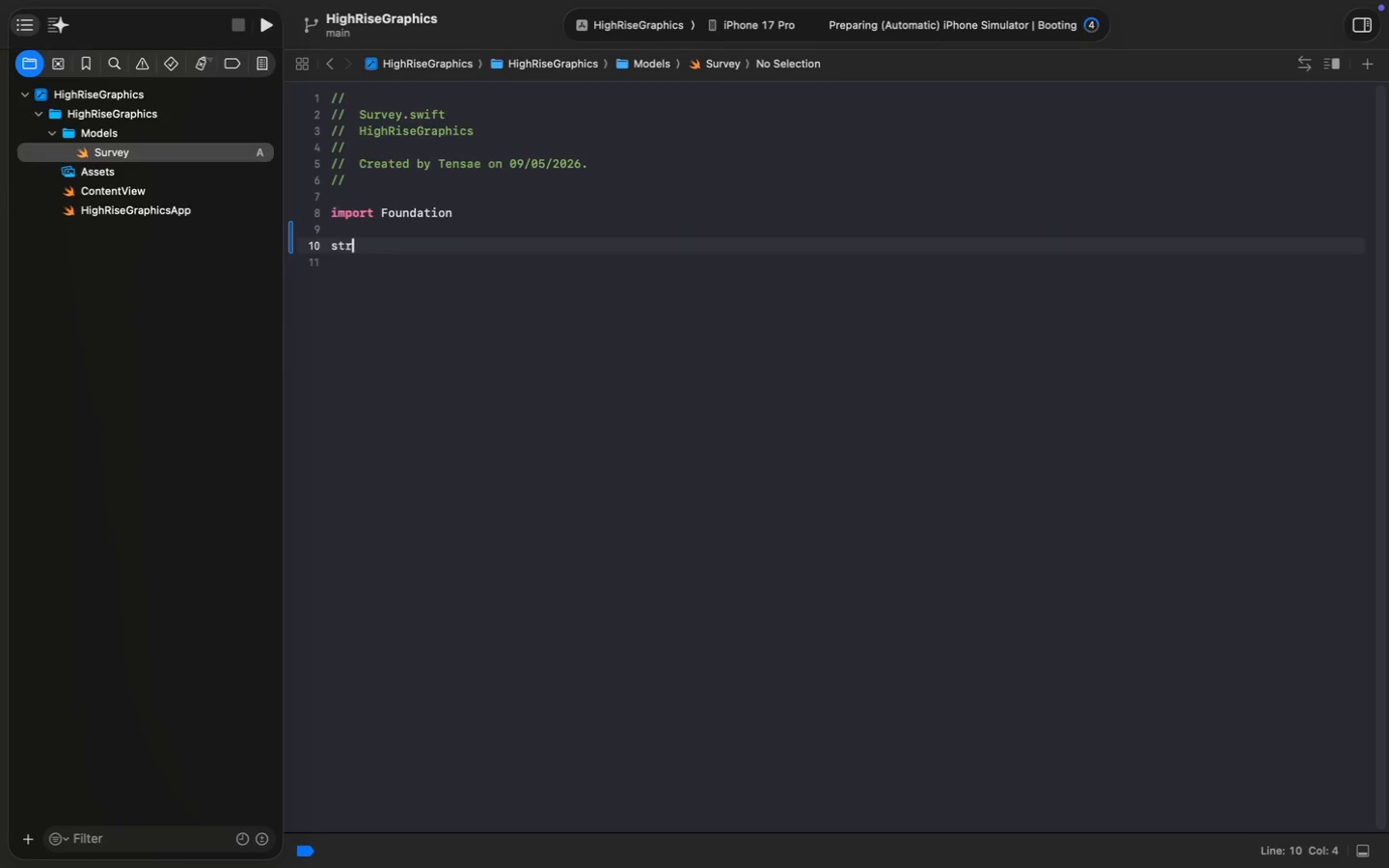 
type(truct Survey)
 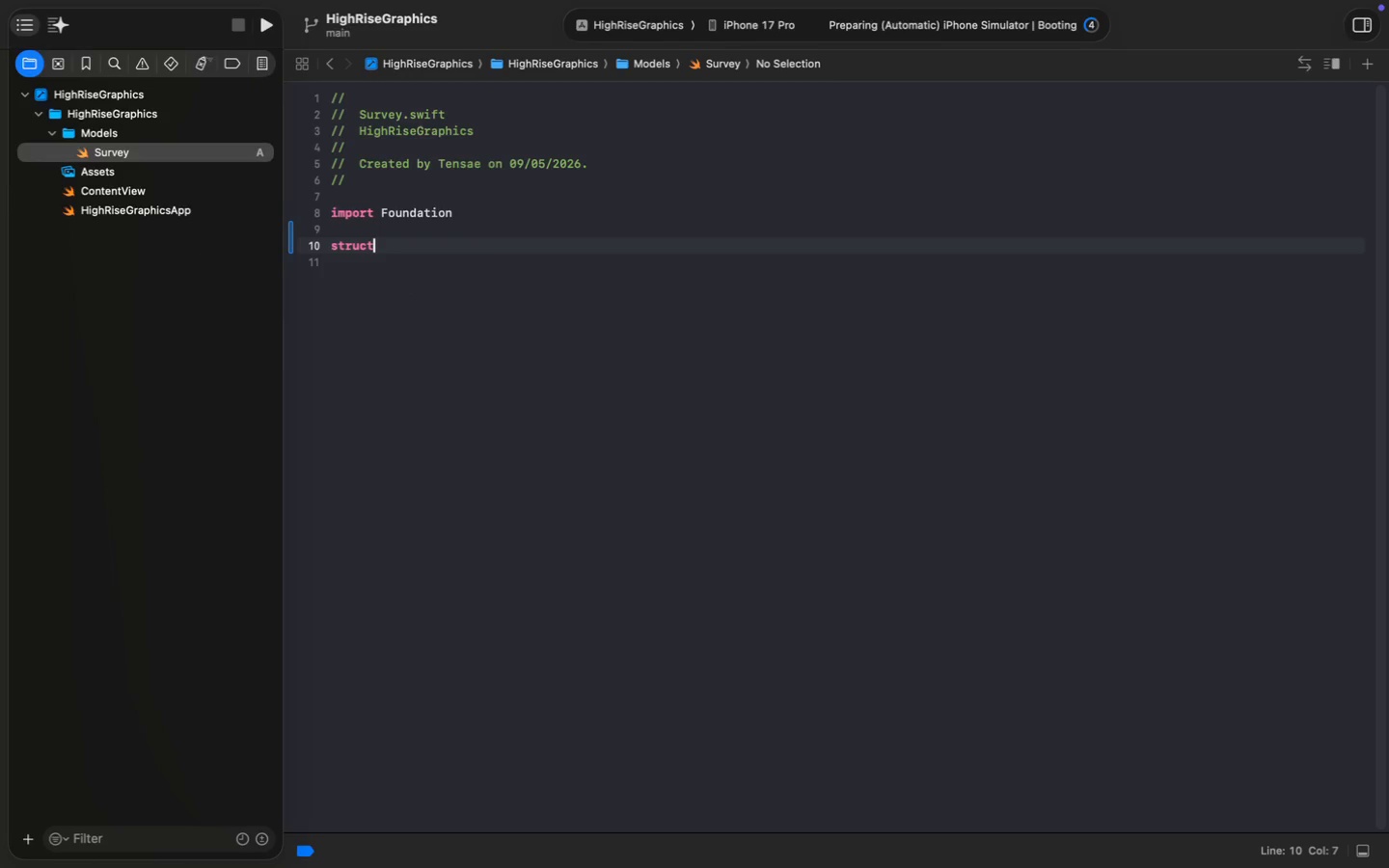 
hold_key(key=ShiftLeft, duration=0.52)
 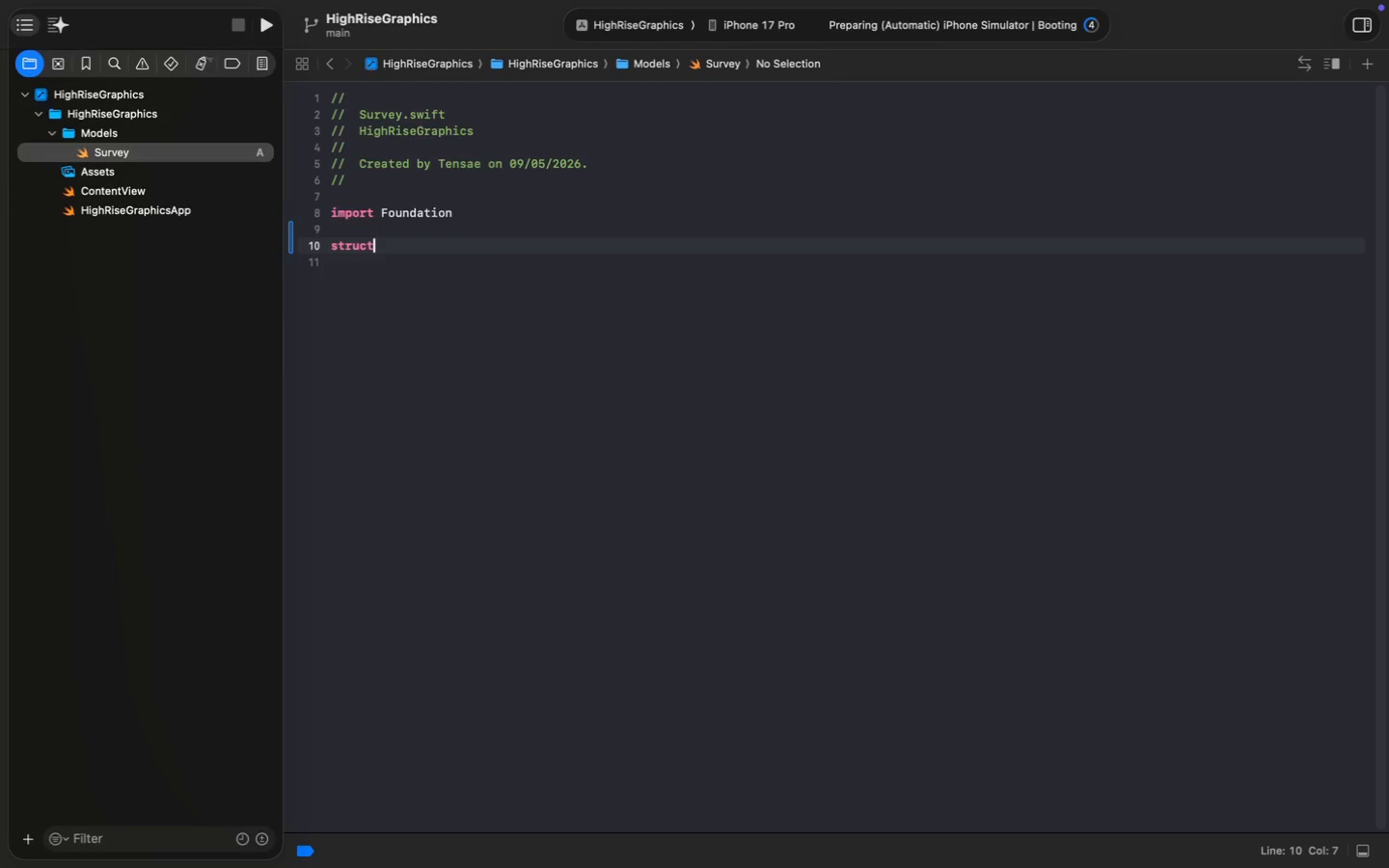 
key(Enter)
 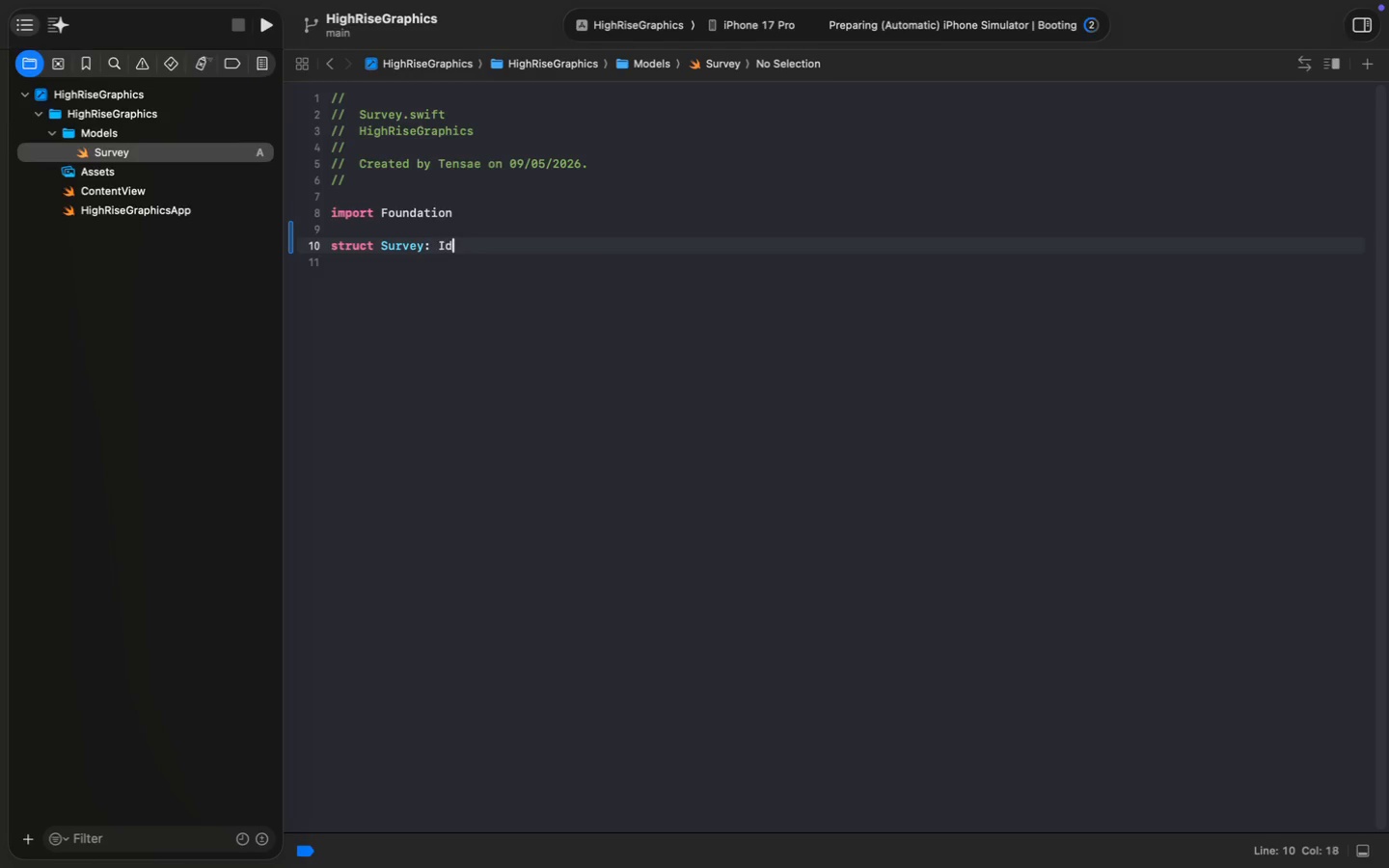 
type(: Iden)
 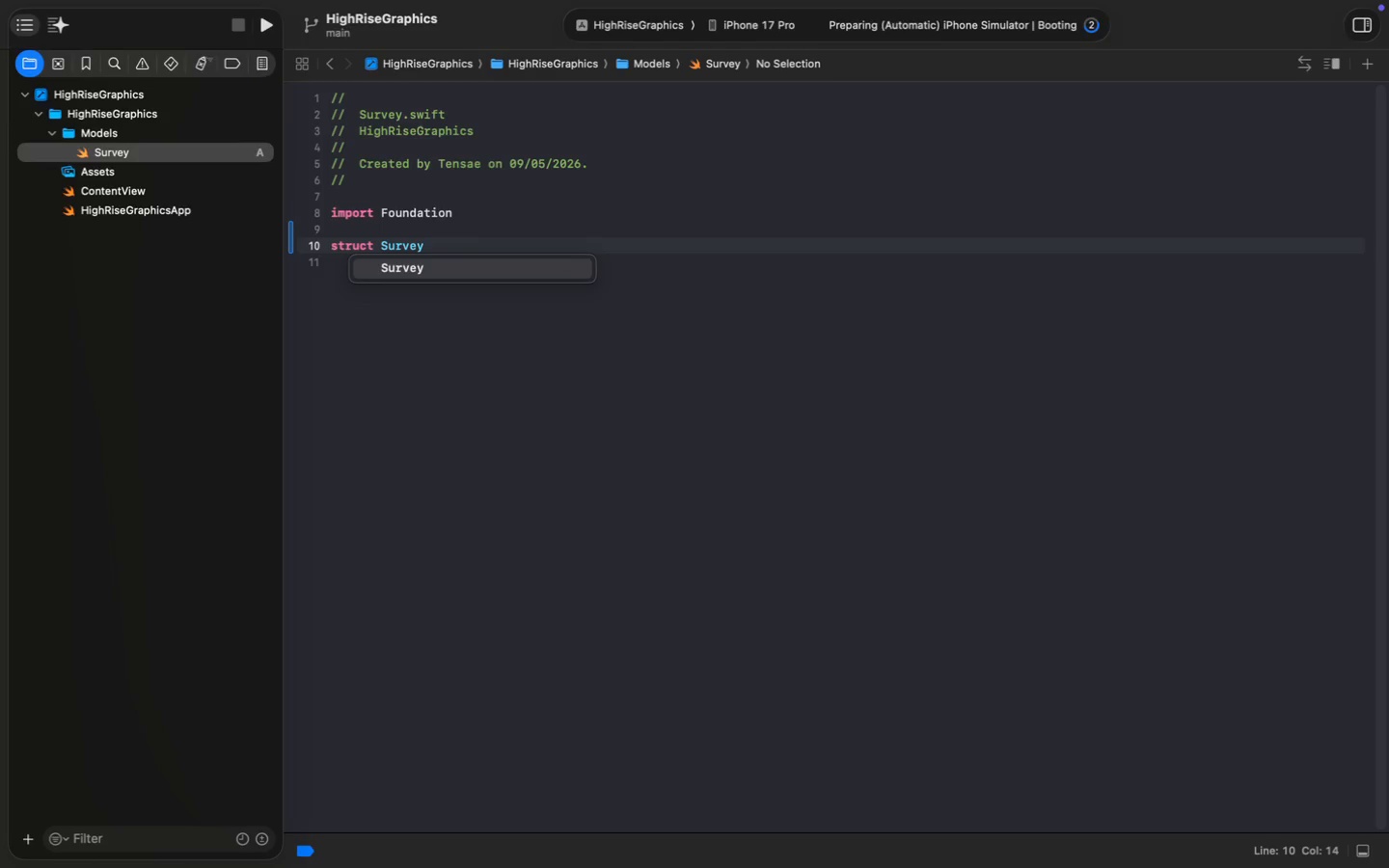 
key(Enter)
 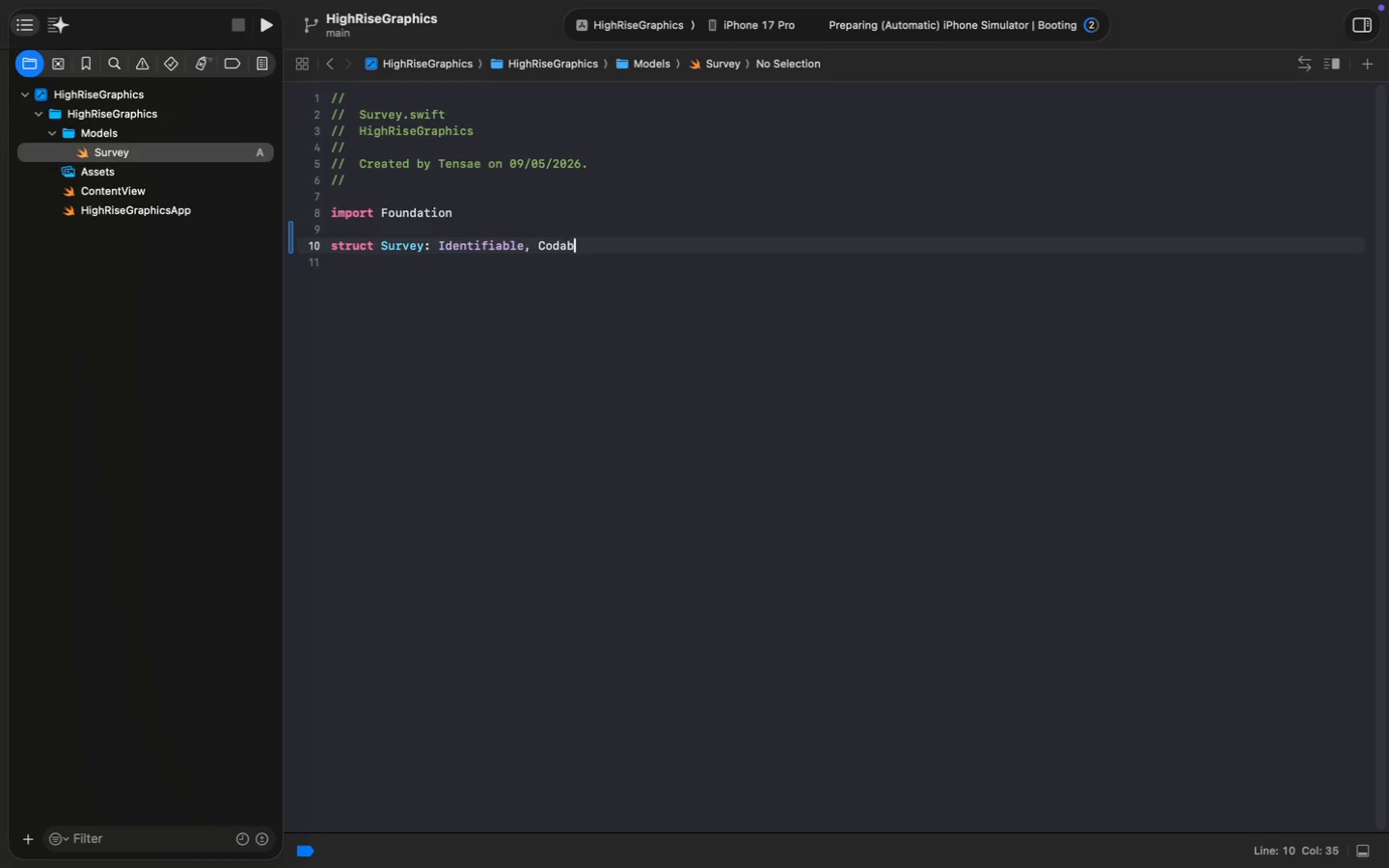 
type(, Codabel)
key(Backspace)
key(Backspace)
key(Backspace)
type(b)
 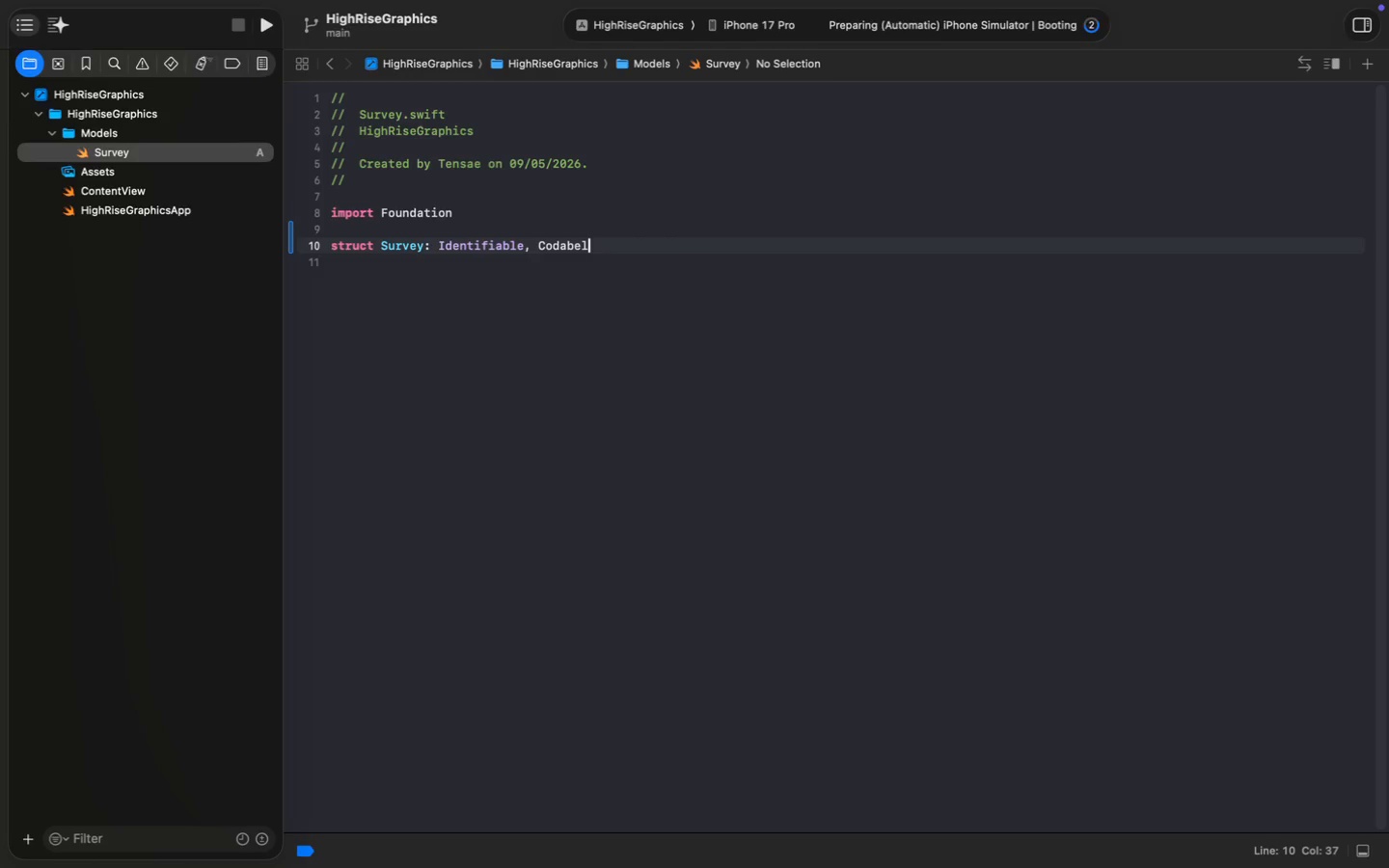 
key(Enter)
 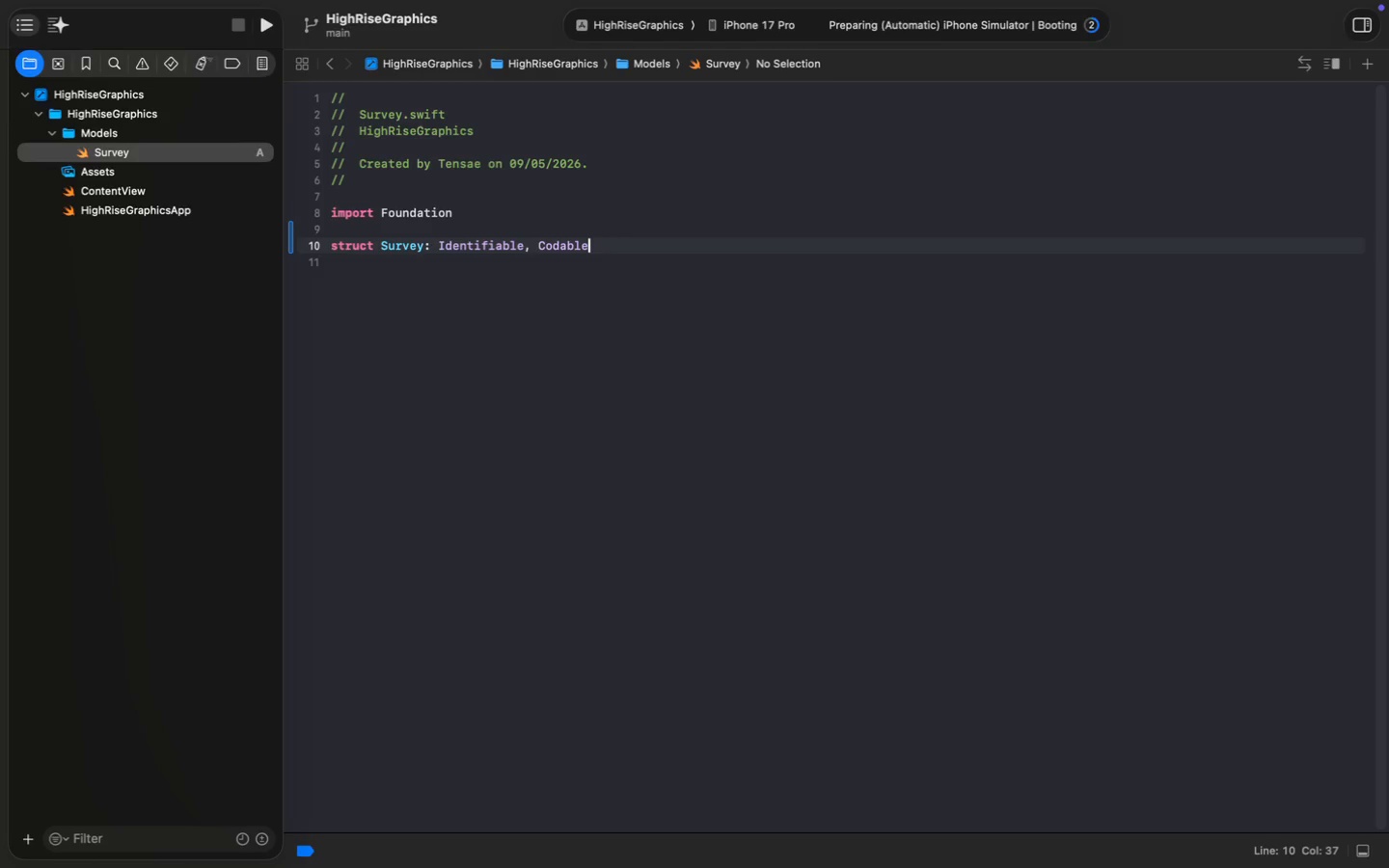 
key(Space)
 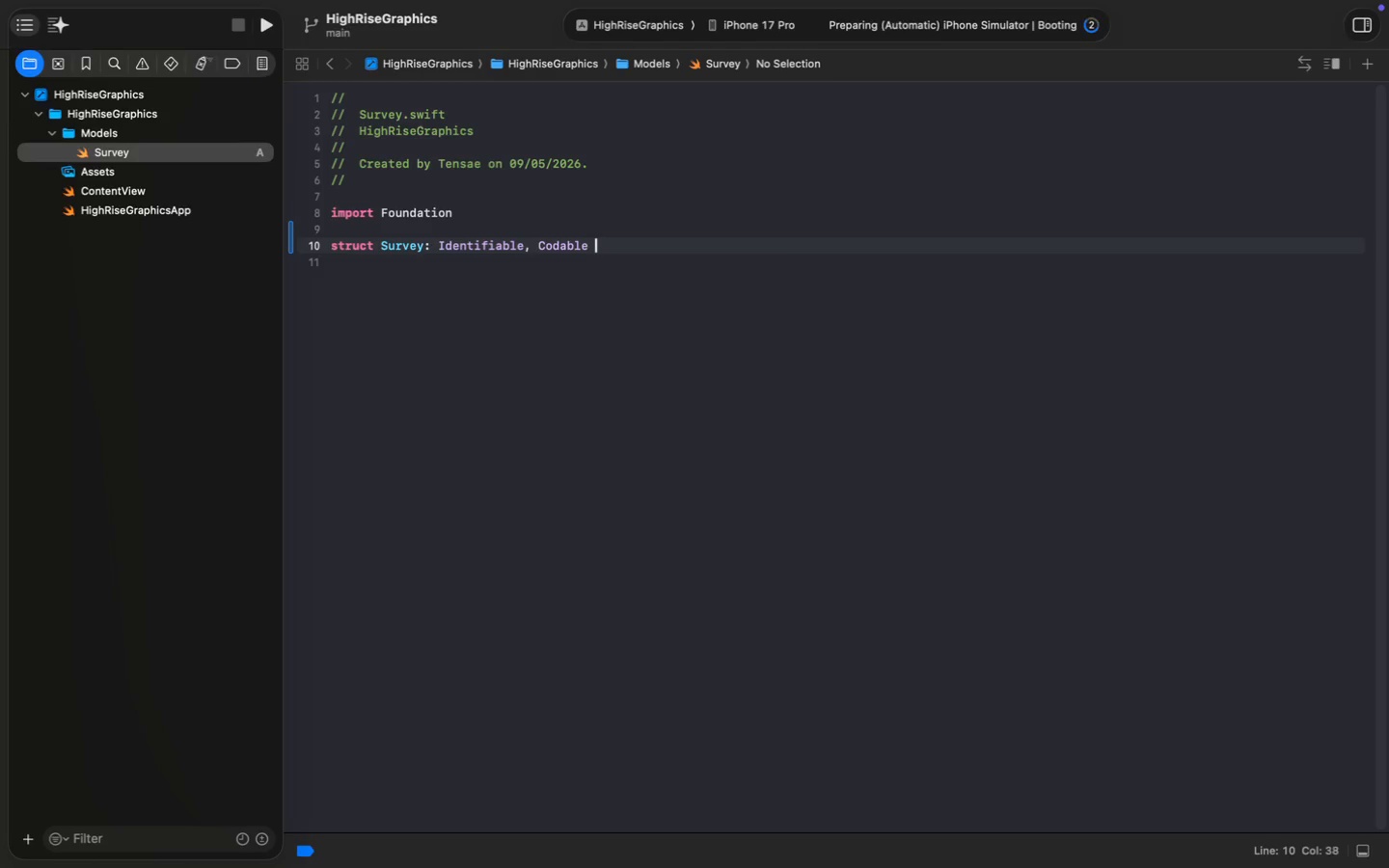 
key(Shift+ShiftLeft)
 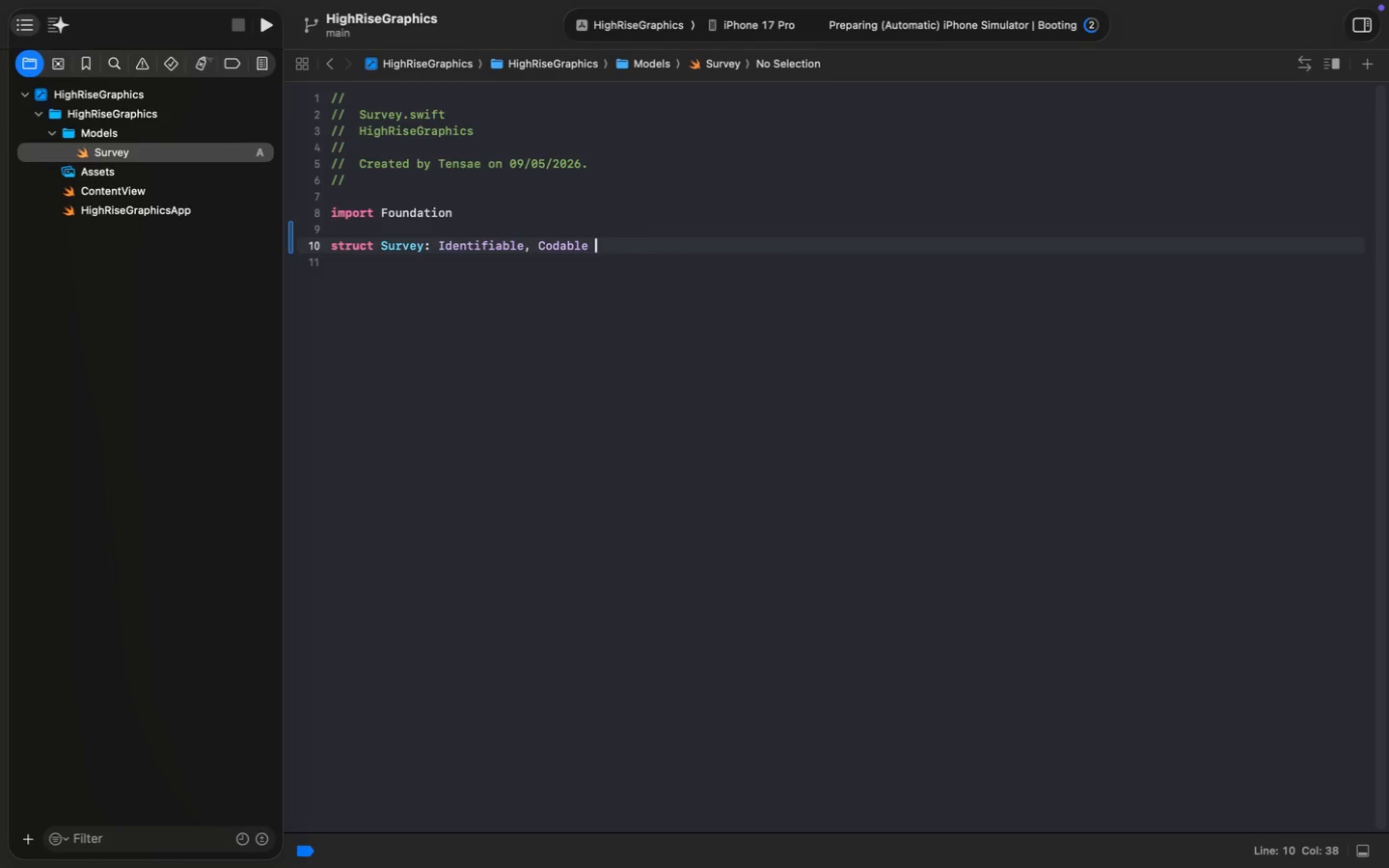 
key(Shift+BracketLeft)
 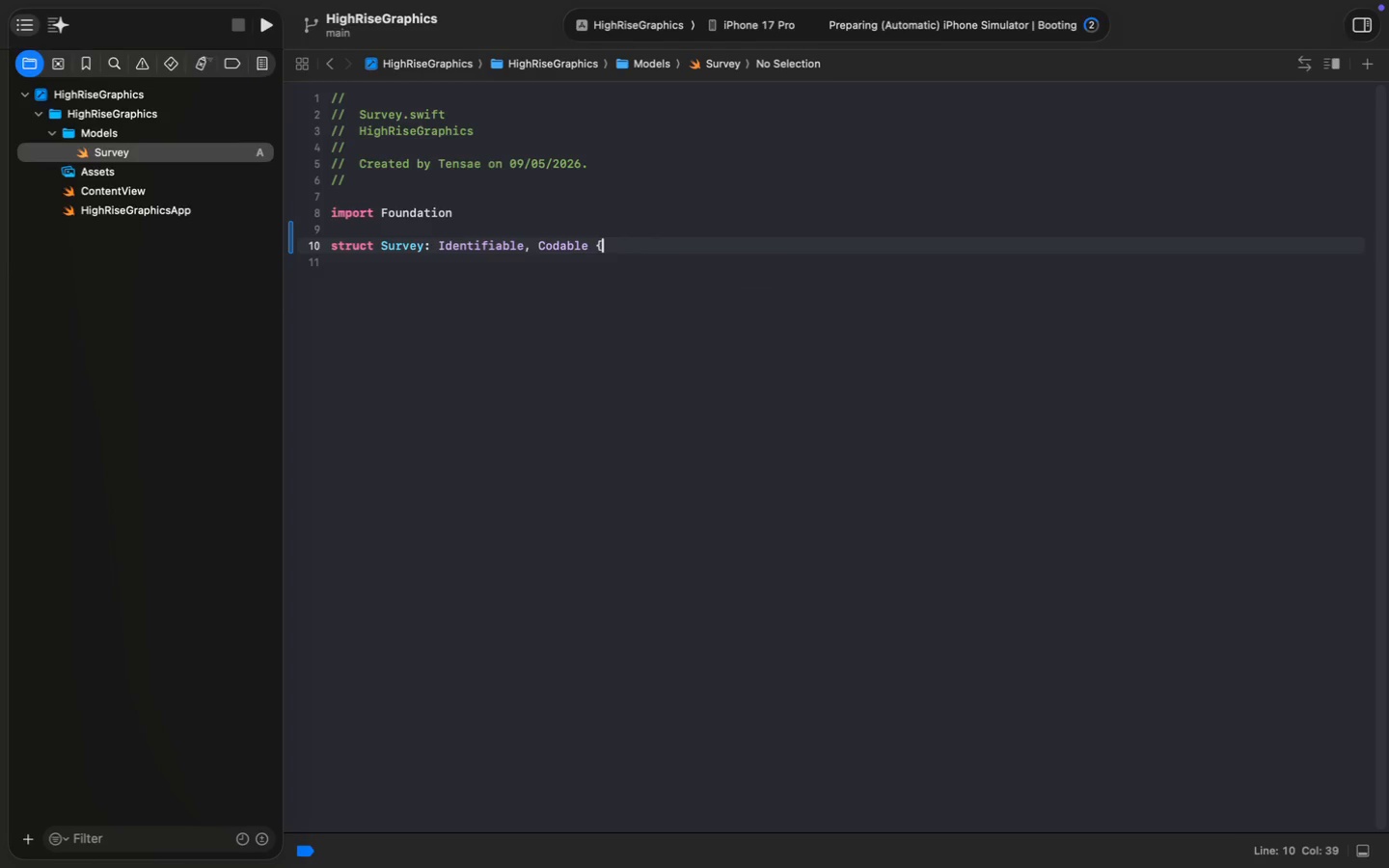 
key(Enter)
 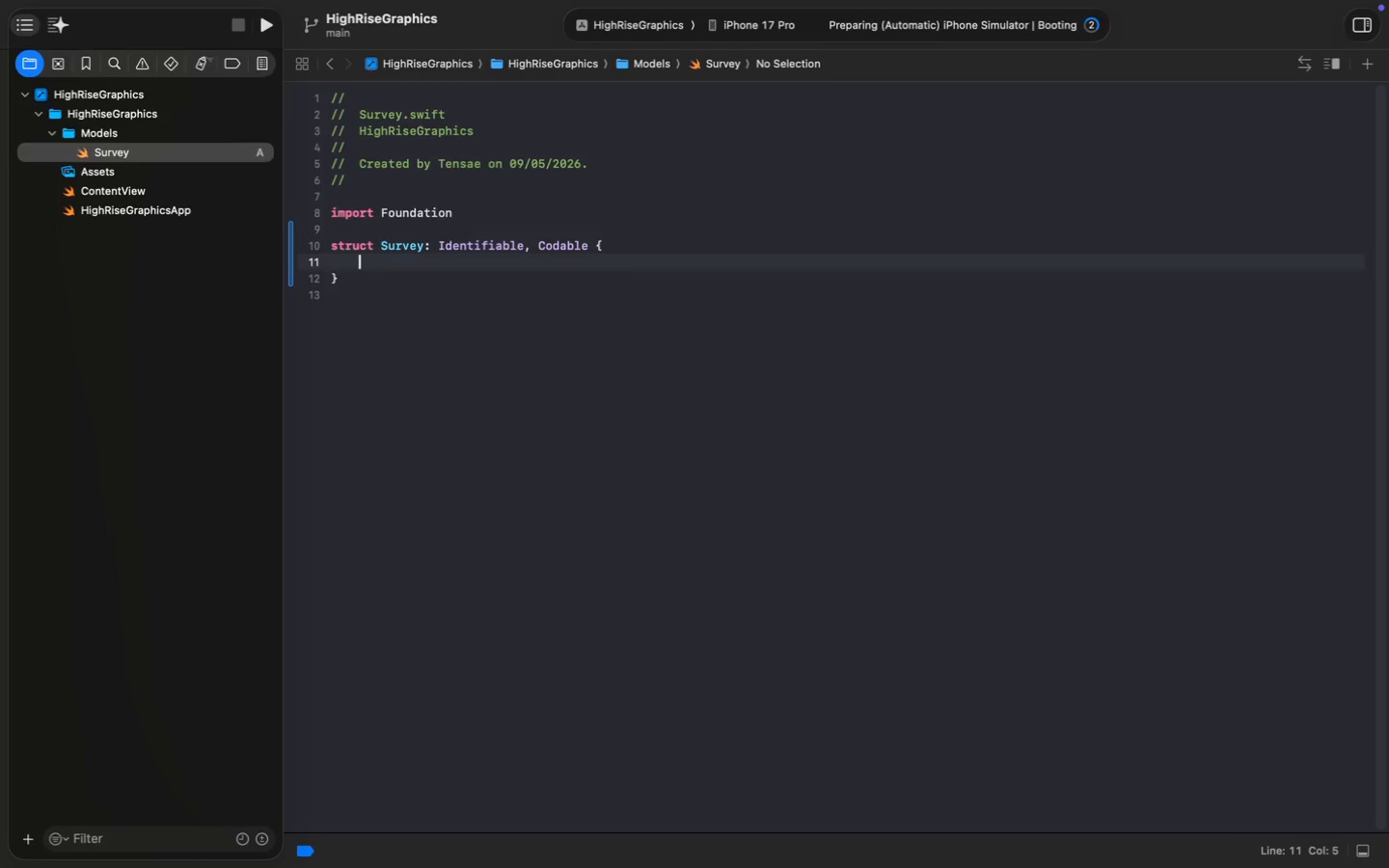 
type(let idL )
key(Backspace)
key(Backspace)
type(: UUD)
 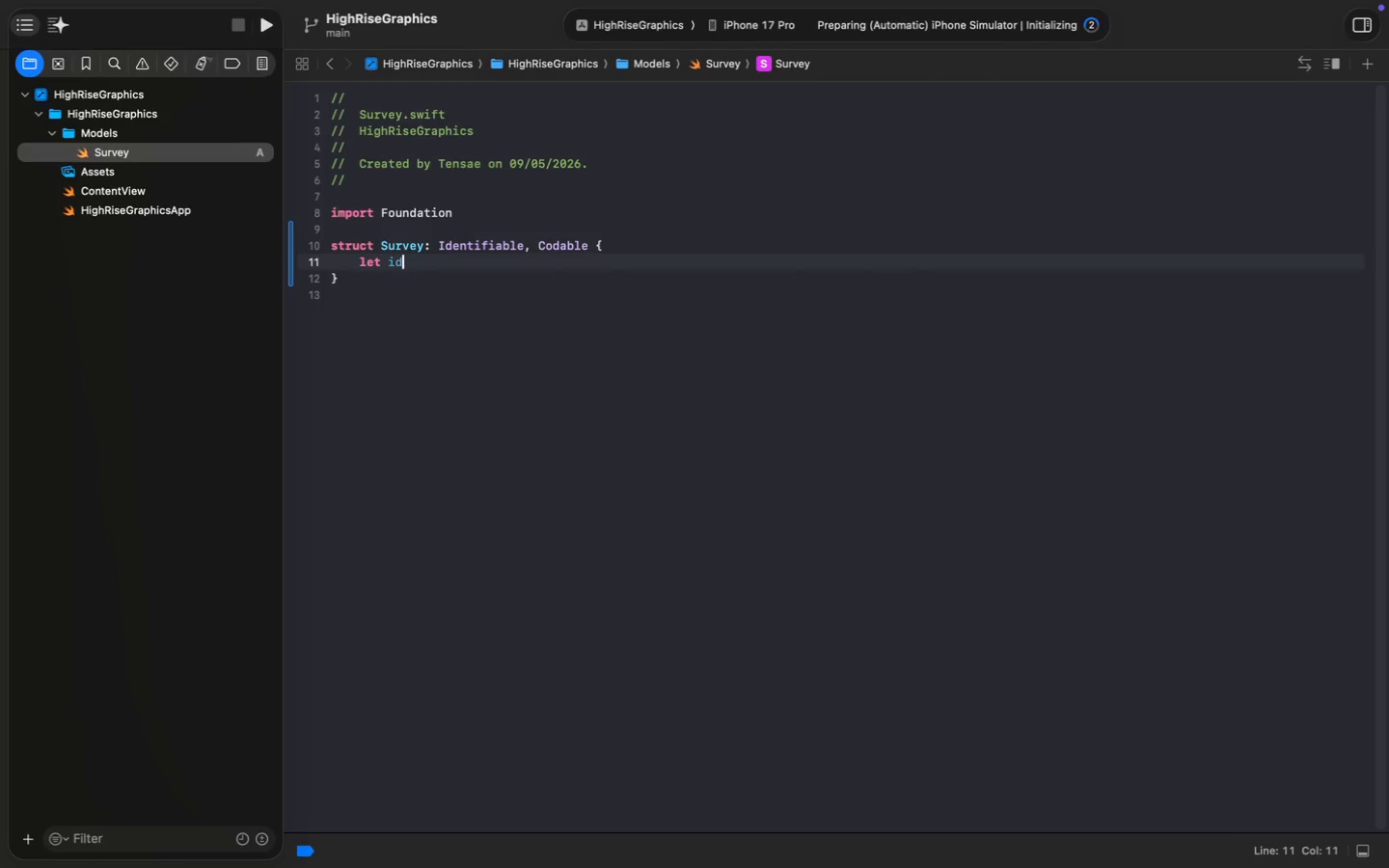 
key(Enter)
 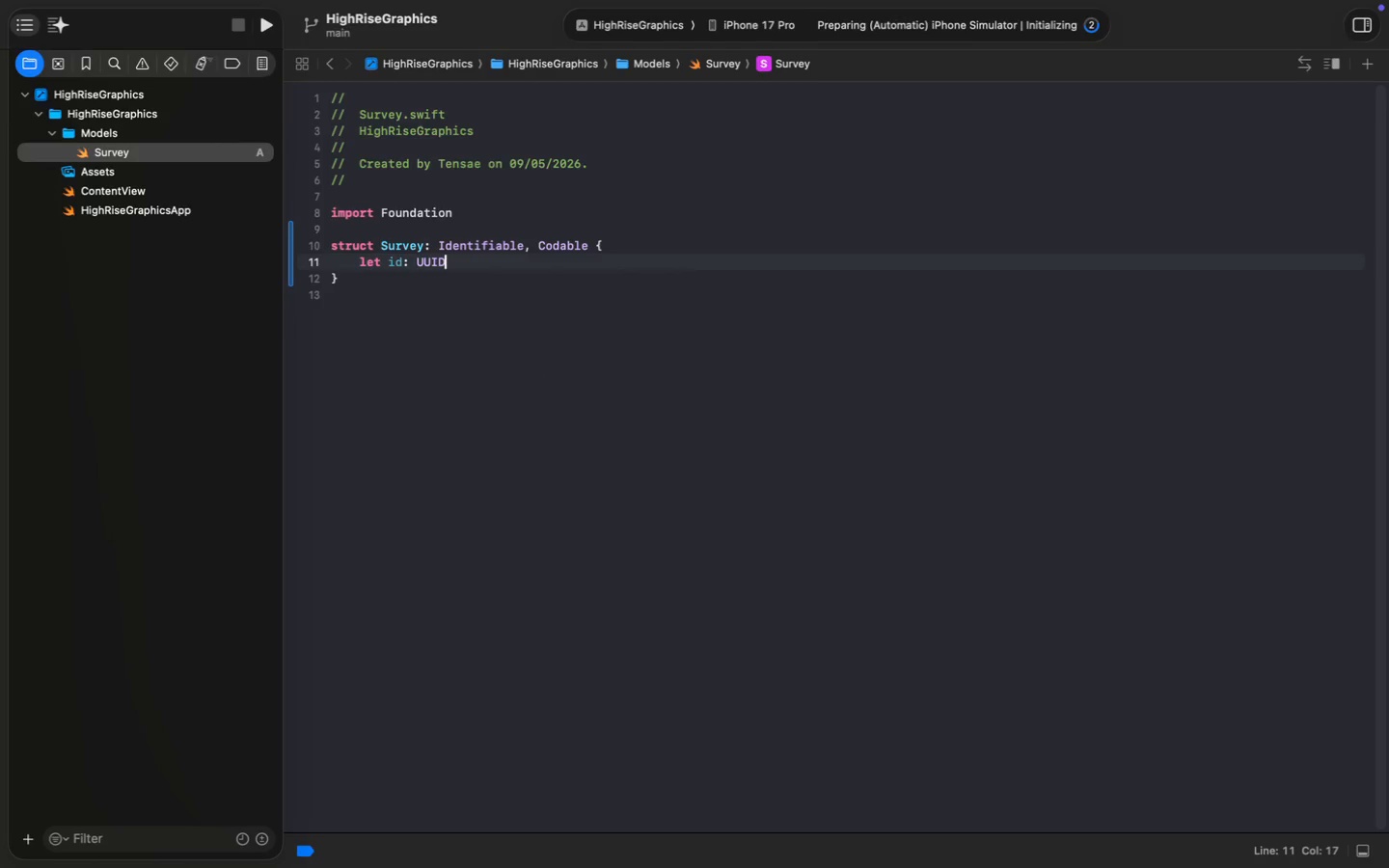 
key(Enter)
 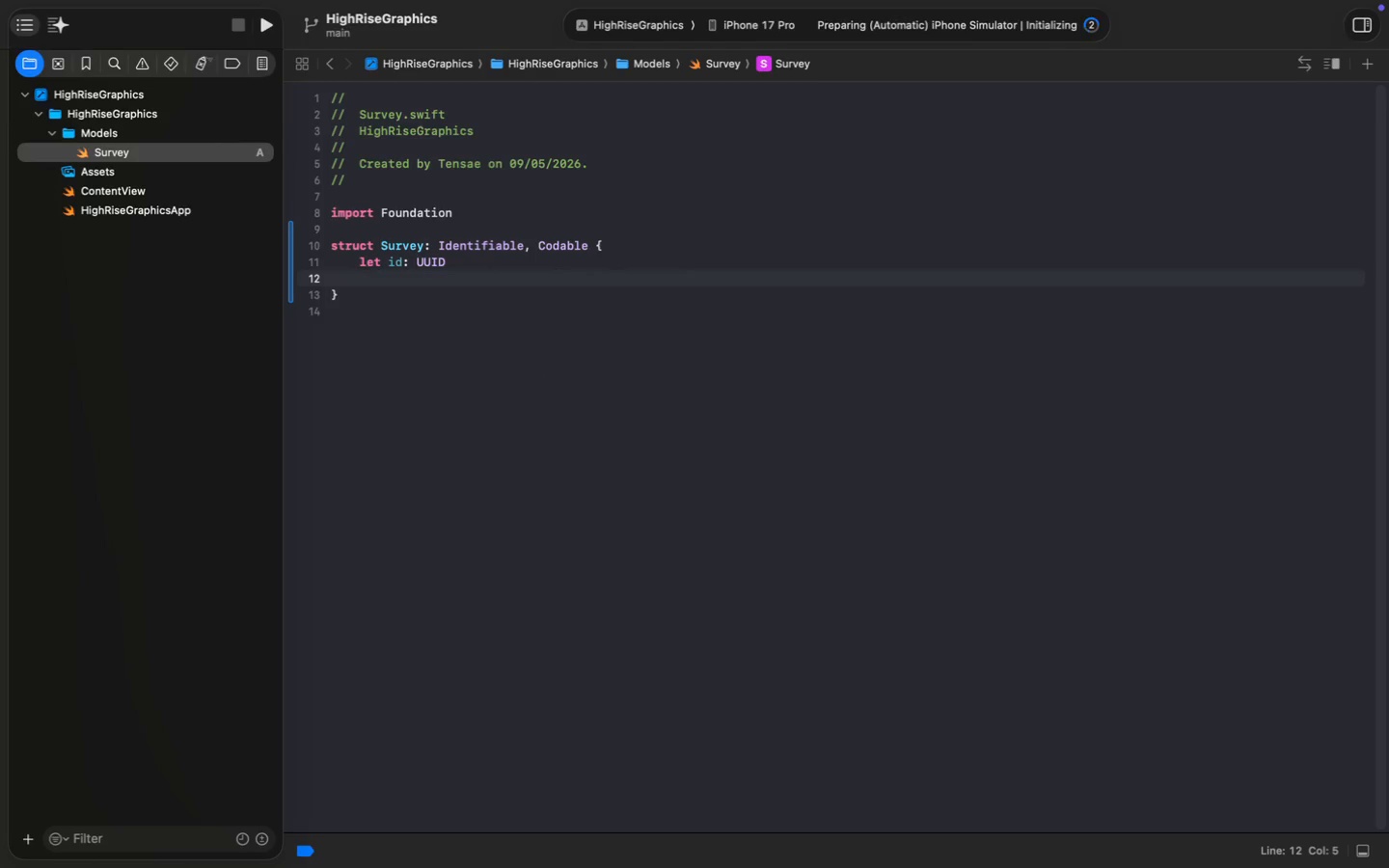 
type(var clientName: String)
 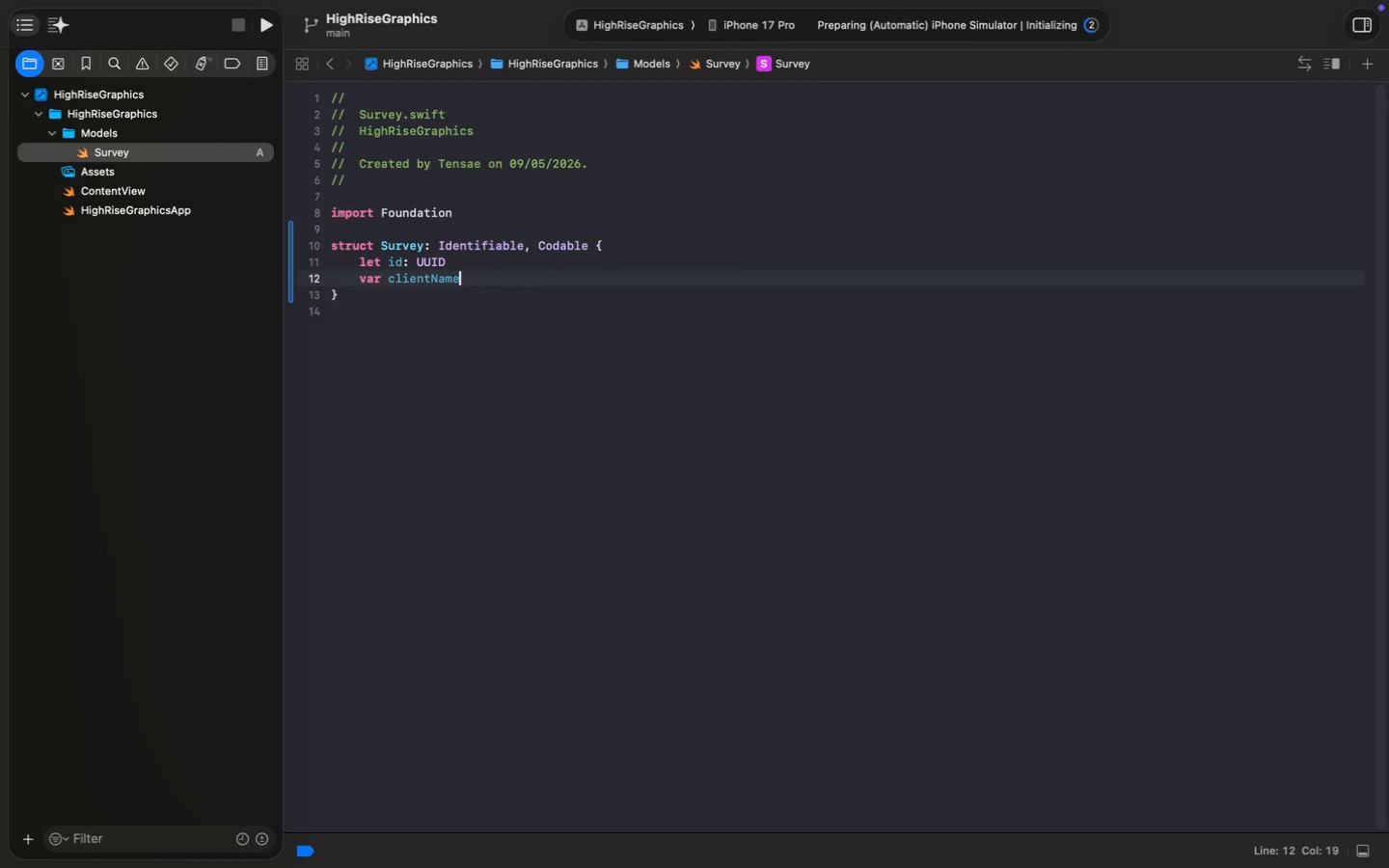 
 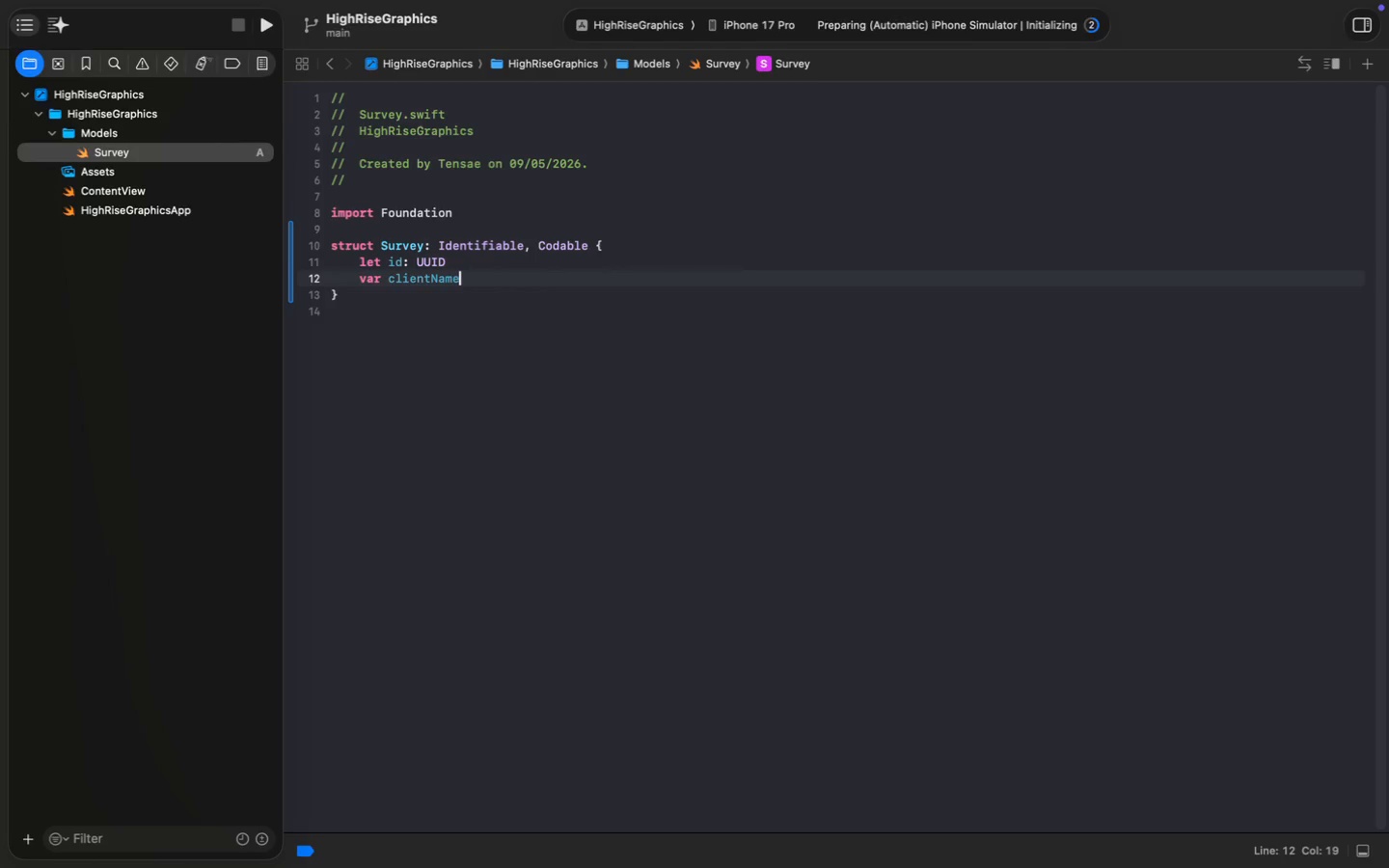 
key(Enter)
 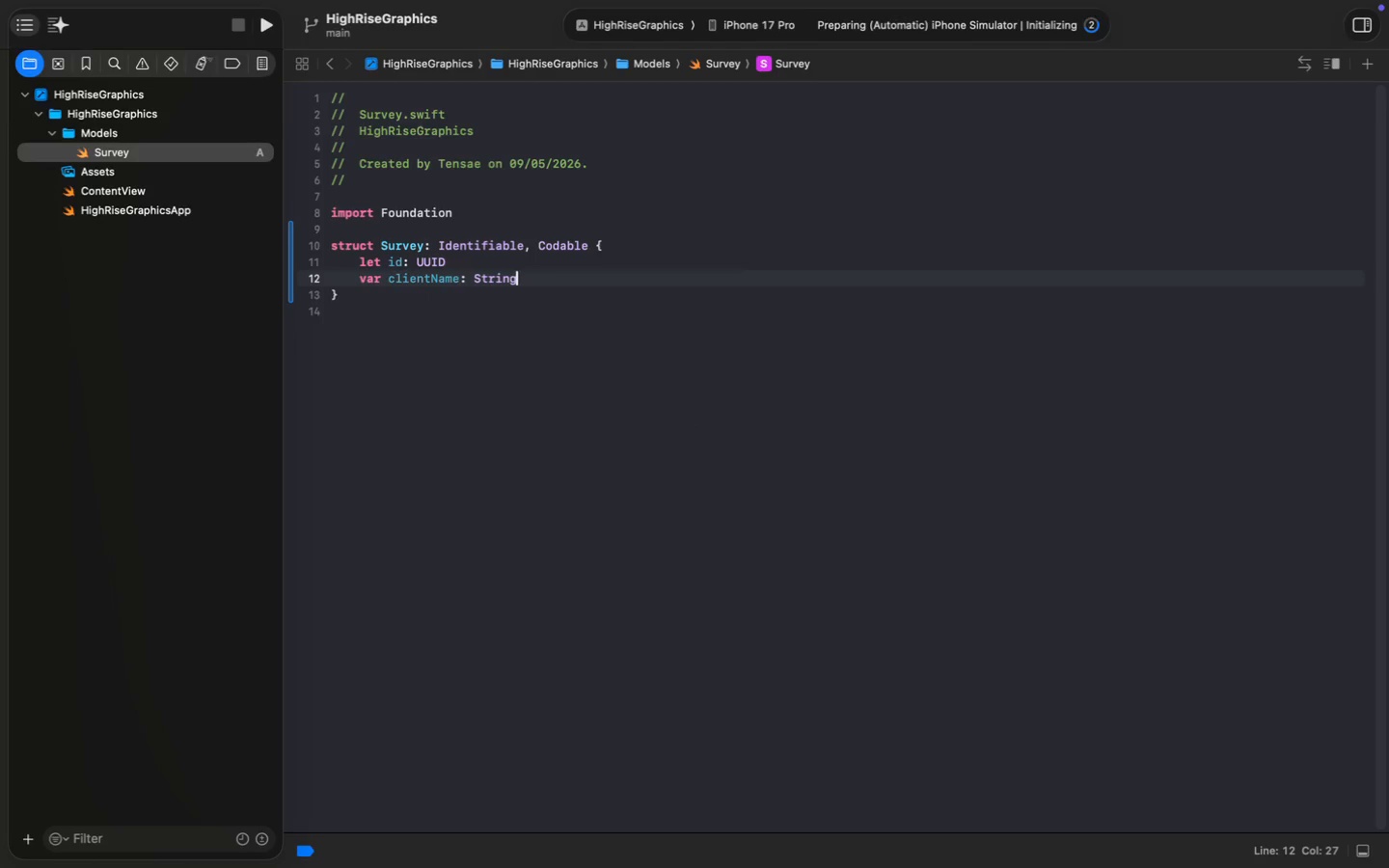 
key(Enter)
 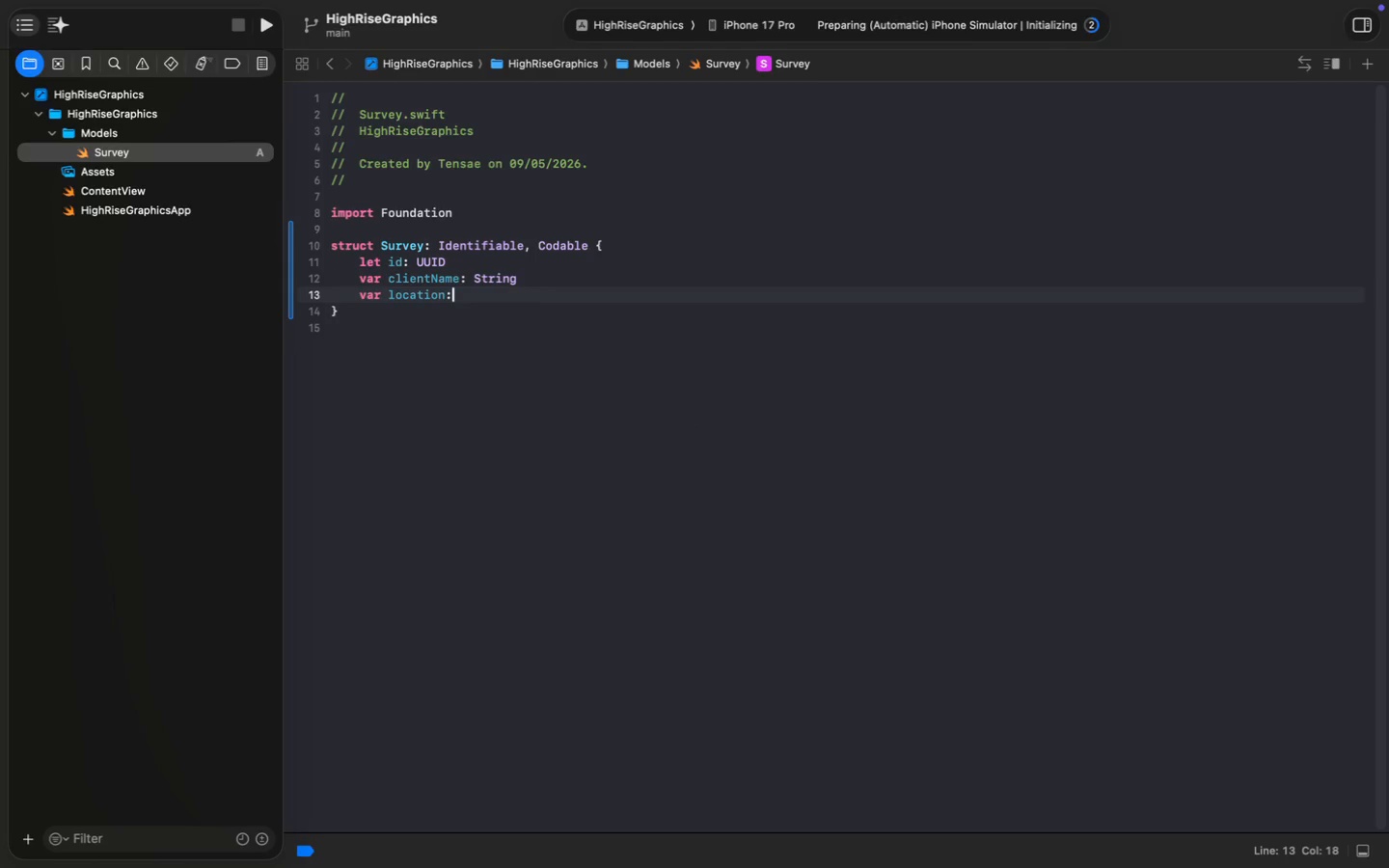 
type(var location: String)
 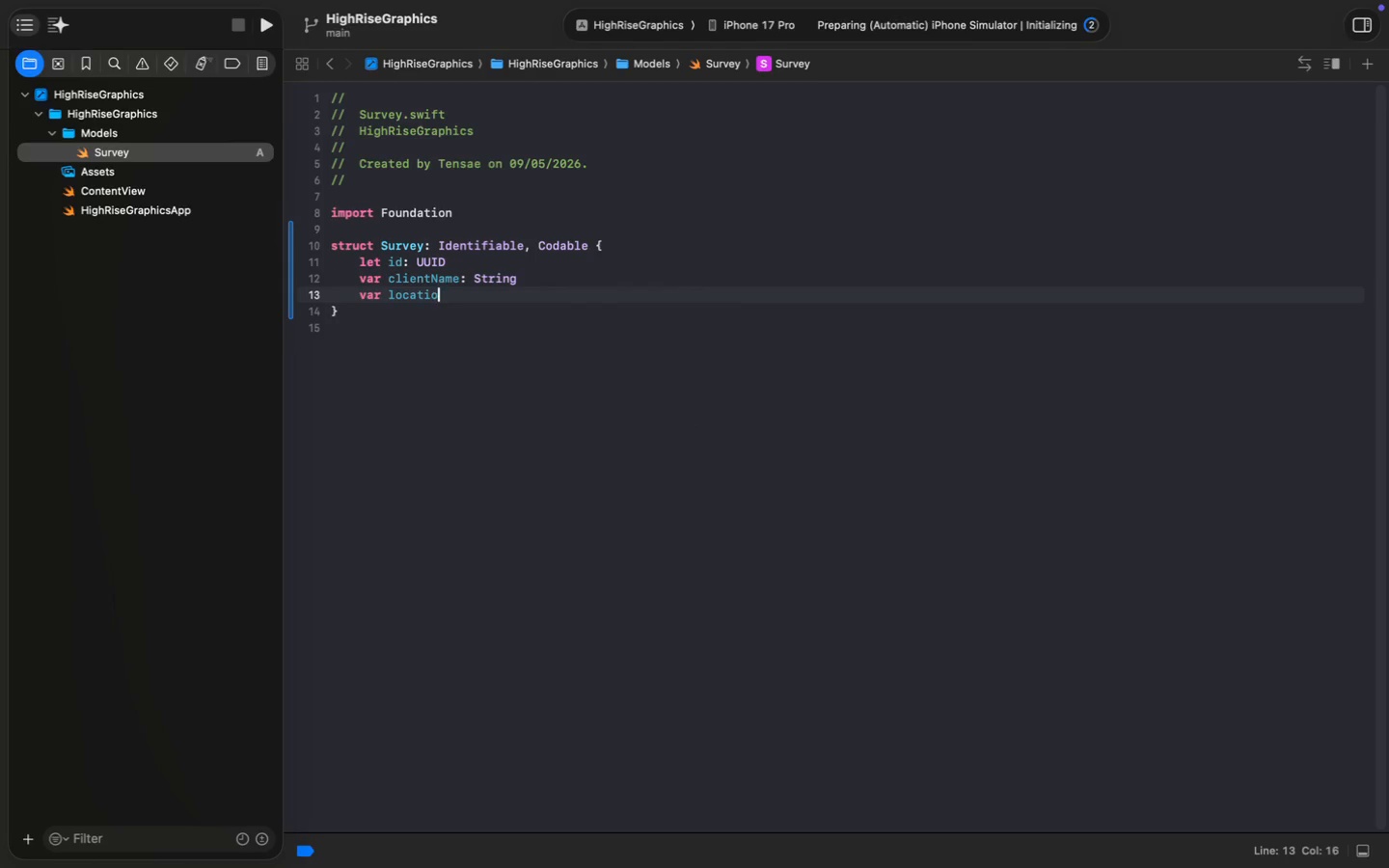 
key(Enter)
 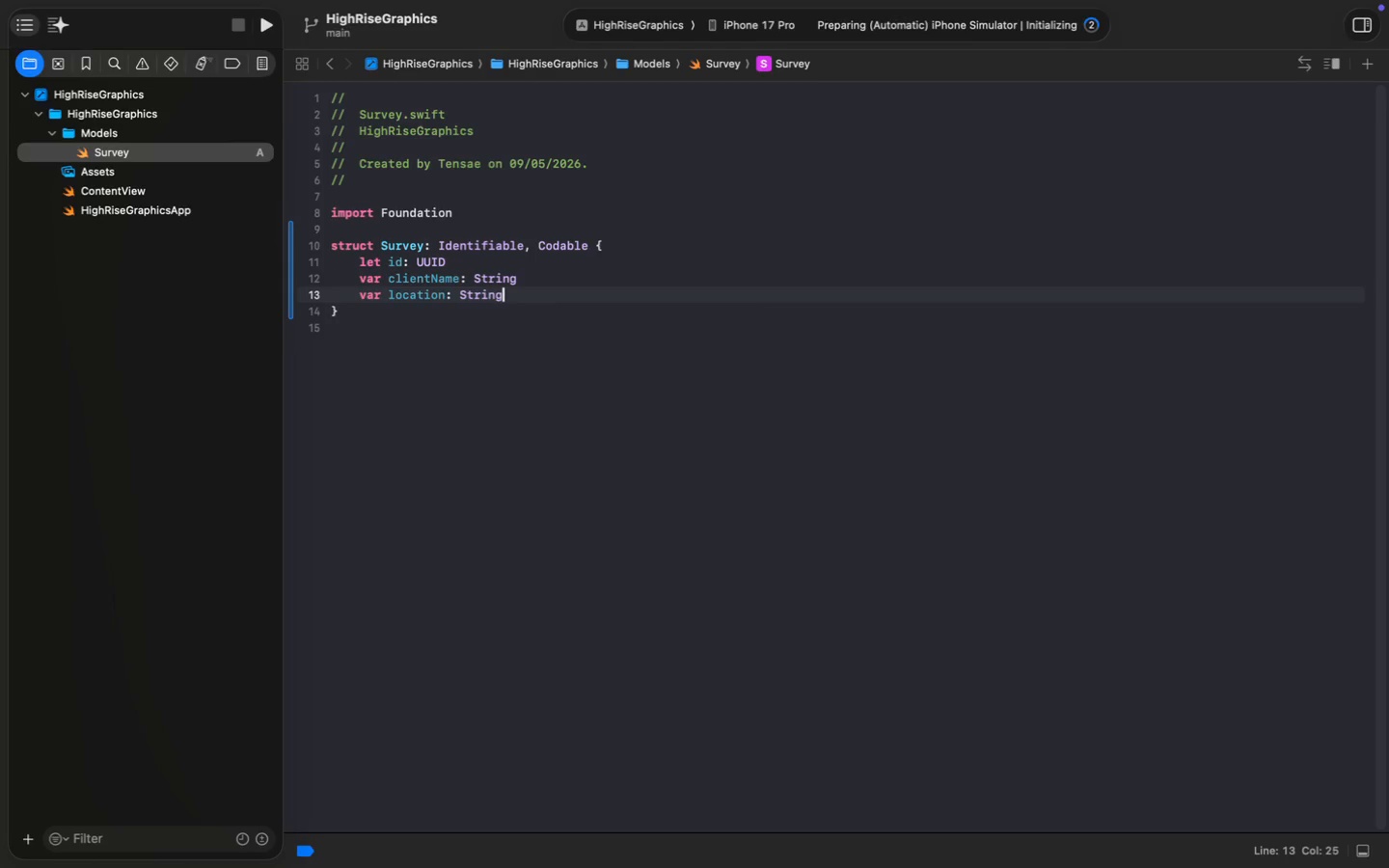 
key(Enter)
 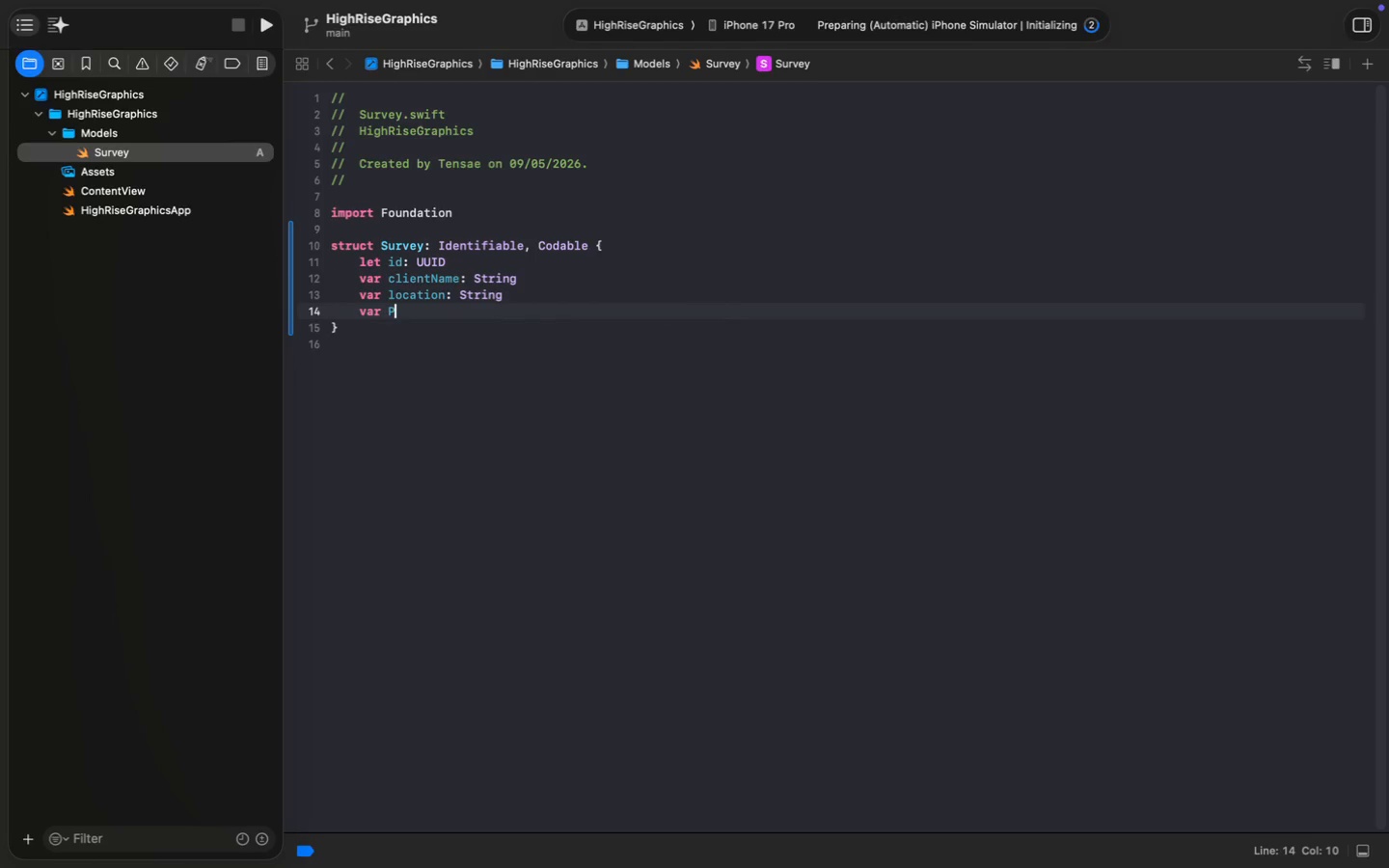 
type(var Pr)
key(Backspace)
key(Backspace)
type(projectType: ProjectType)
 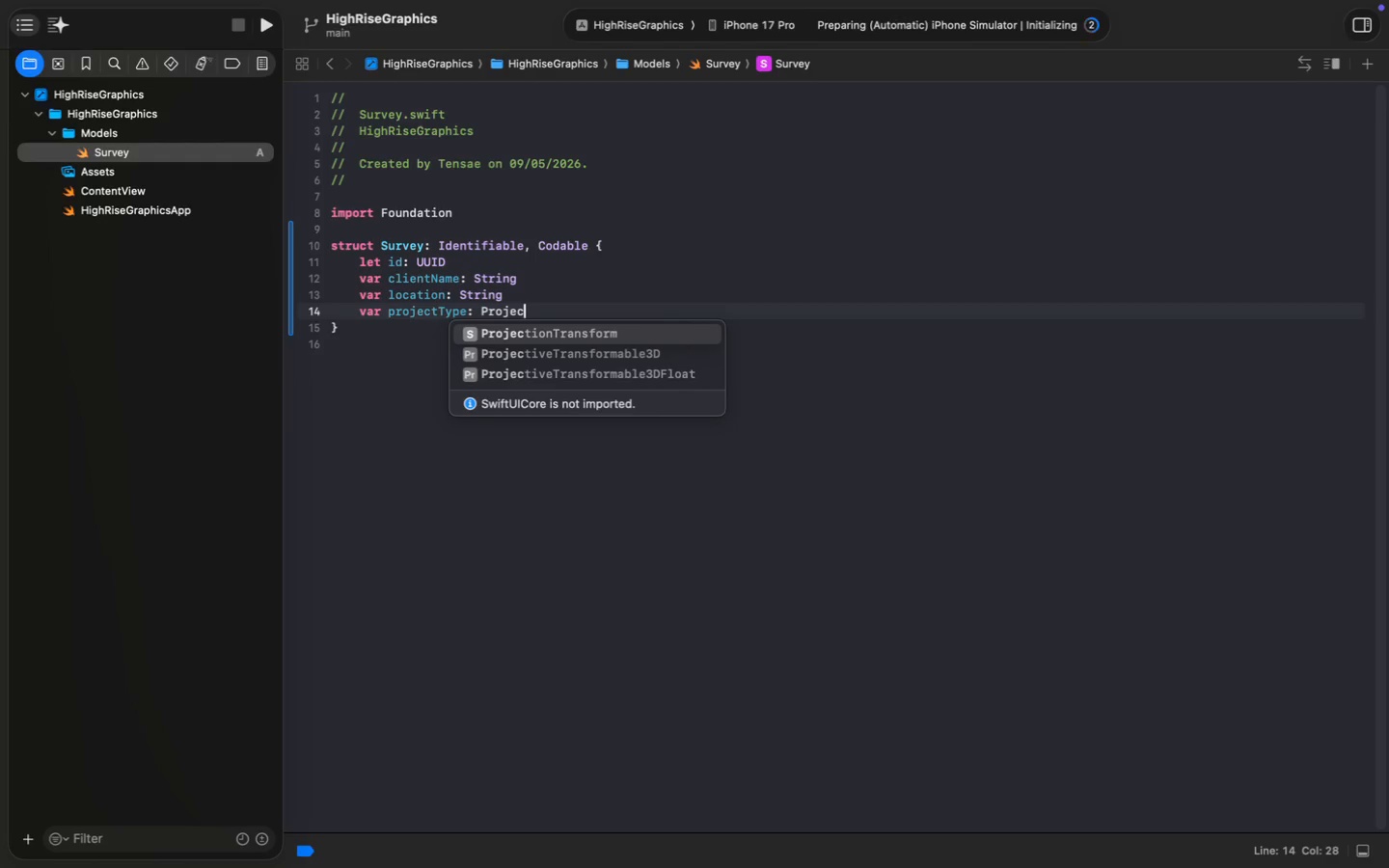 
key(ArrowDown)
 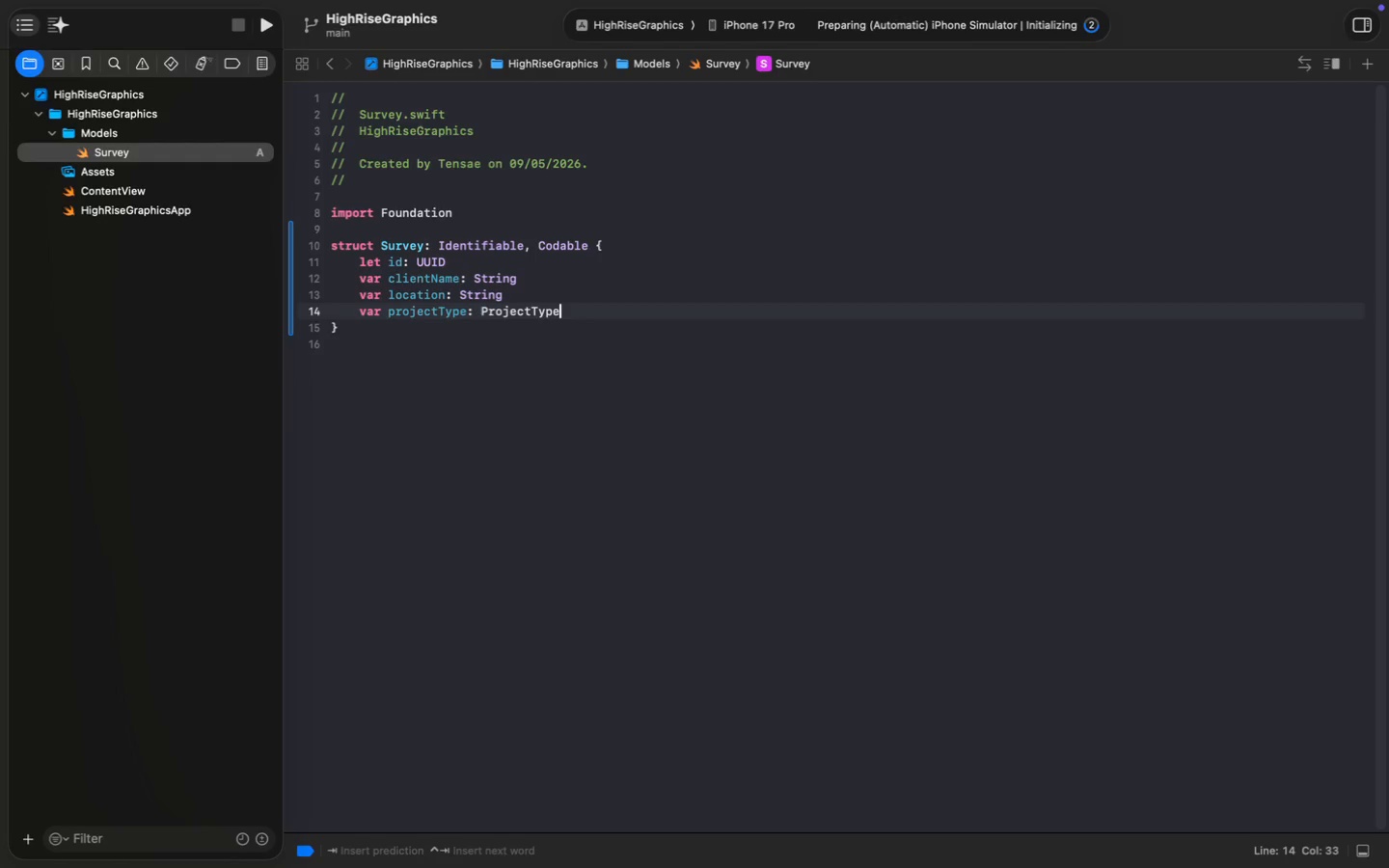 
key(Enter)
 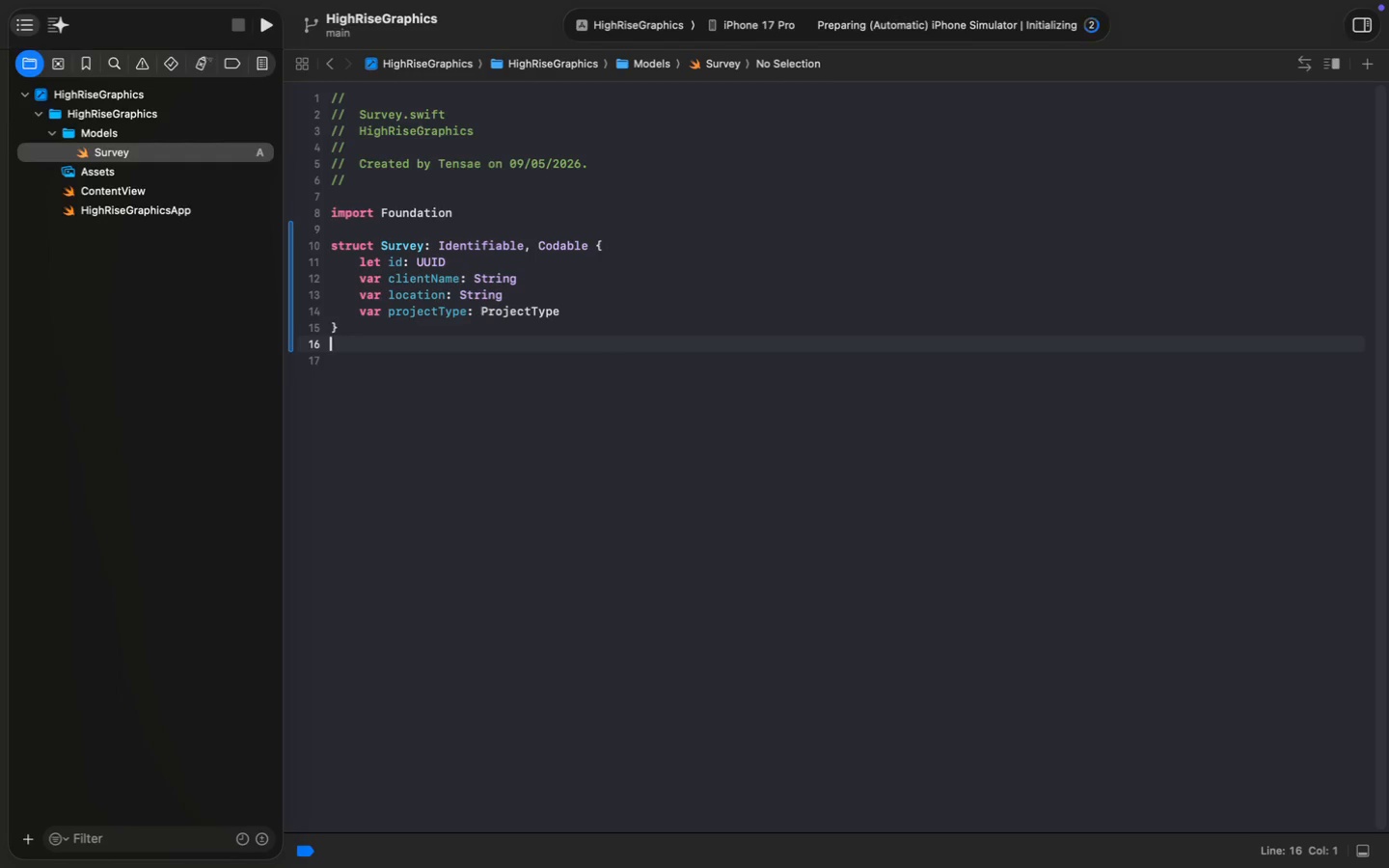 
key(Enter)
 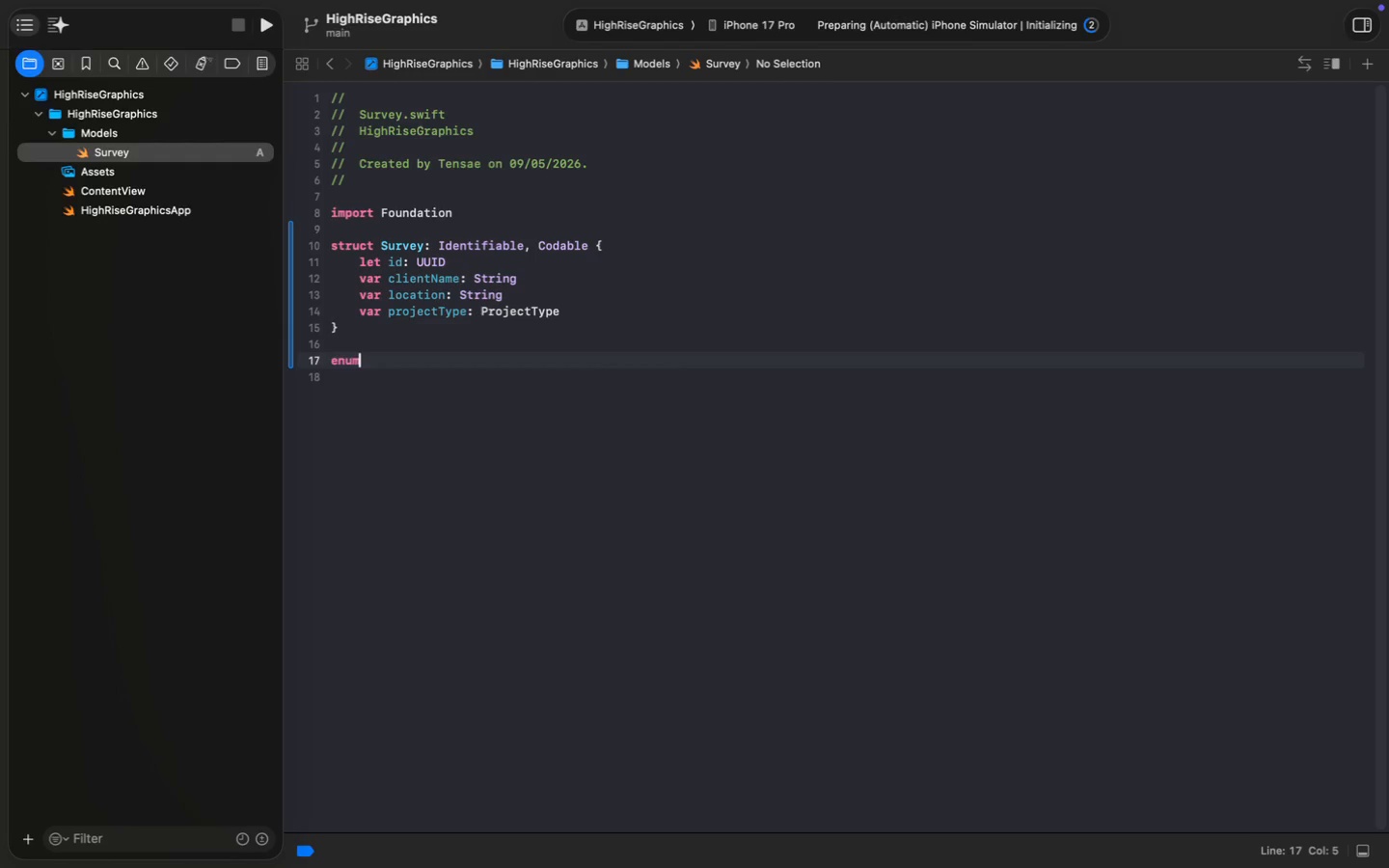 
type(enum ProjectType: String, CaseItera)
key(Tab)
type(, Co)
 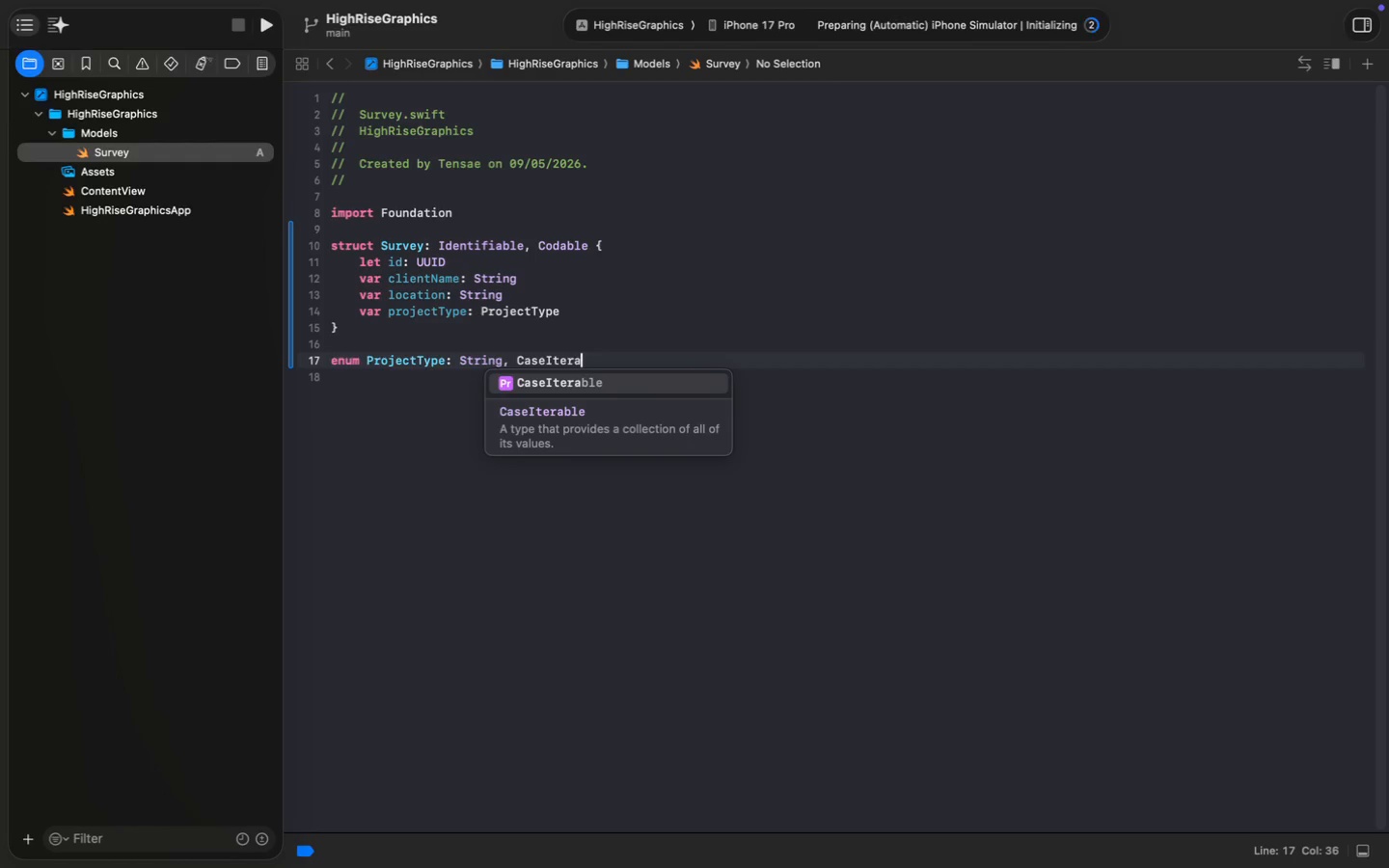 
hold_key(key=A, duration=9.78)
 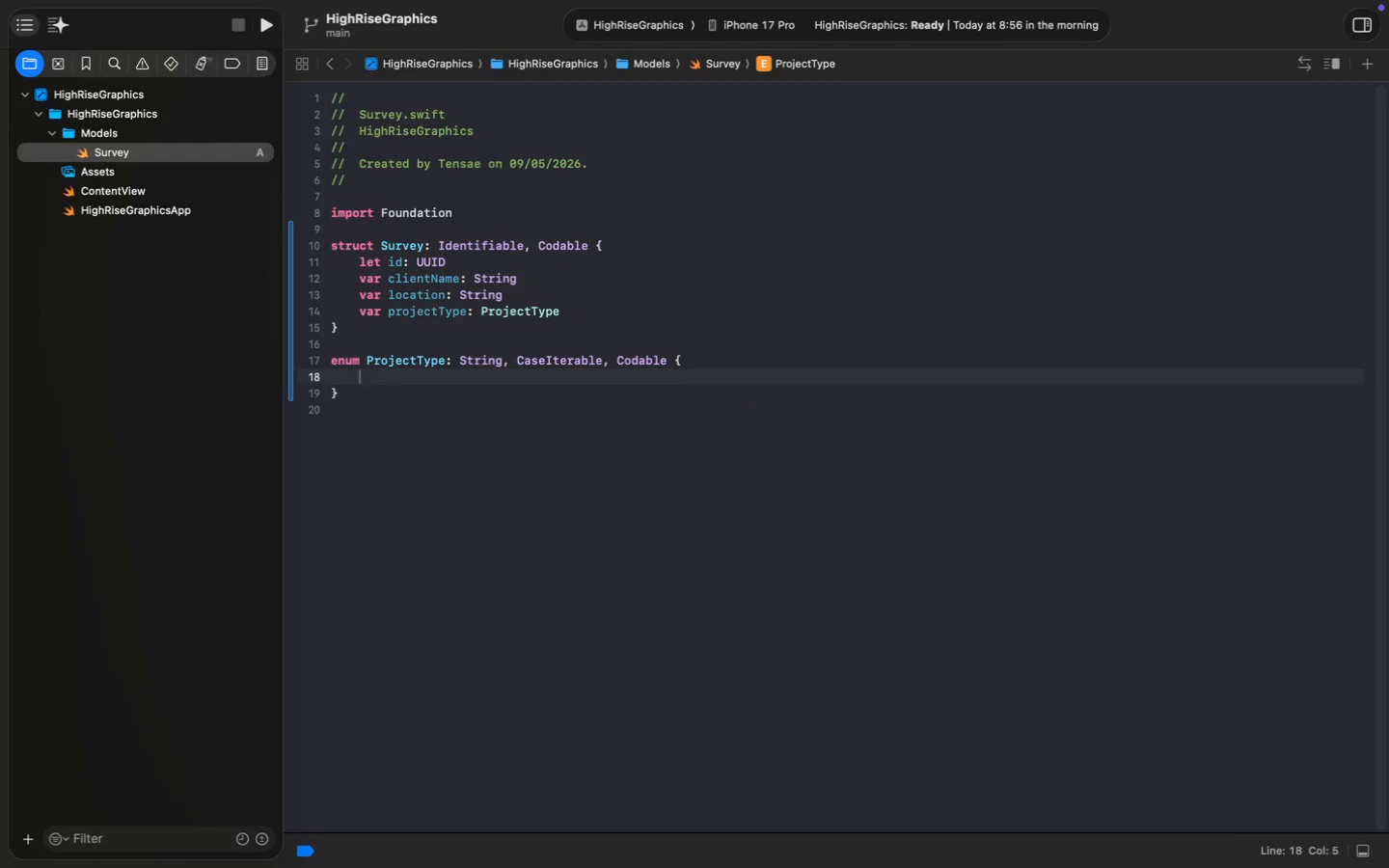 
key(Space)
 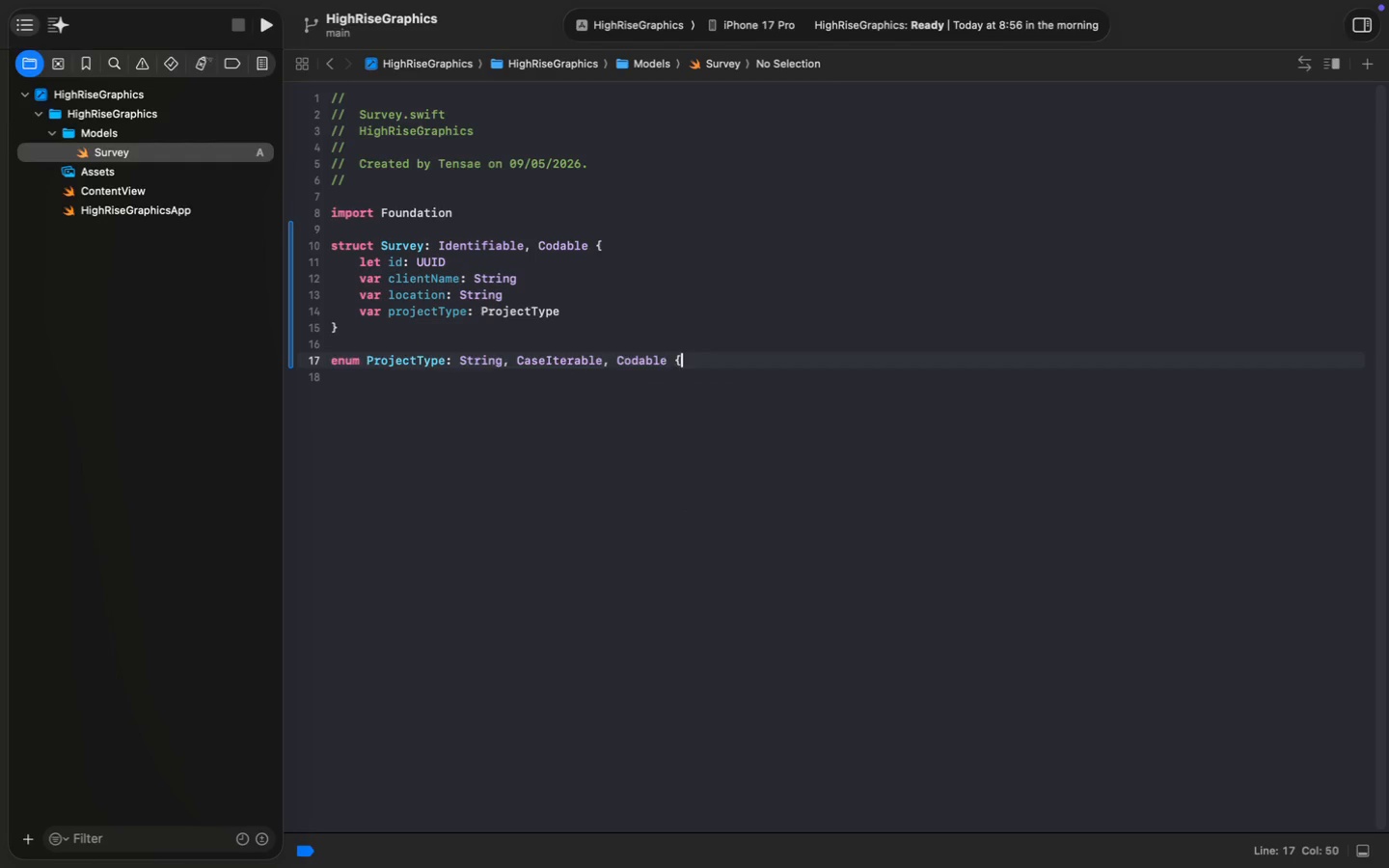 
key(Shift+BracketLeft)
 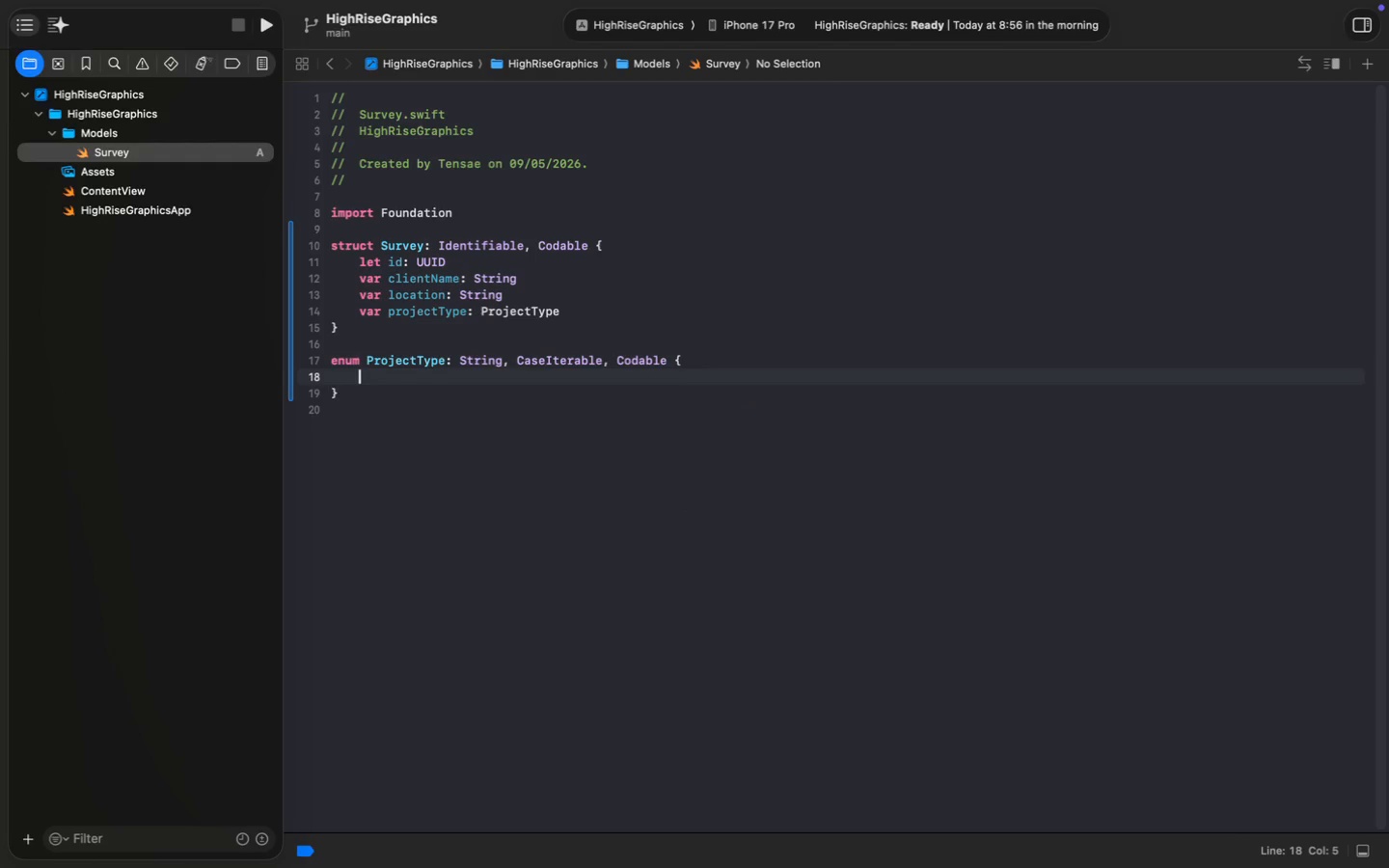 
key(Enter)
 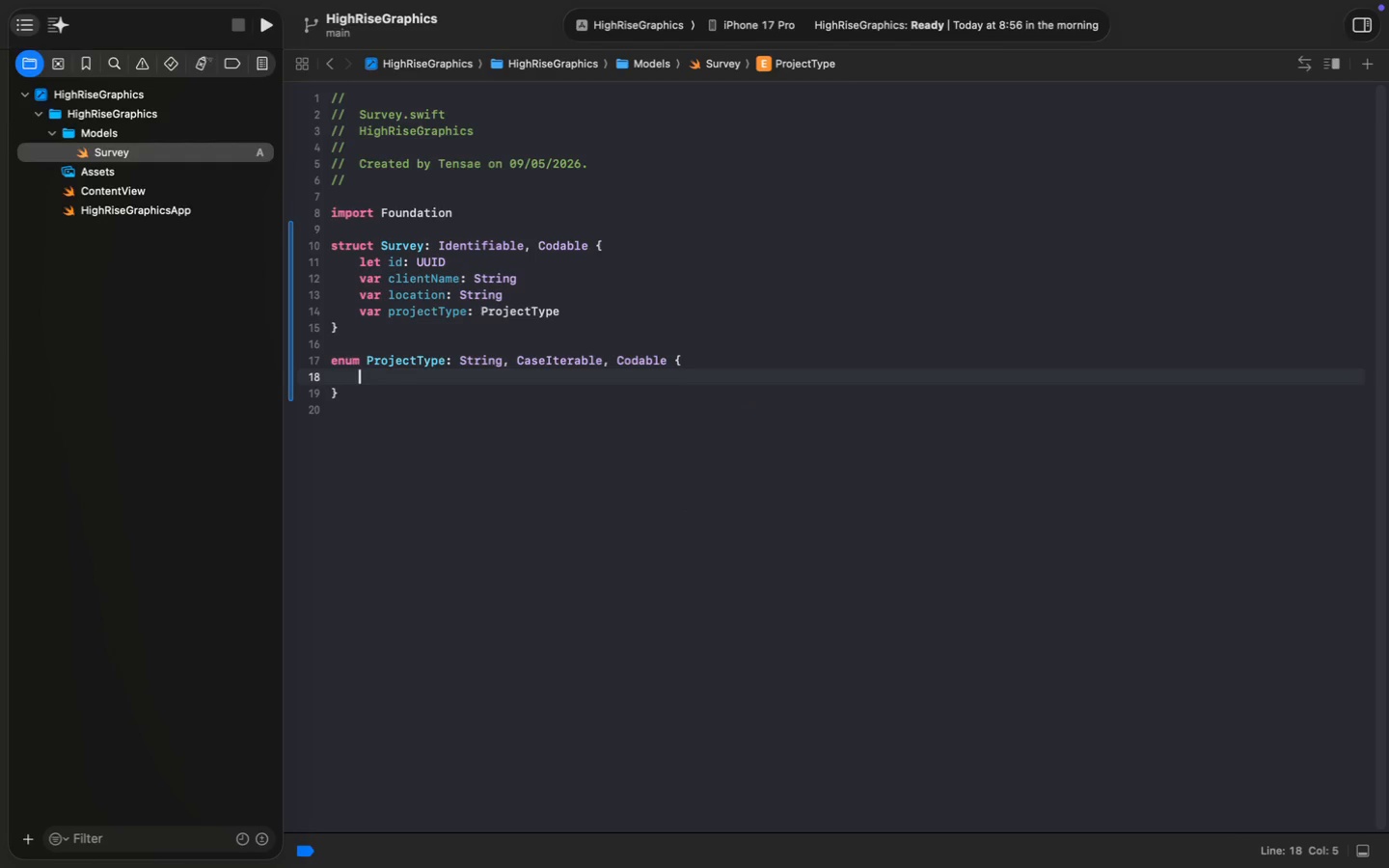 
type(cse)
key(Backspace)
key(Backspace)
type(ase fleetWrap = "Fleet Wrap)
 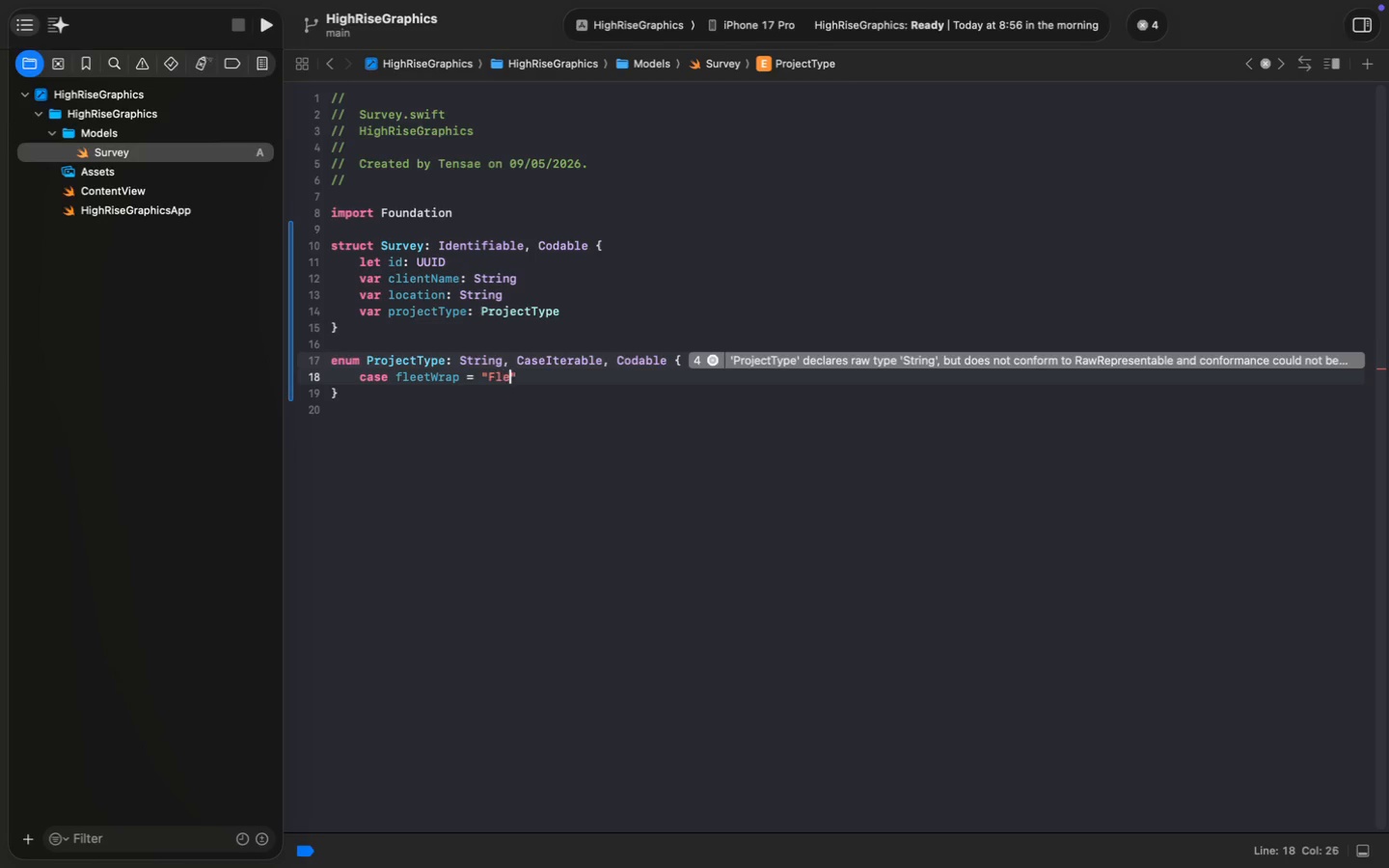 
key(Meta+MetaRight)
 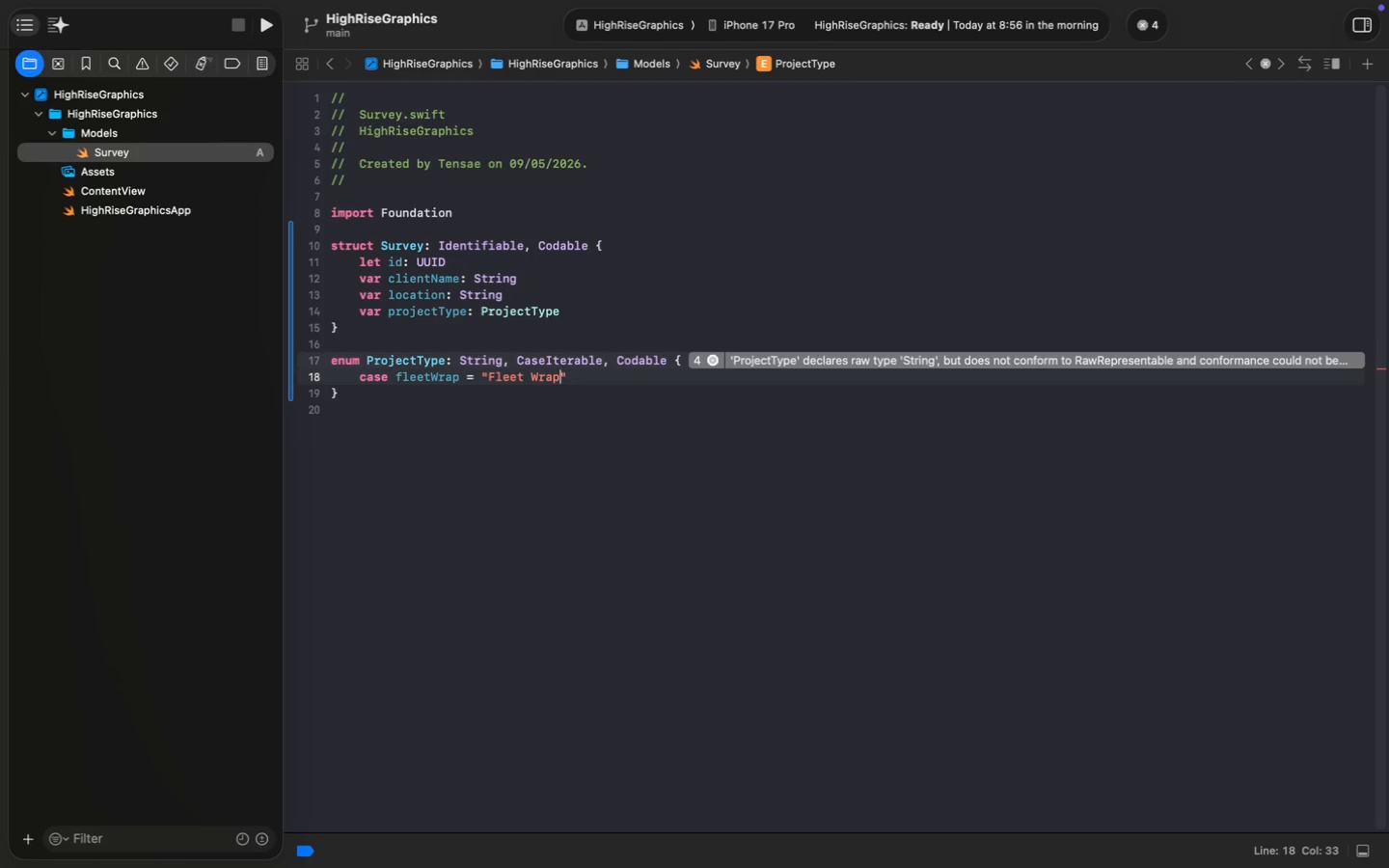 
key(Meta+MetaRight)
 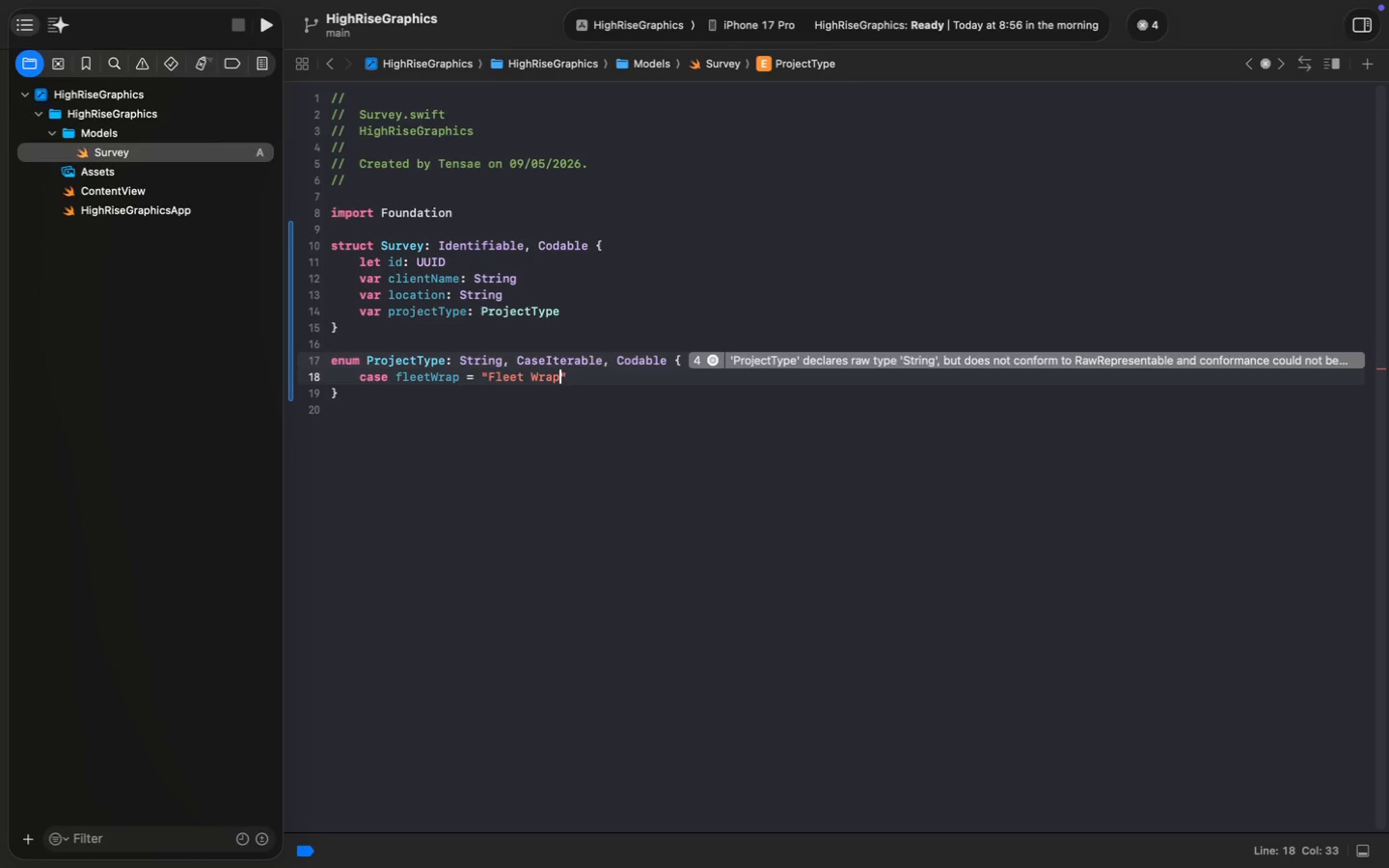 
key(Meta+ArrowRight)
 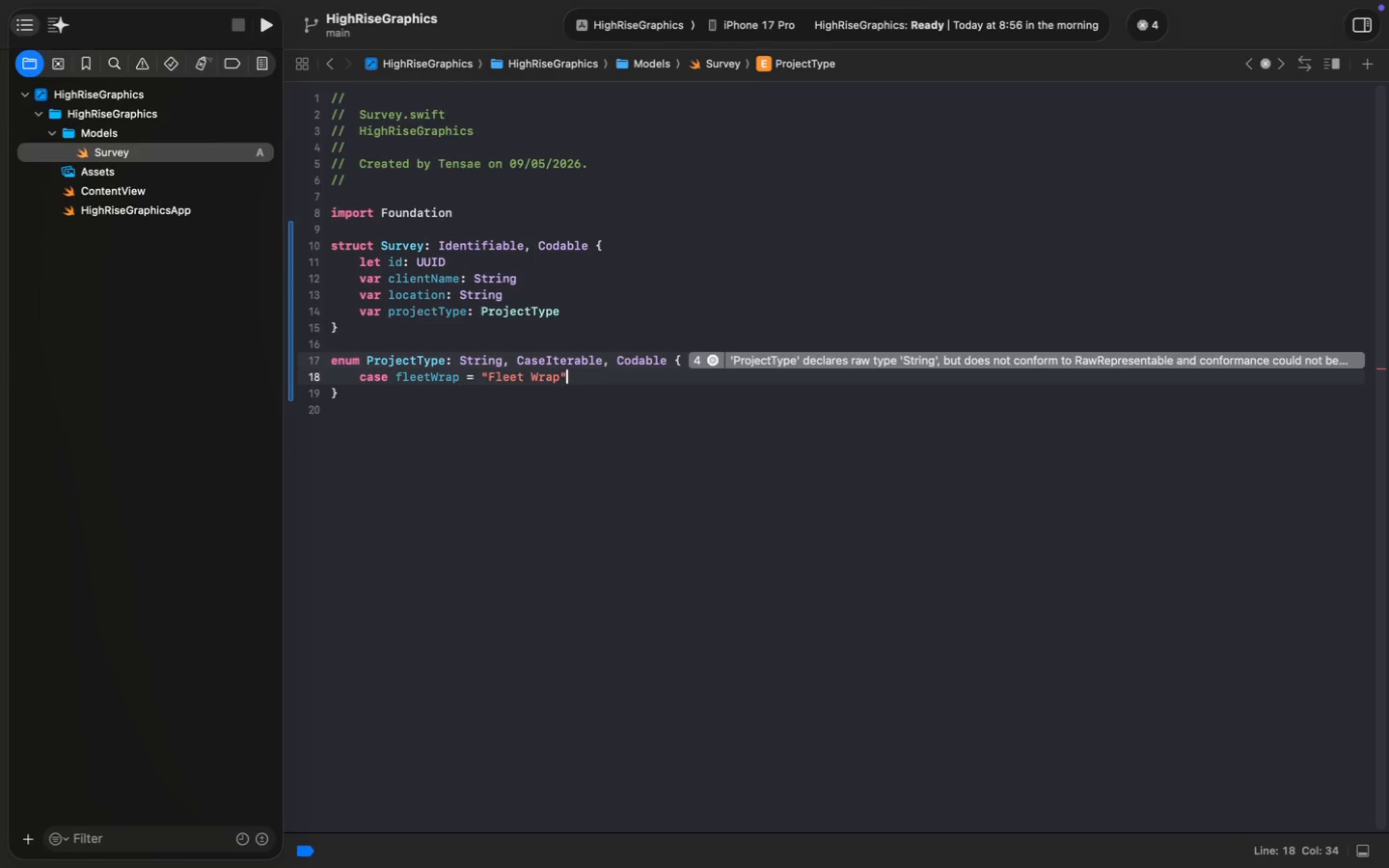 
key(Enter)
 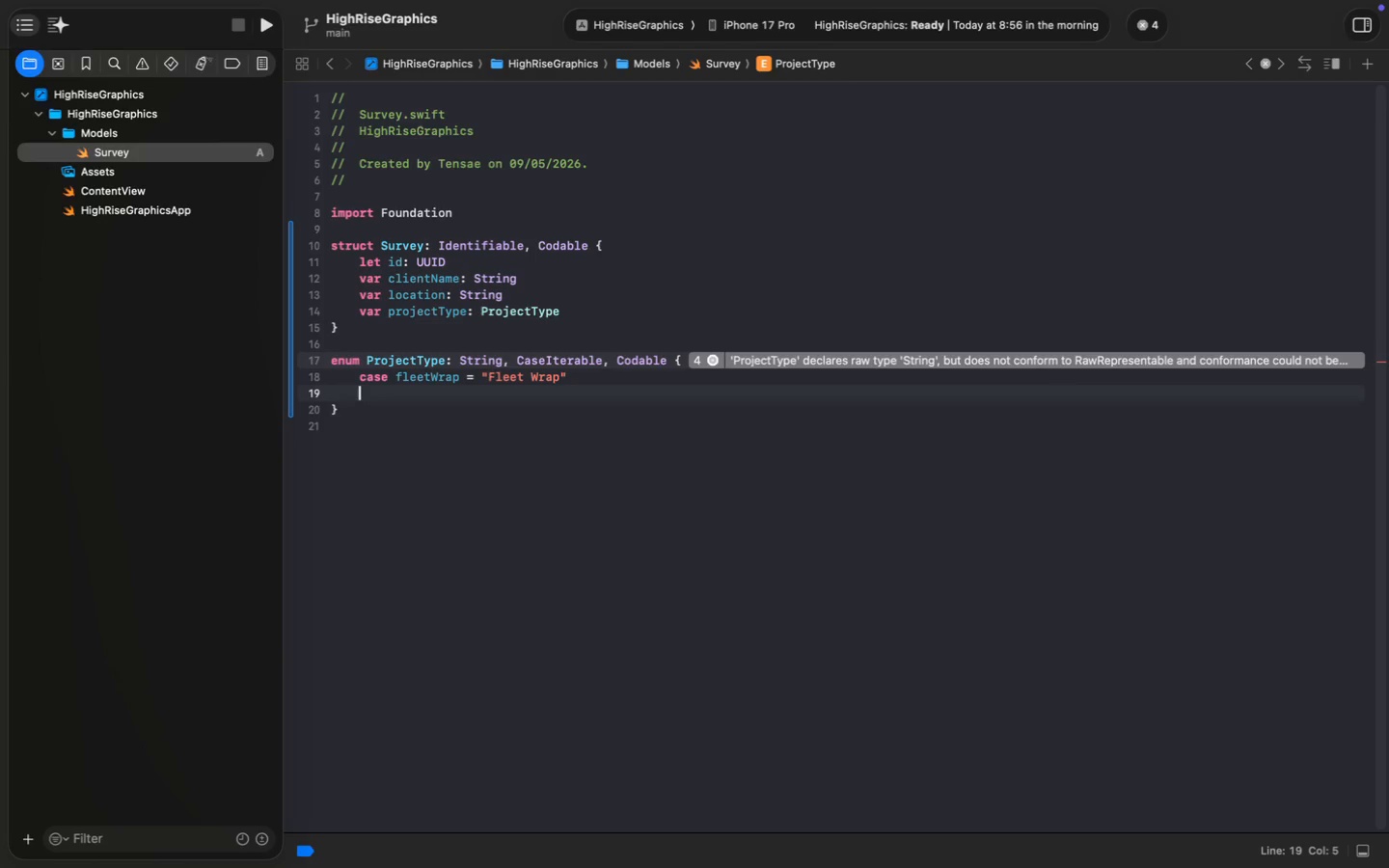 
type(case channelLetters = "")
 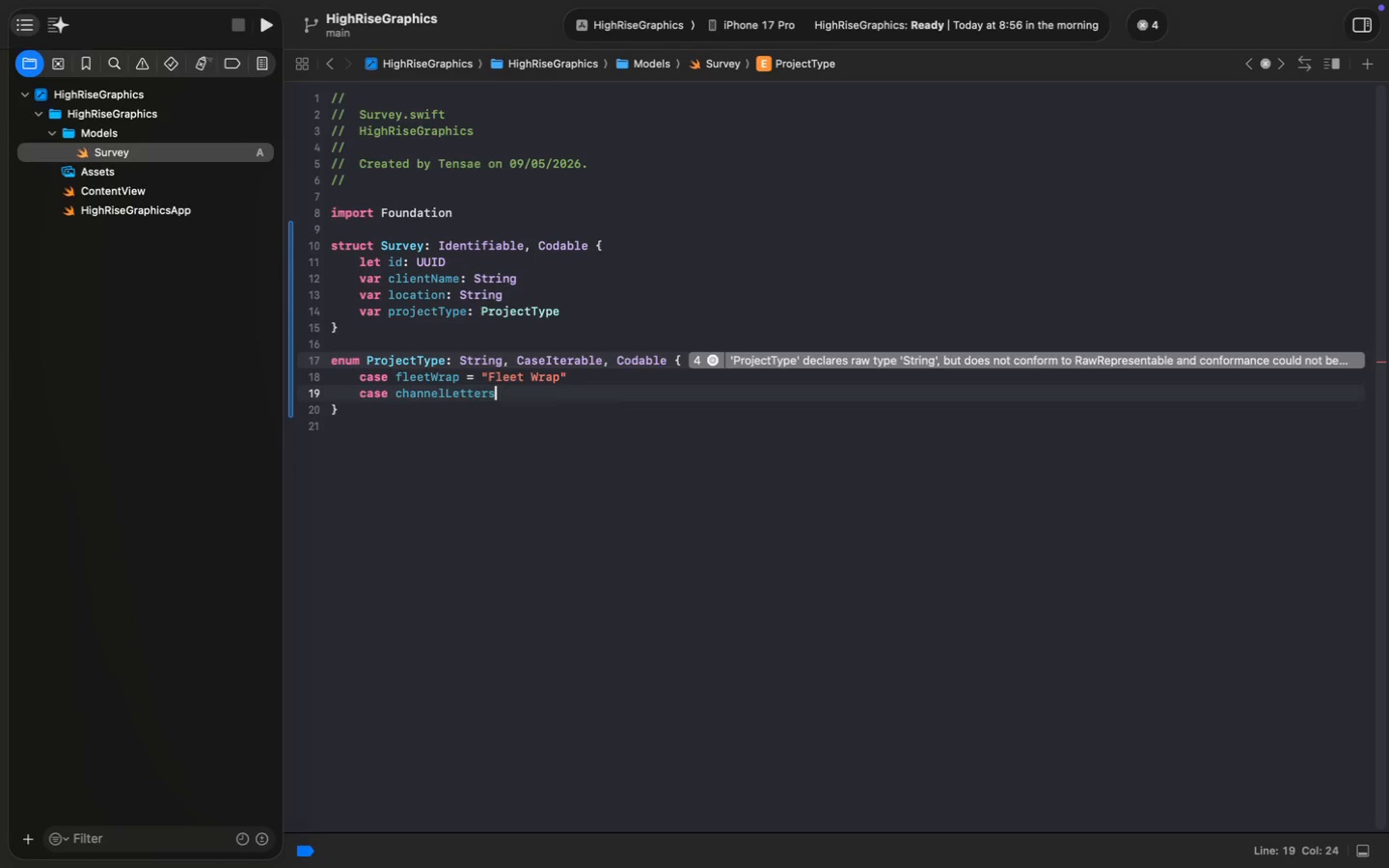 
key(ArrowLeft)
 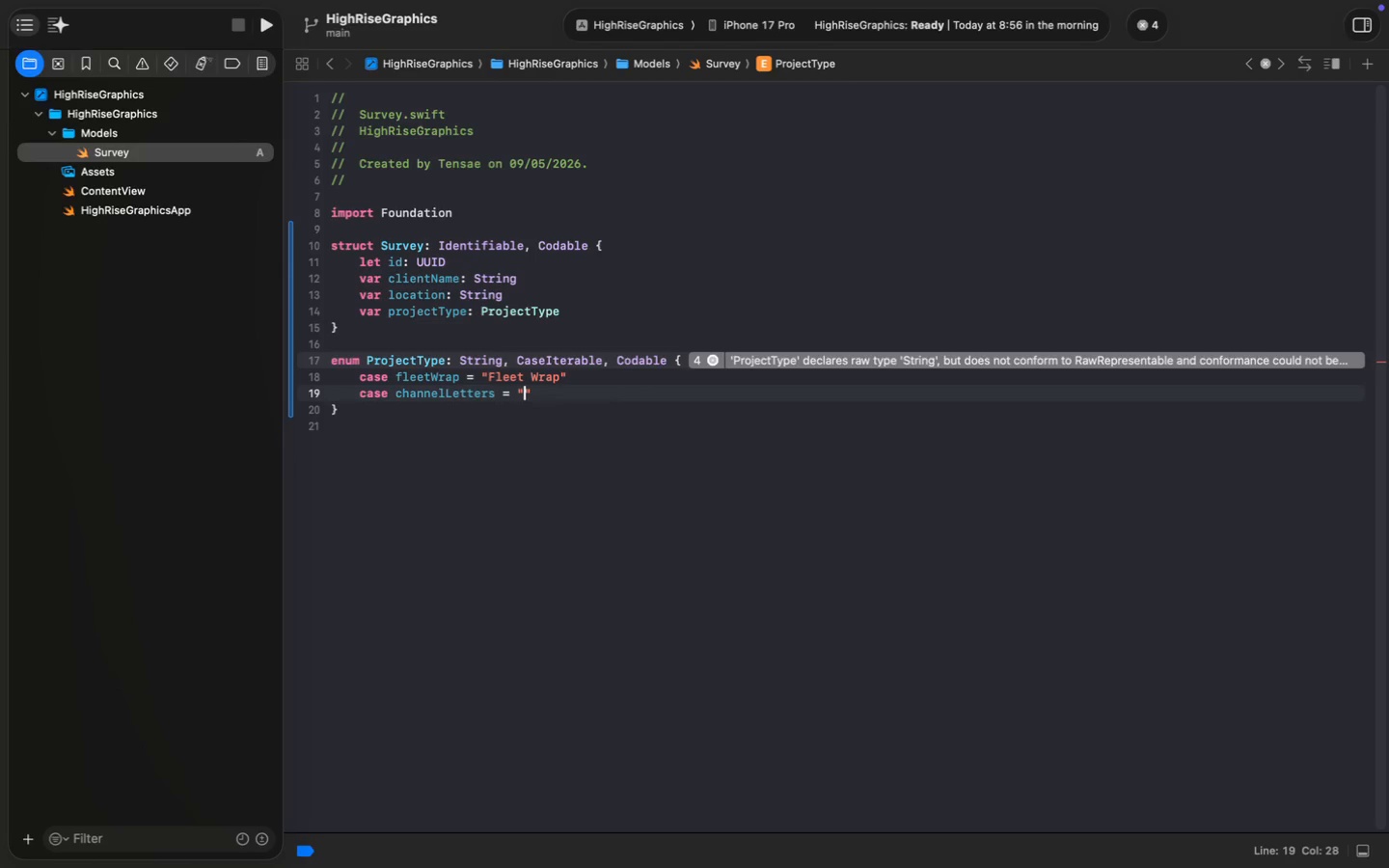 
type(Channel Letters)
 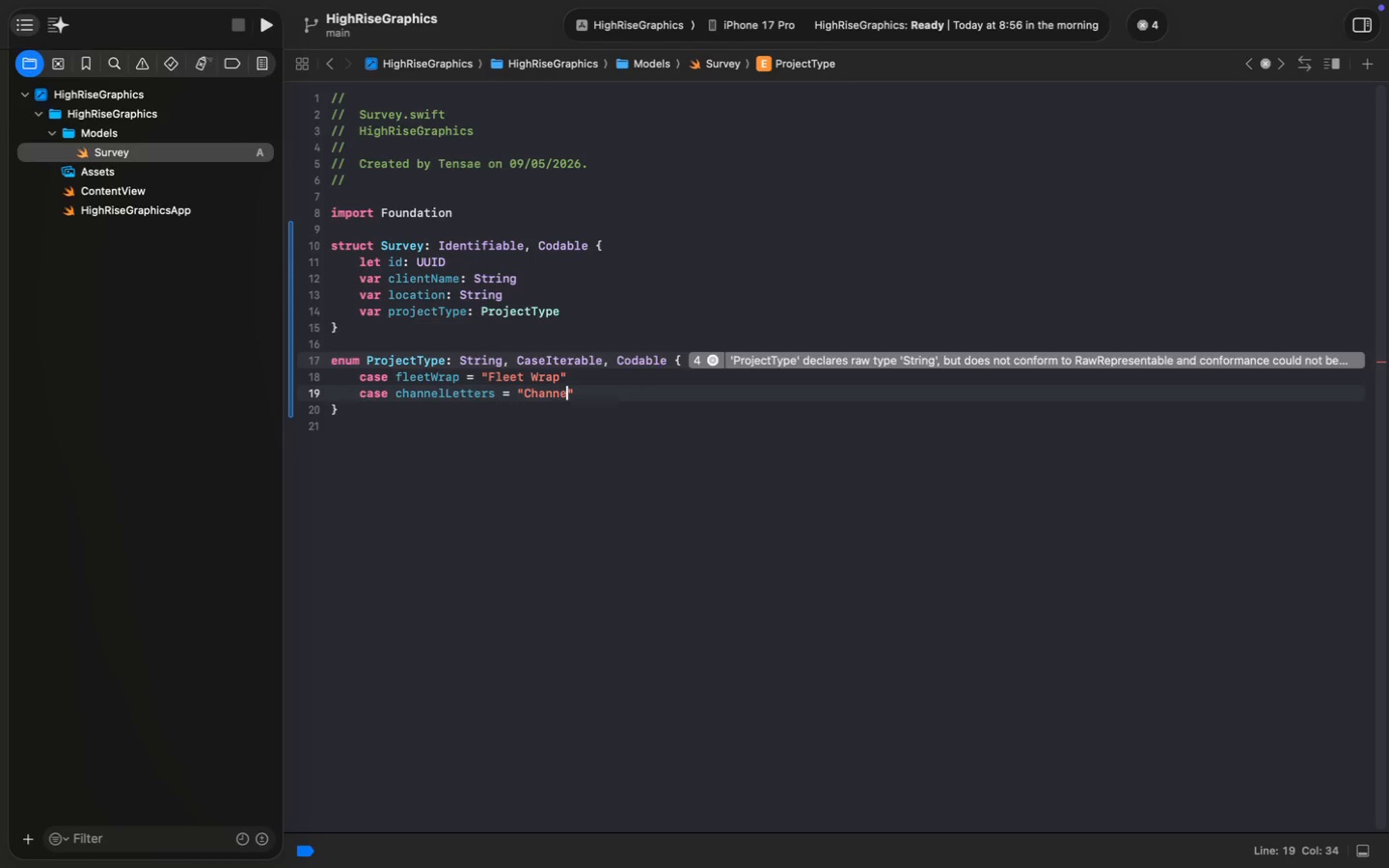 
key(Meta+MetaRight)
 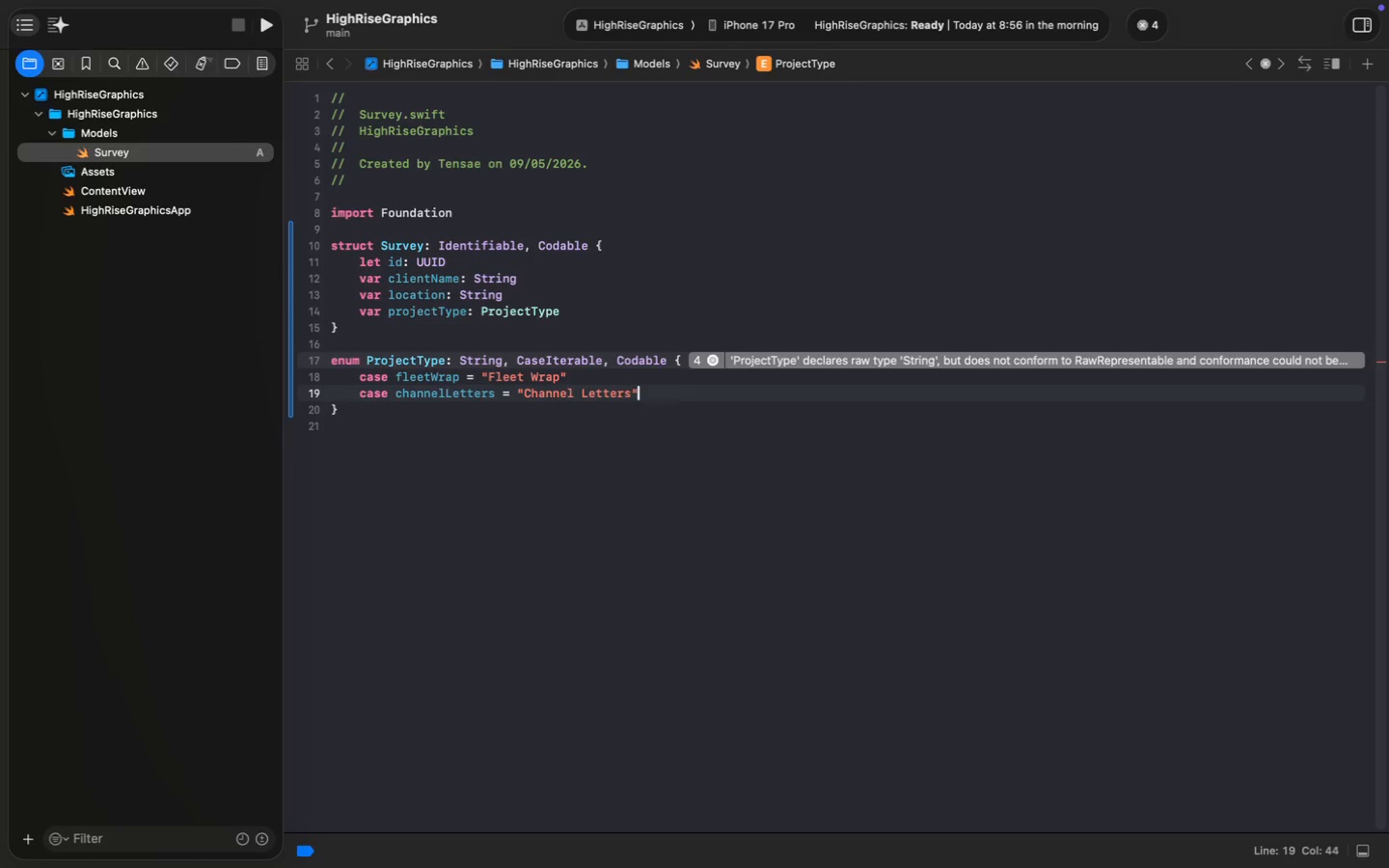 
key(Meta+ArrowRight)
 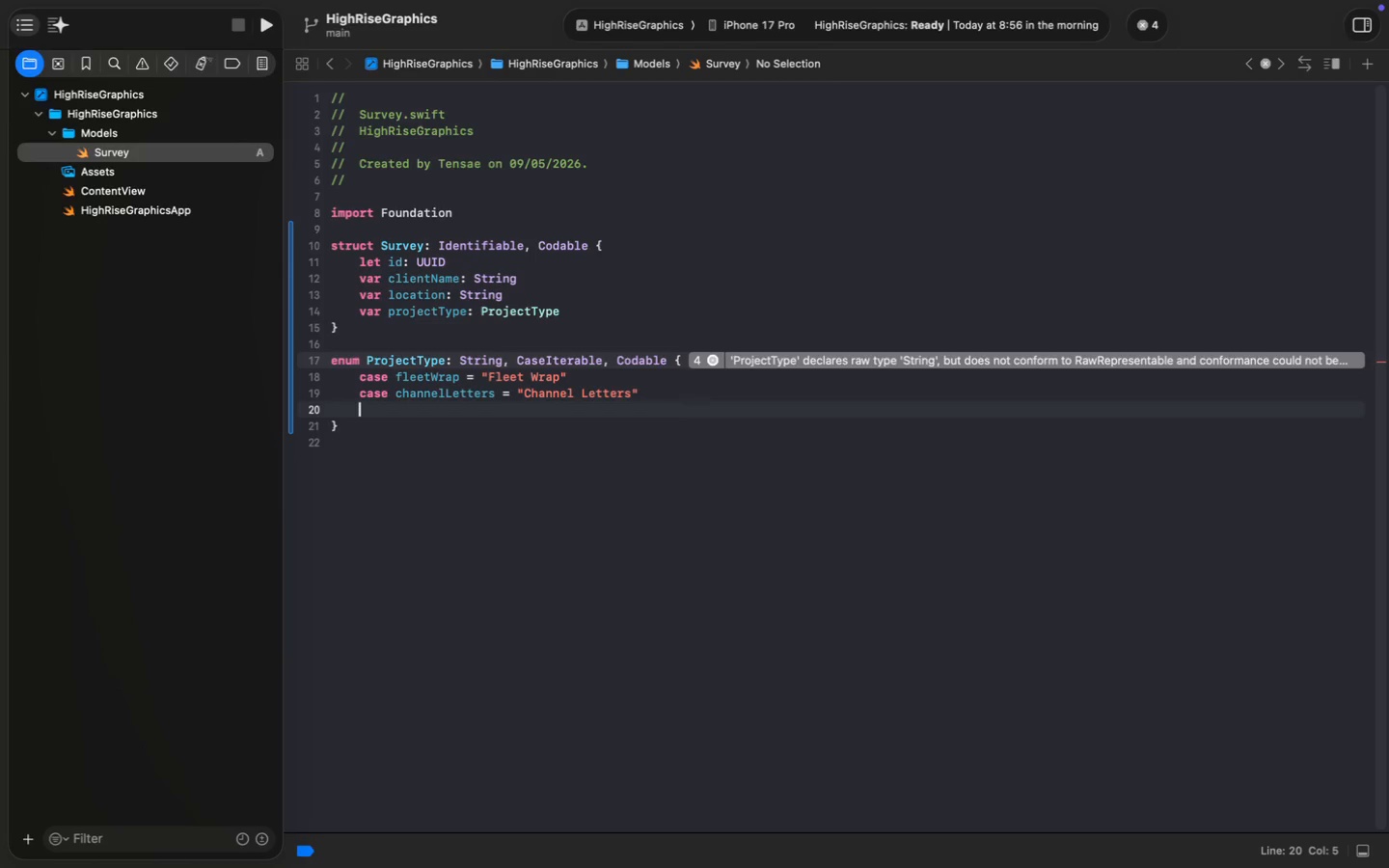 
key(Enter)
 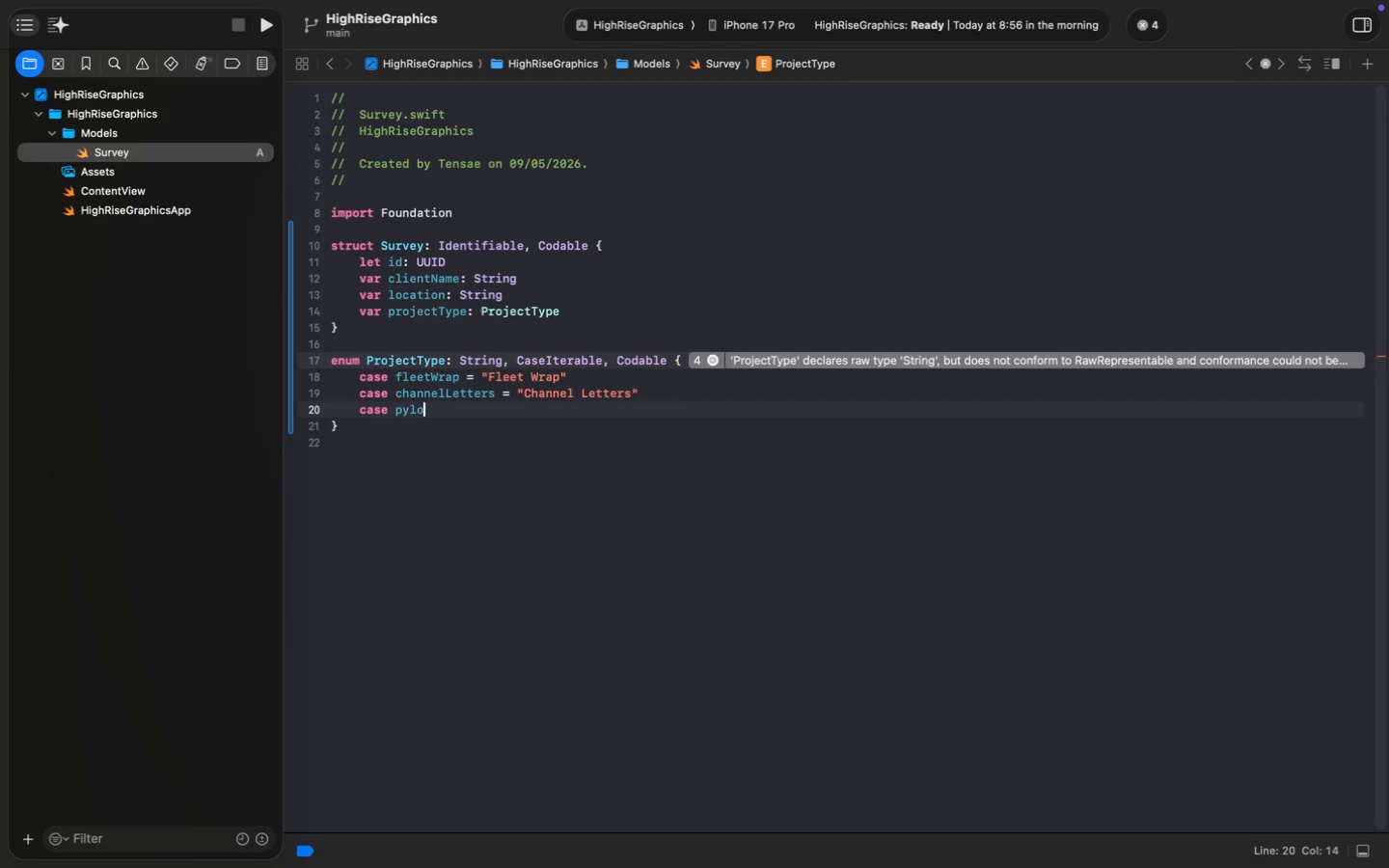 
type(case pylonSign = "Pylon Sign)
 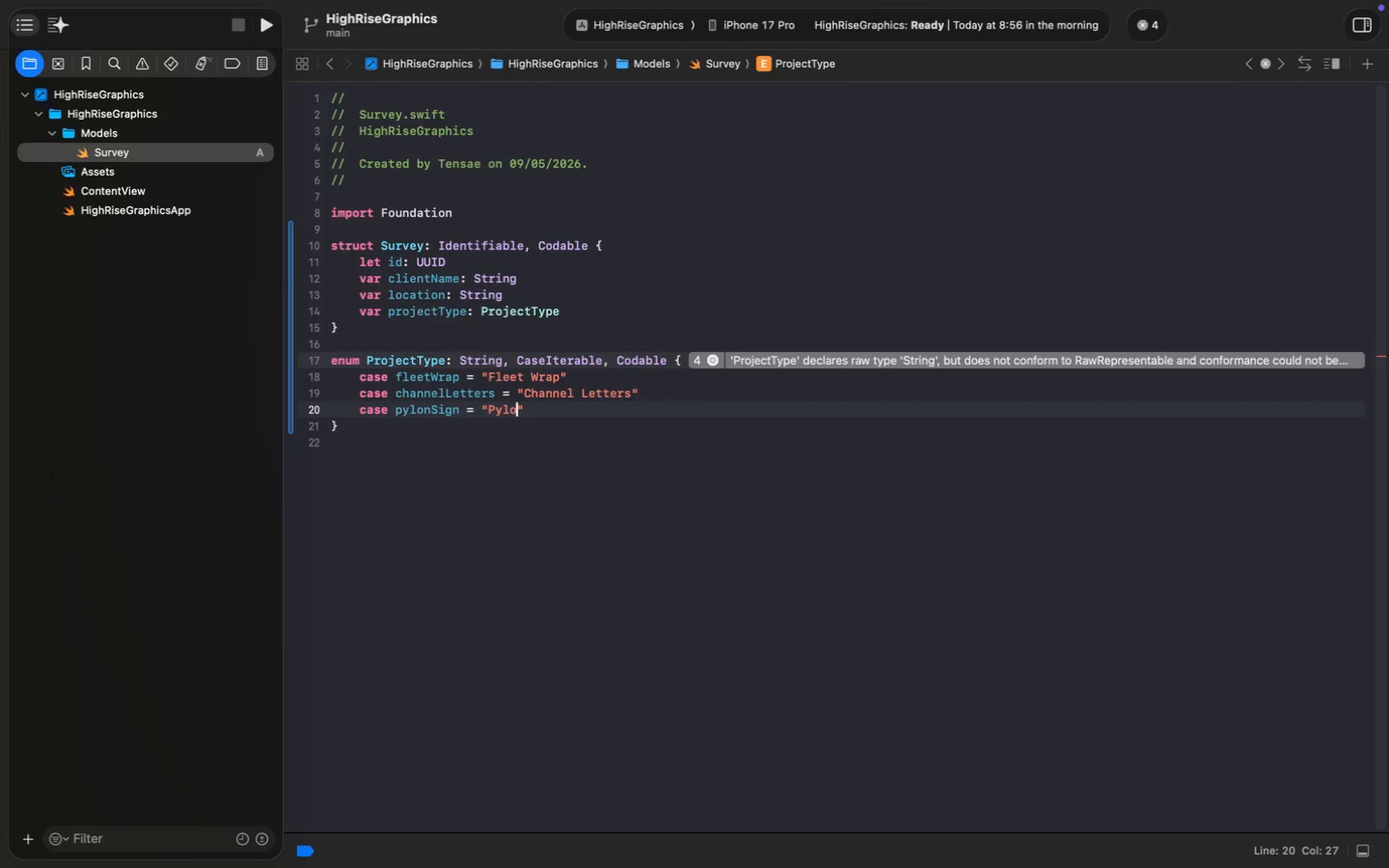 
key(Meta+S)
 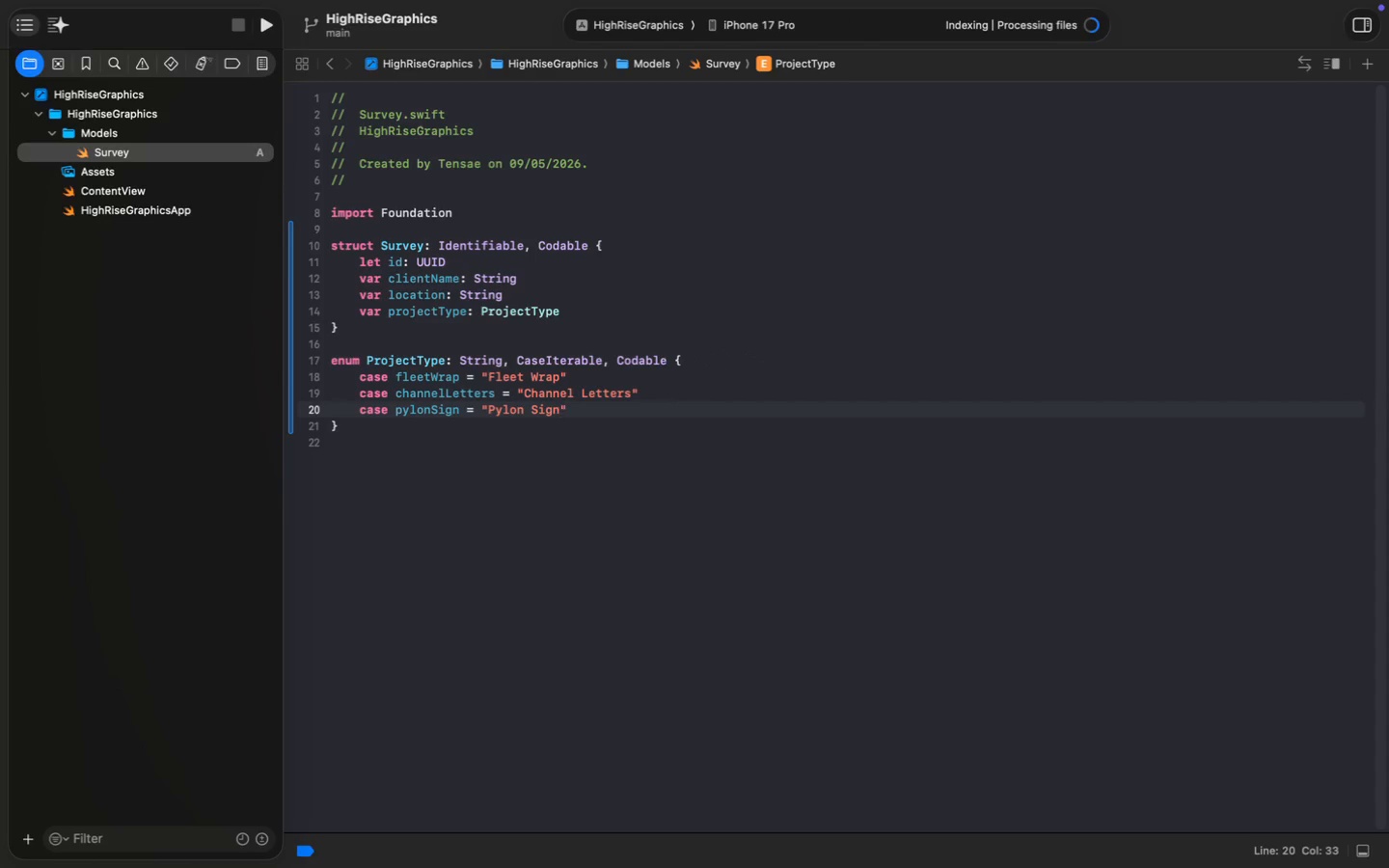 
wait(12.42)
 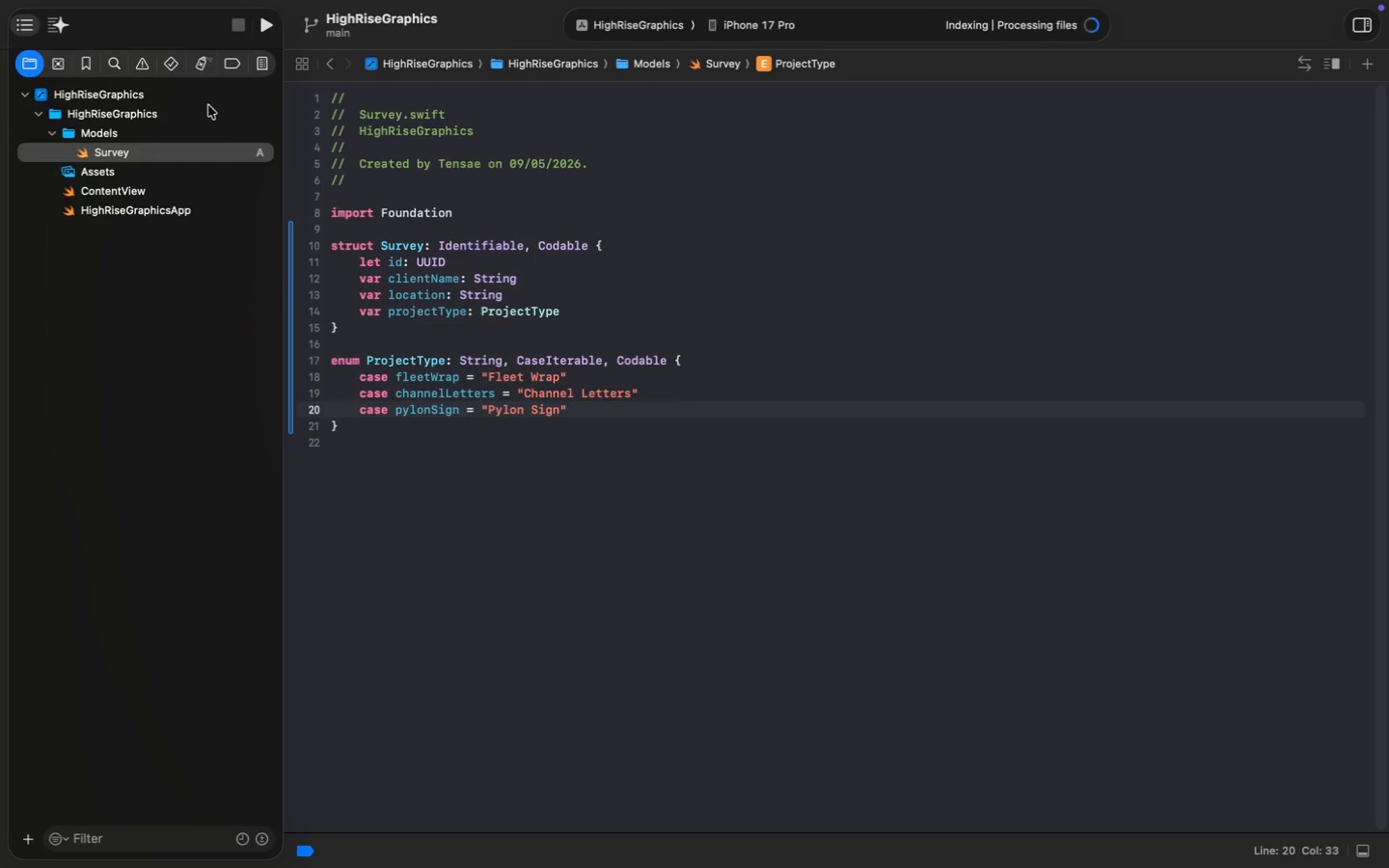 
left_click([180, 114])
 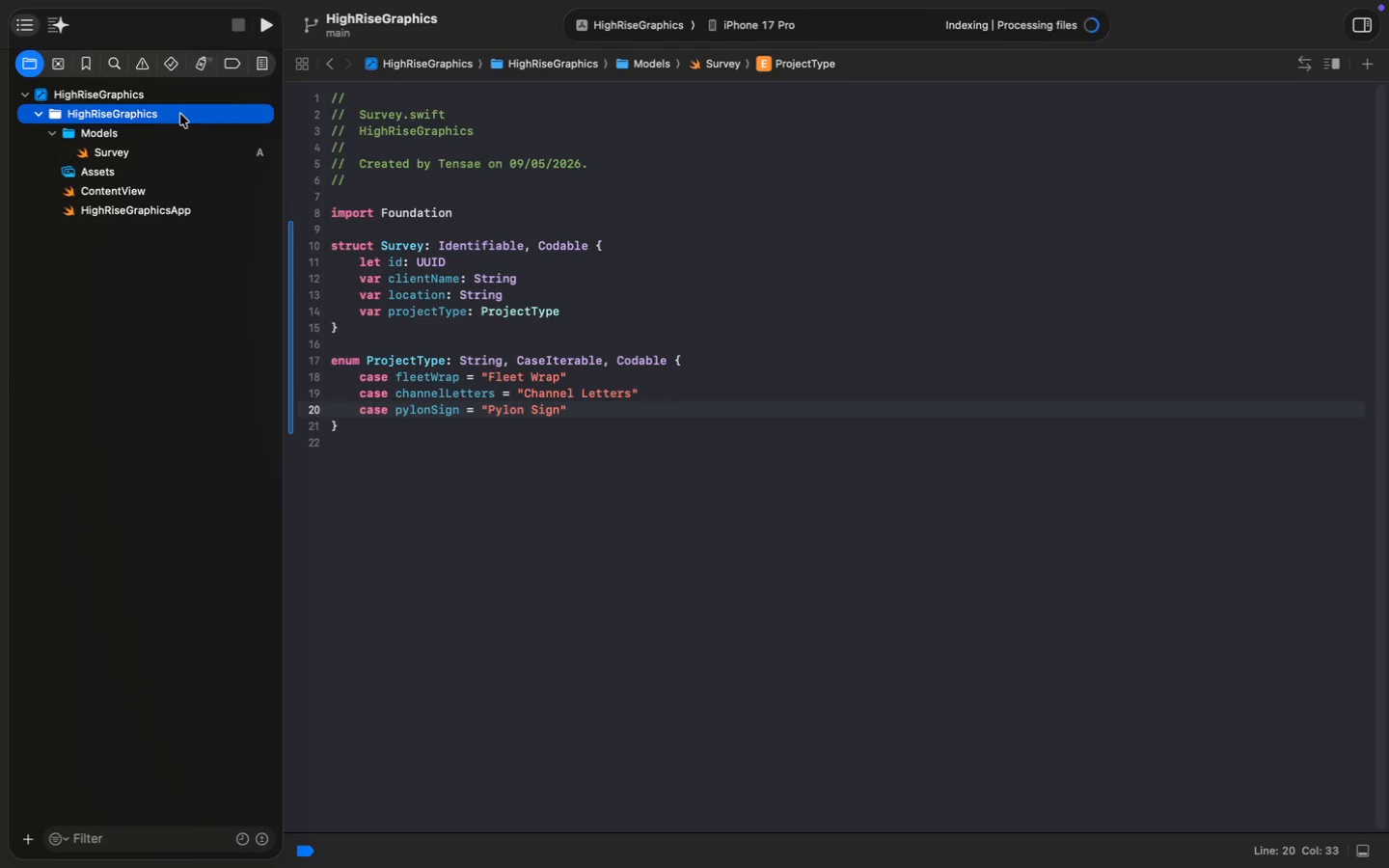 
key(Alt+Meta+N)
 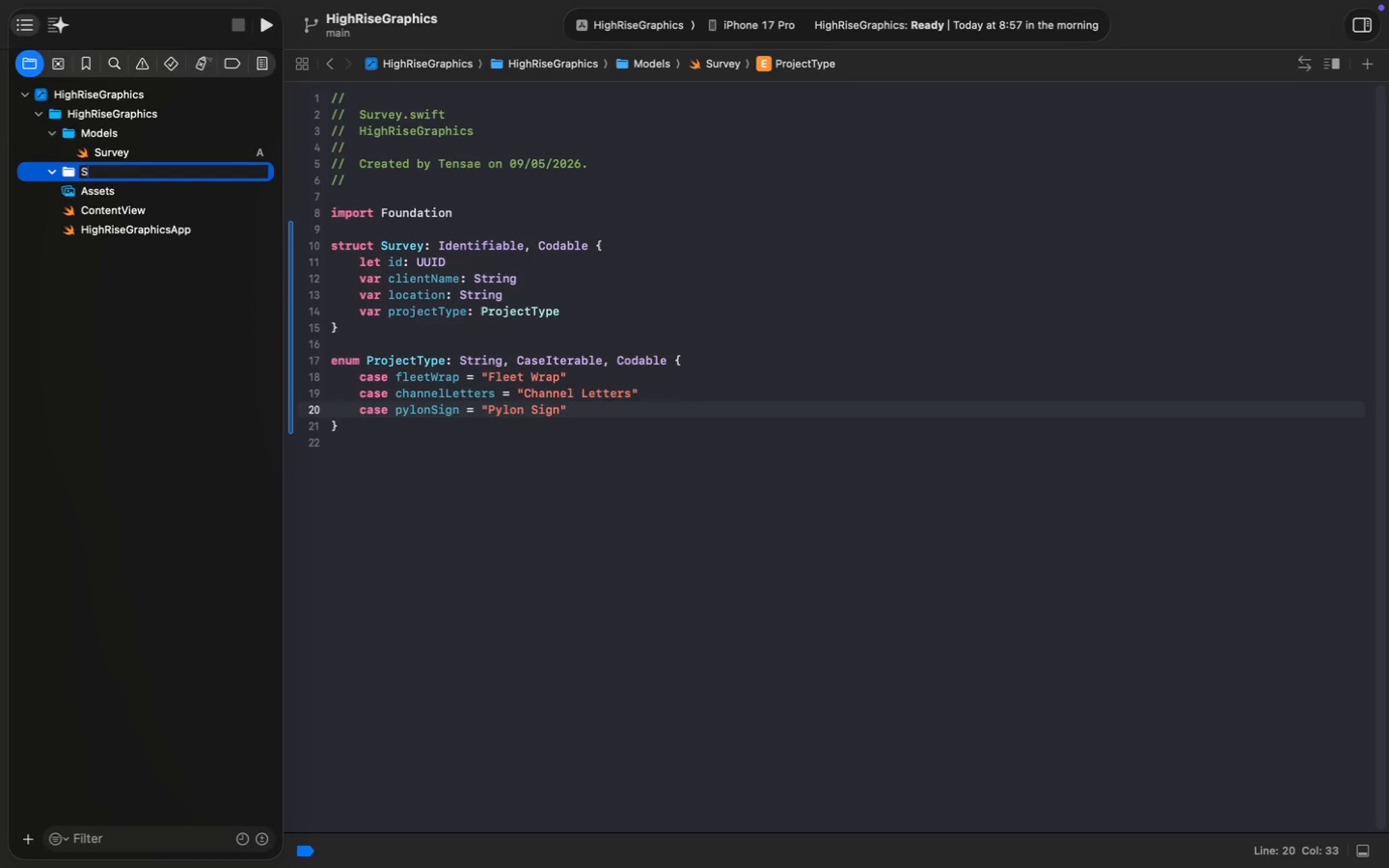 
type(Services)
 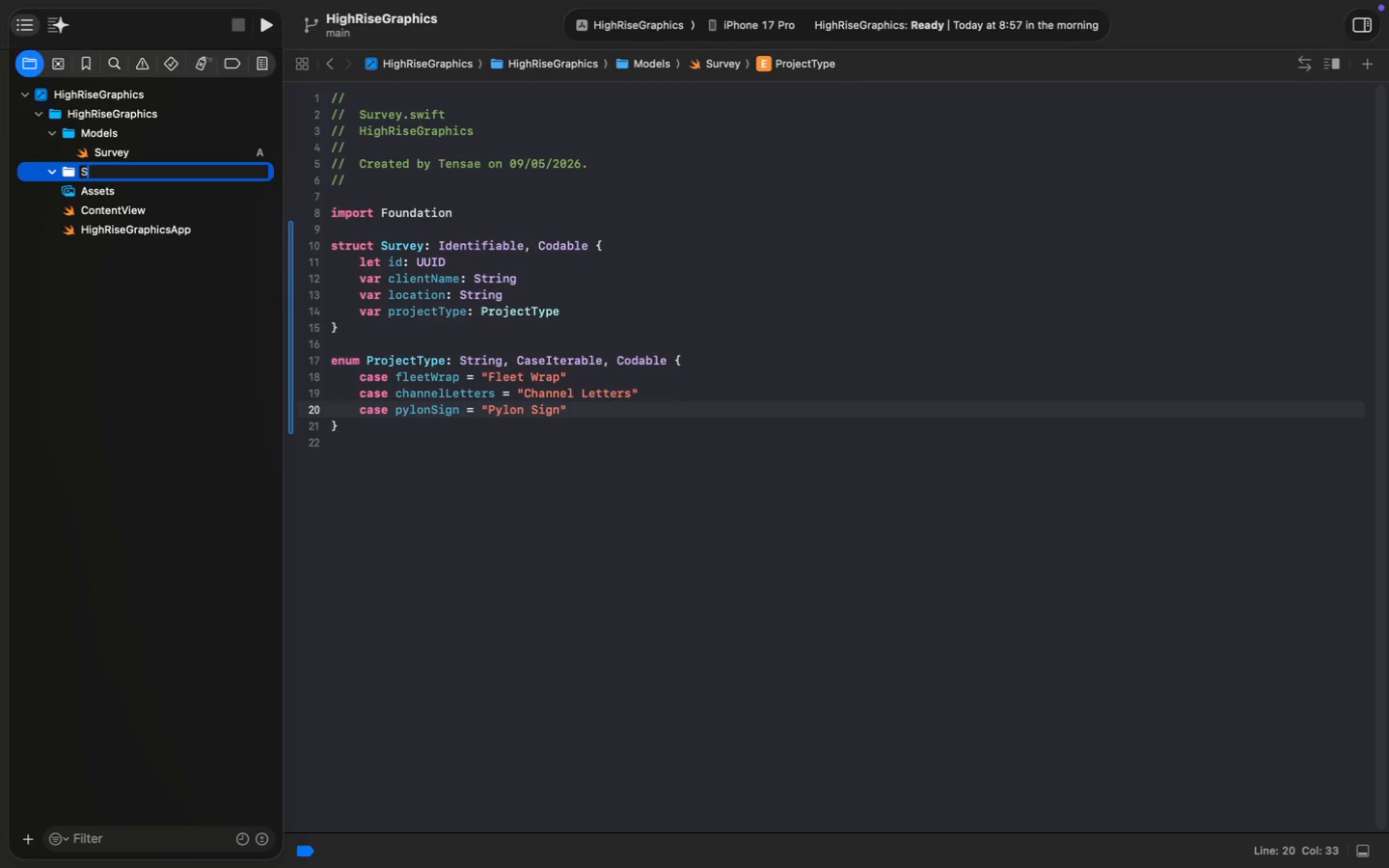 
key(Enter)
 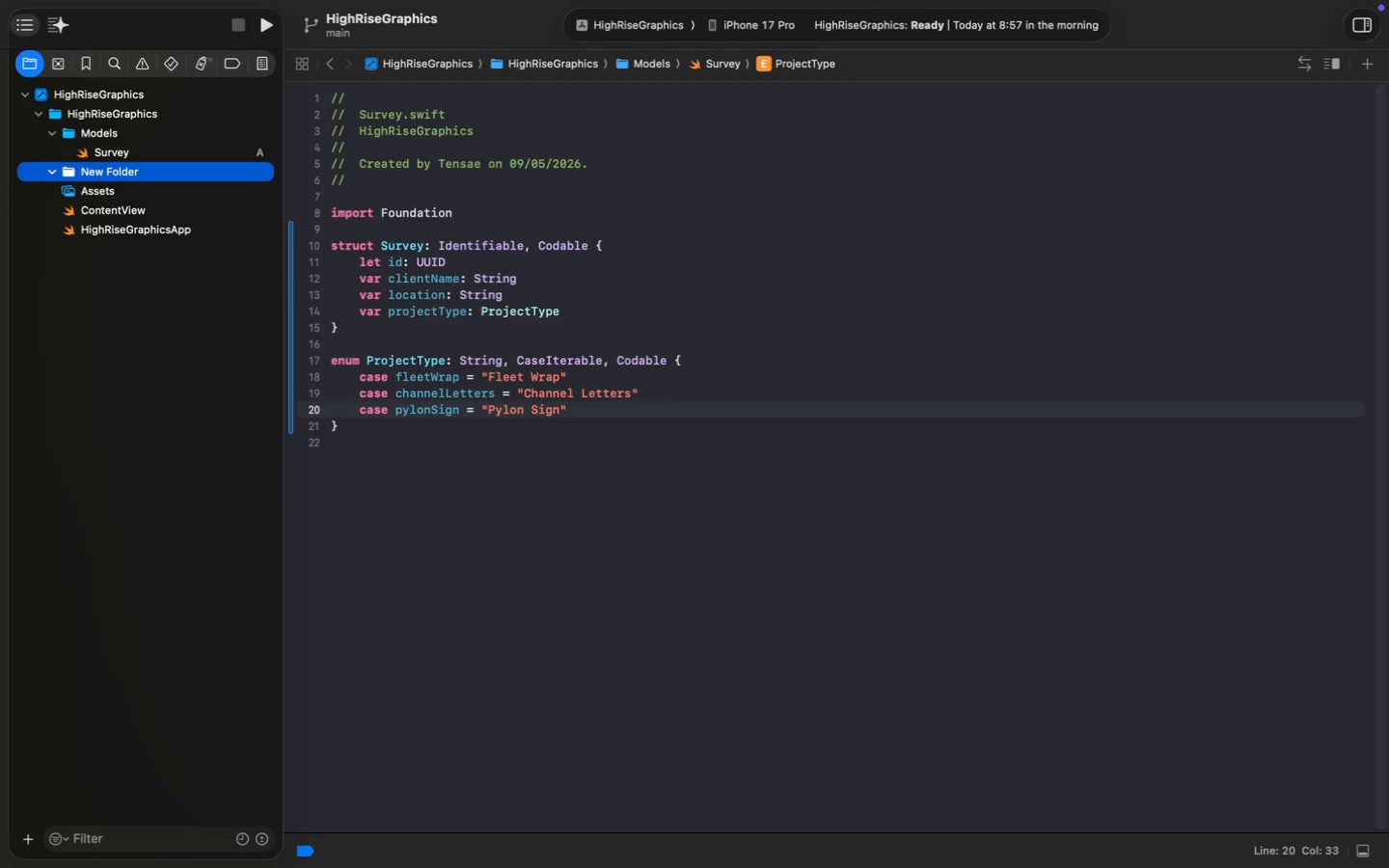 
key(Meta+N)
 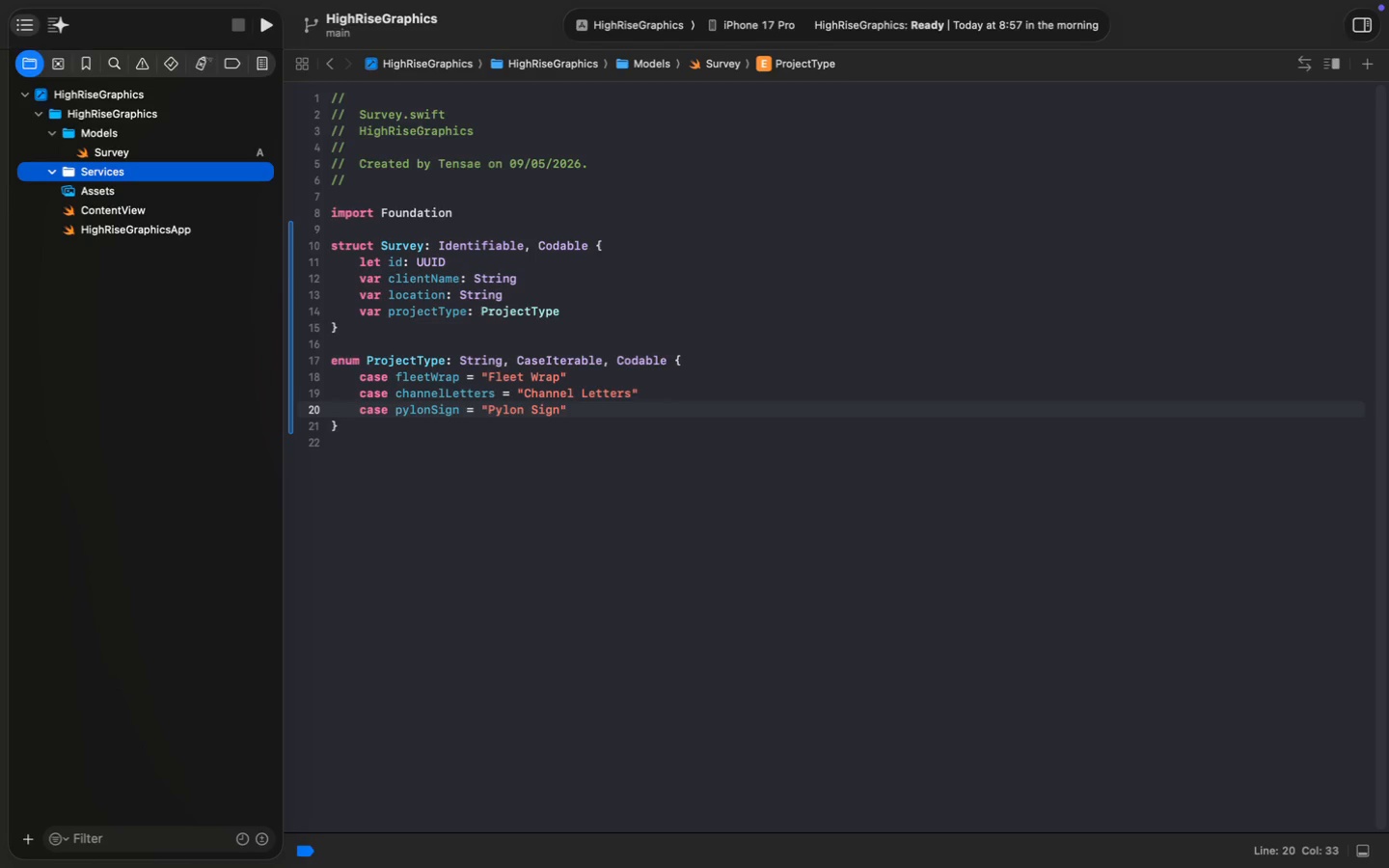 
key(Enter)
 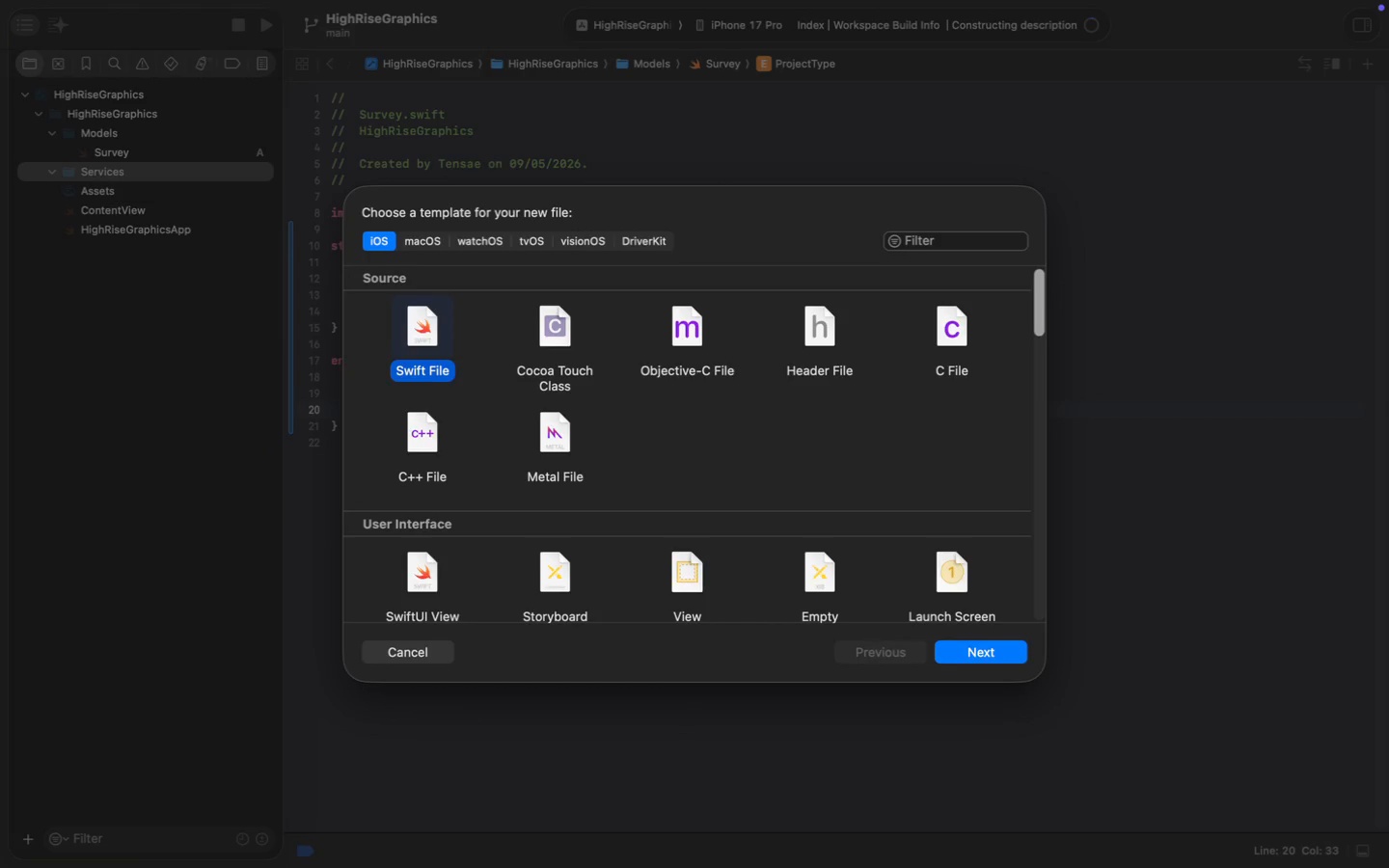 
type(Dimen)
 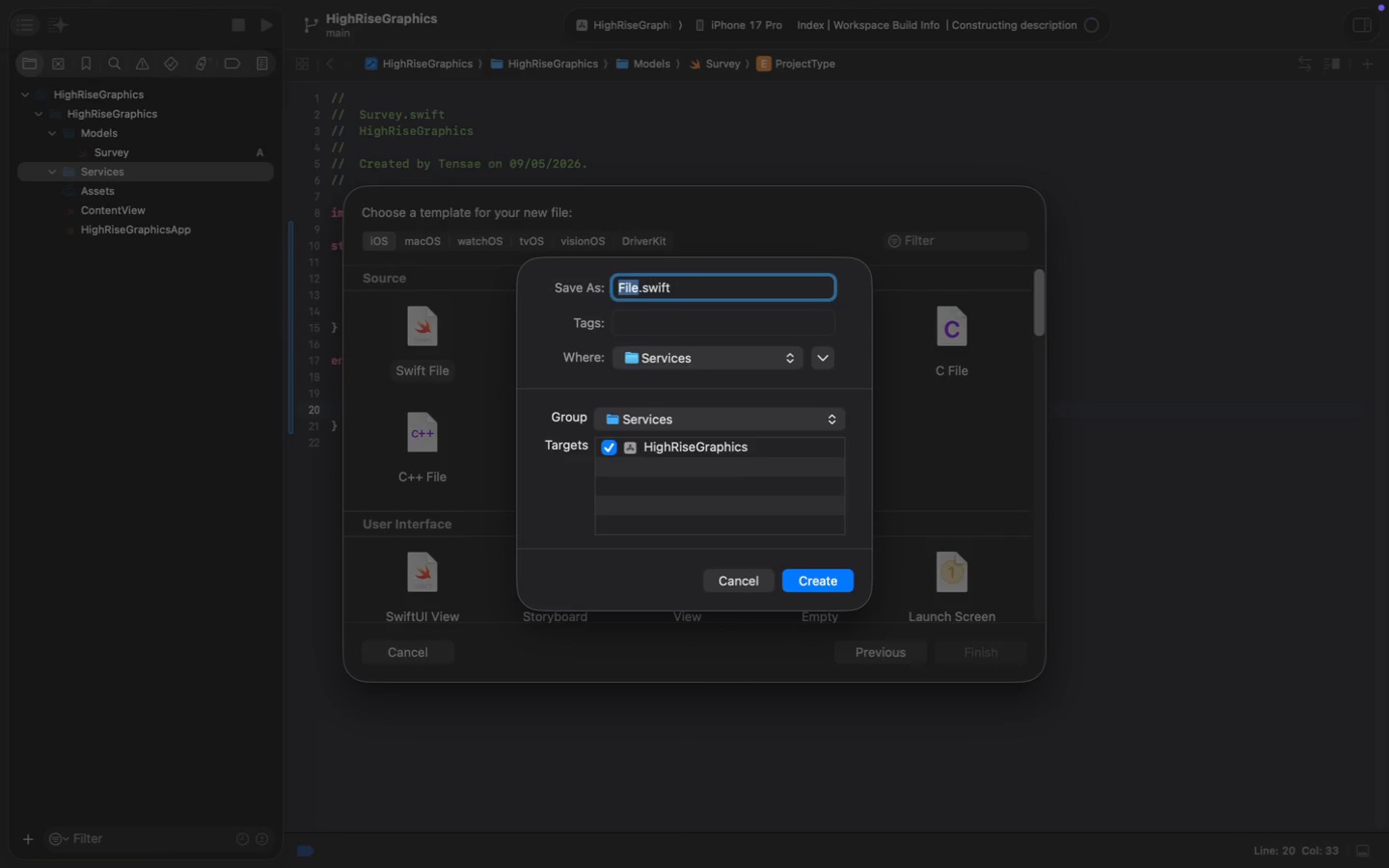 
key(Meta+A)
 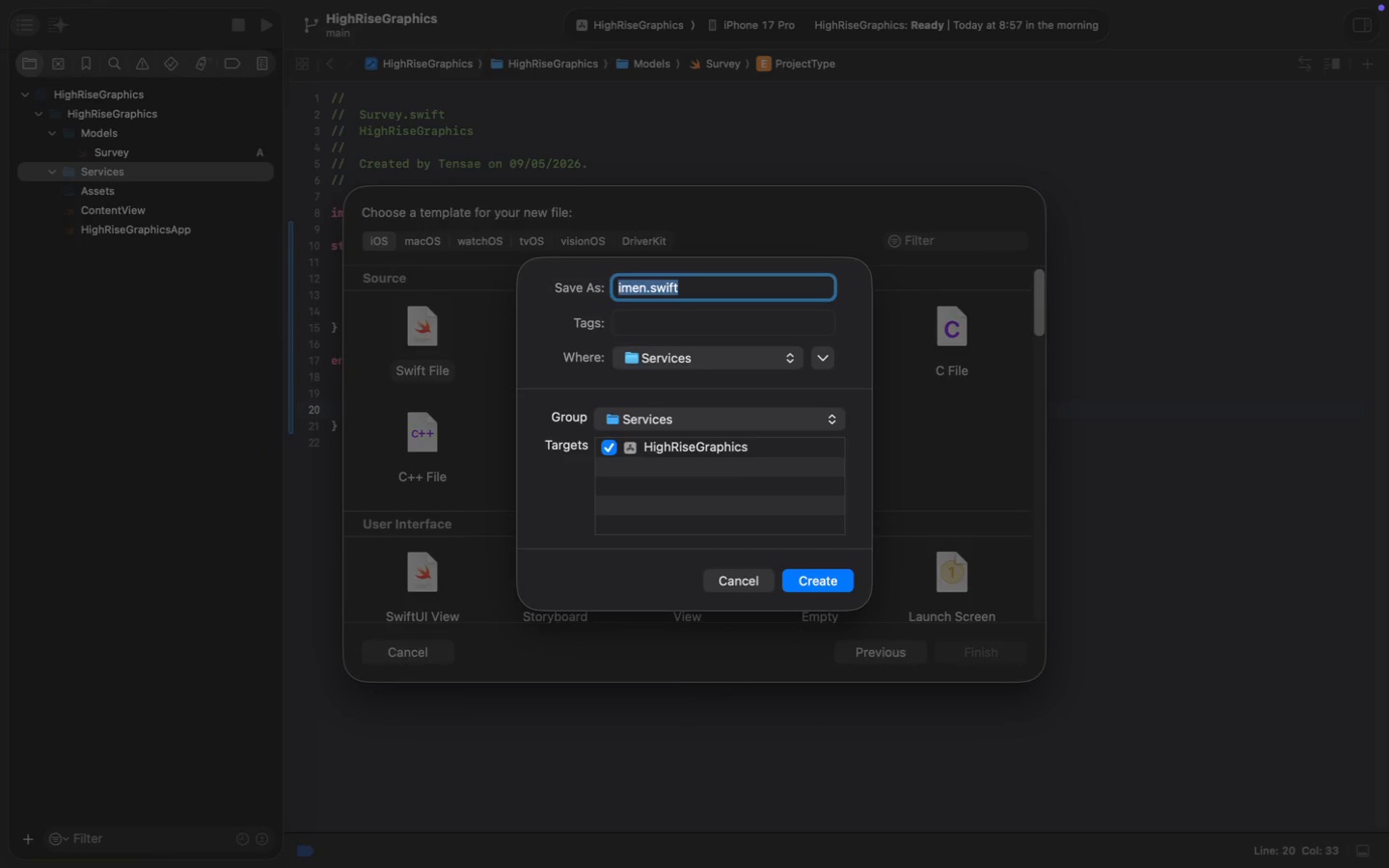 
key(Shift+ShiftLeft)
 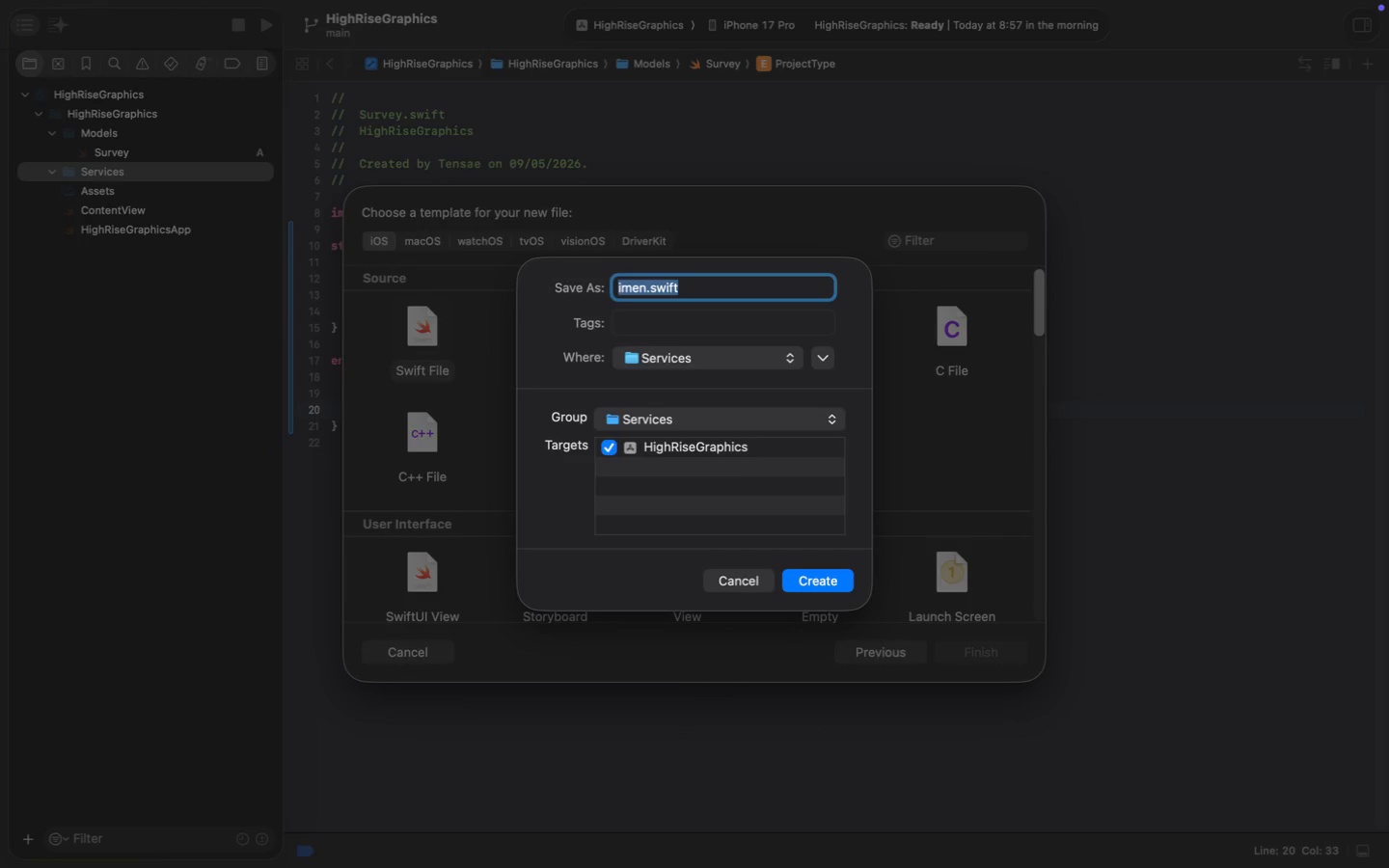 
key(ArrowLeft)
 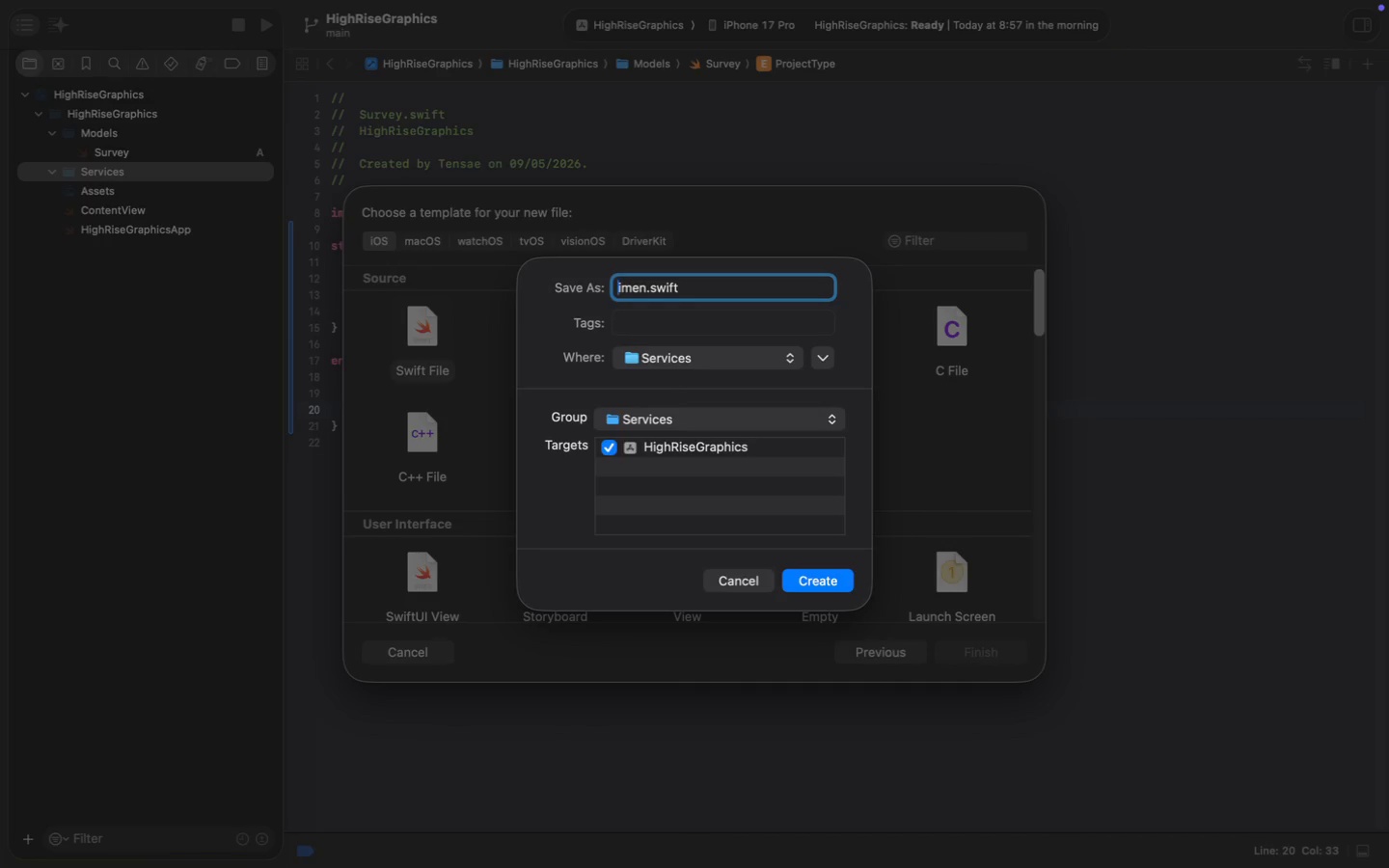 
key(Shift+D)
 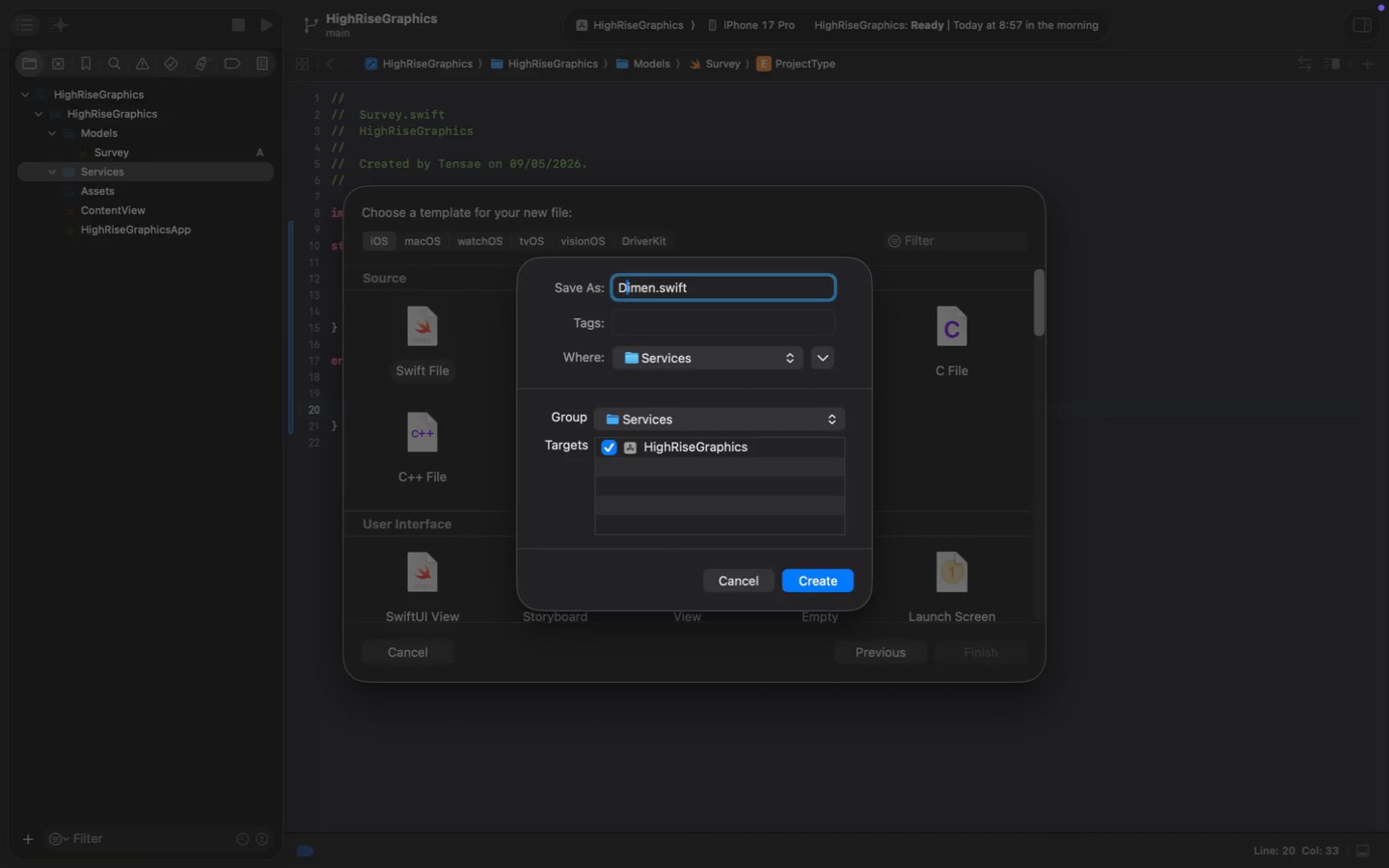 
key(ArrowRight)
 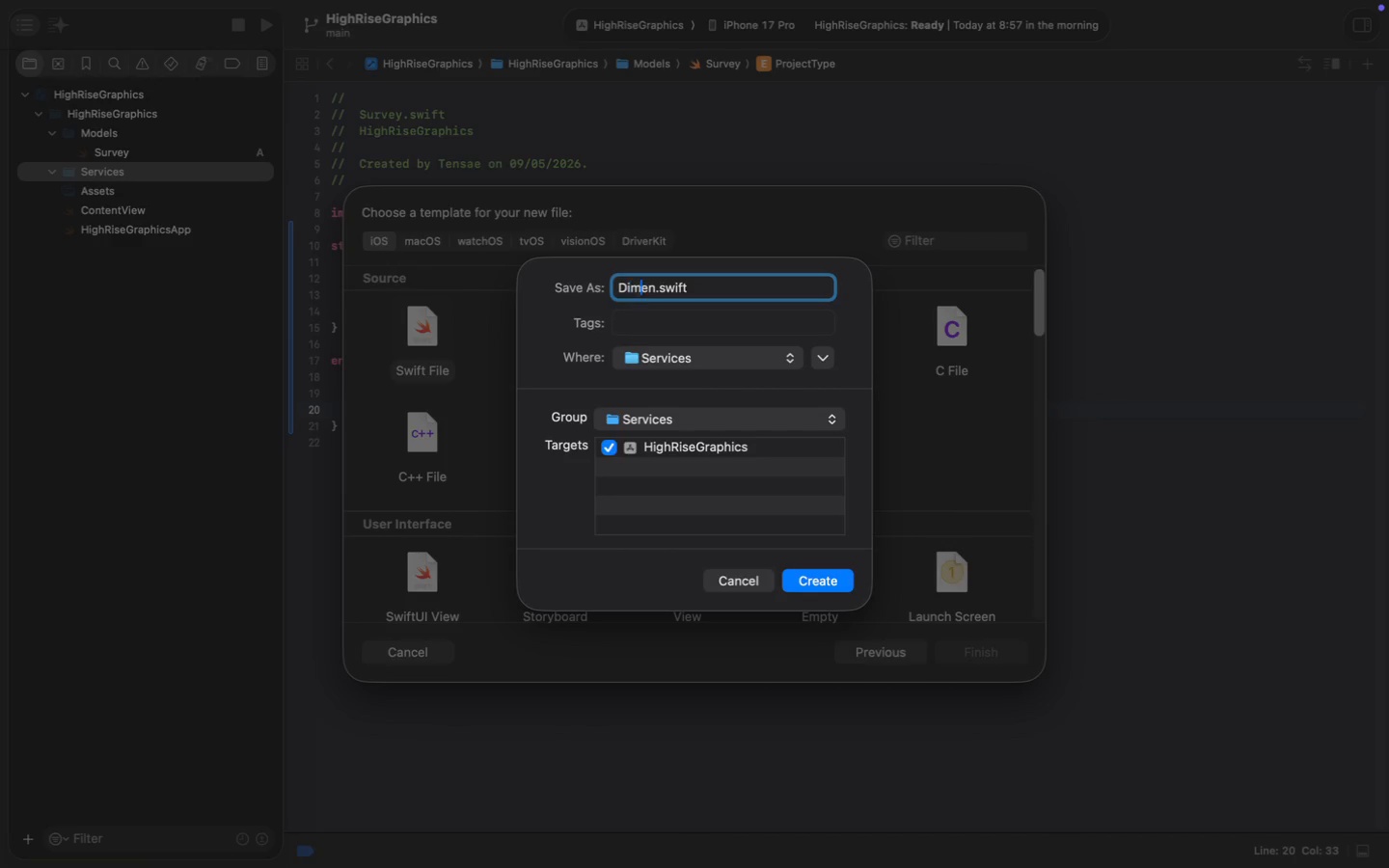 
key(ArrowRight)
 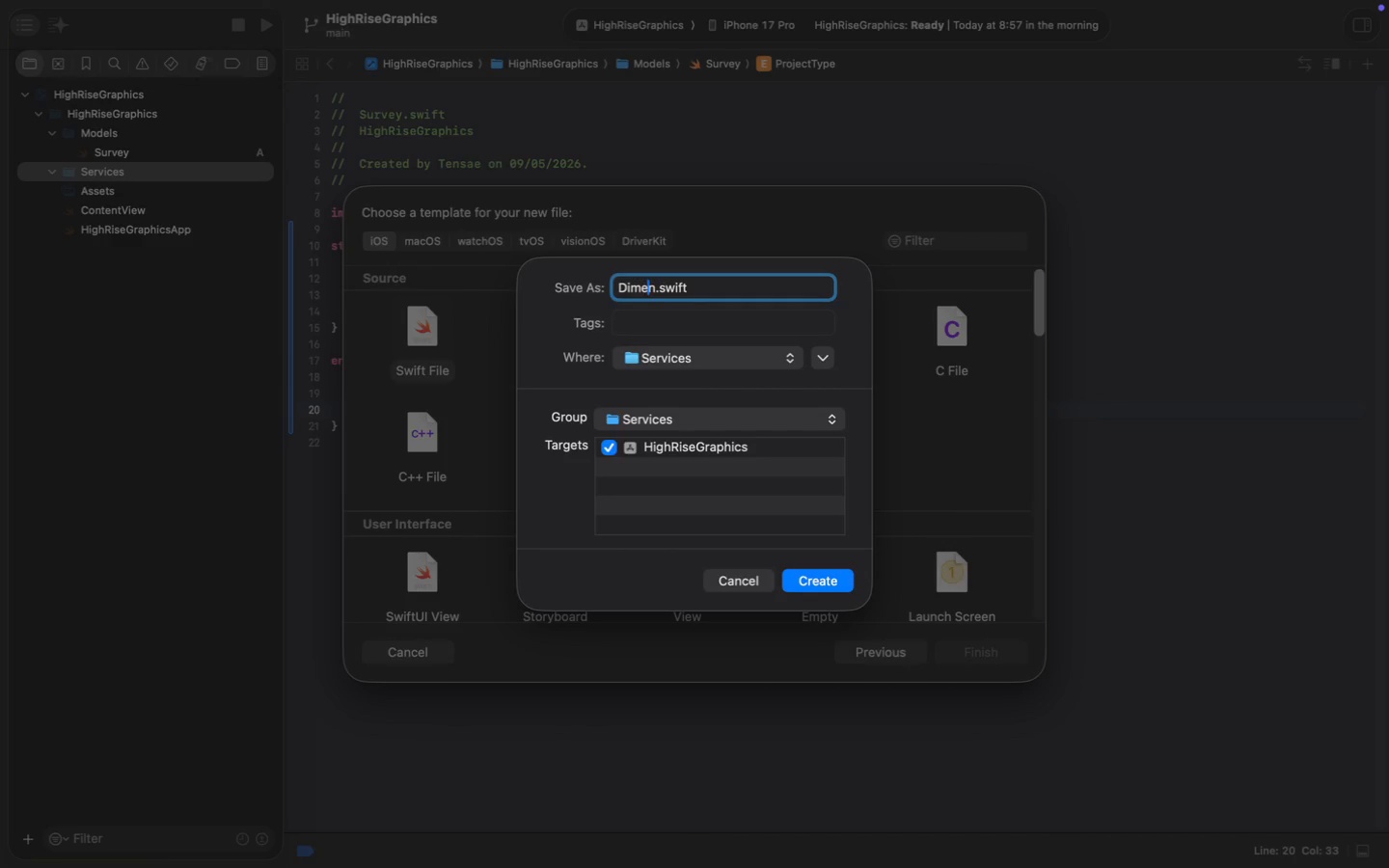 
key(ArrowRight)
 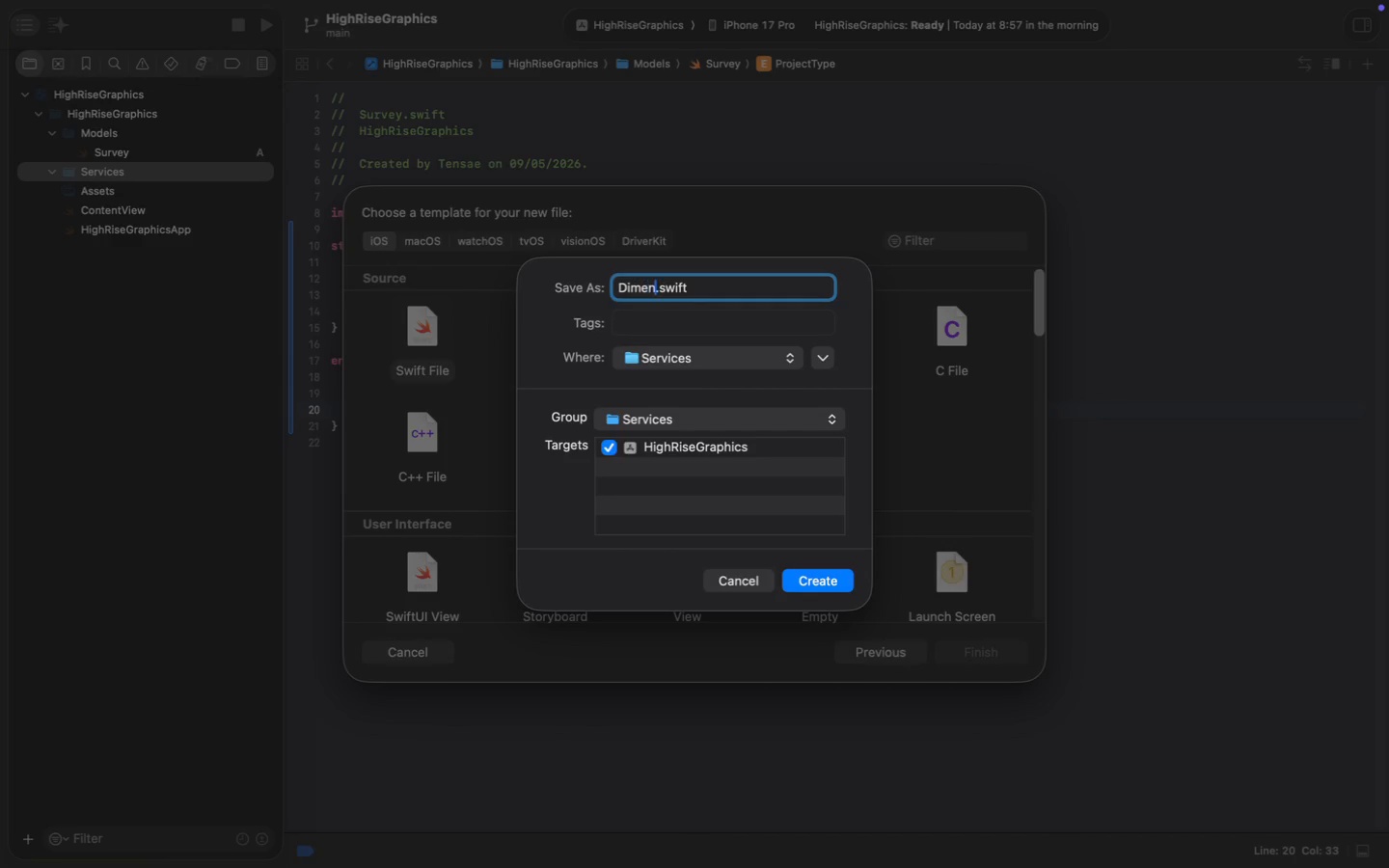 
key(ArrowRight)
 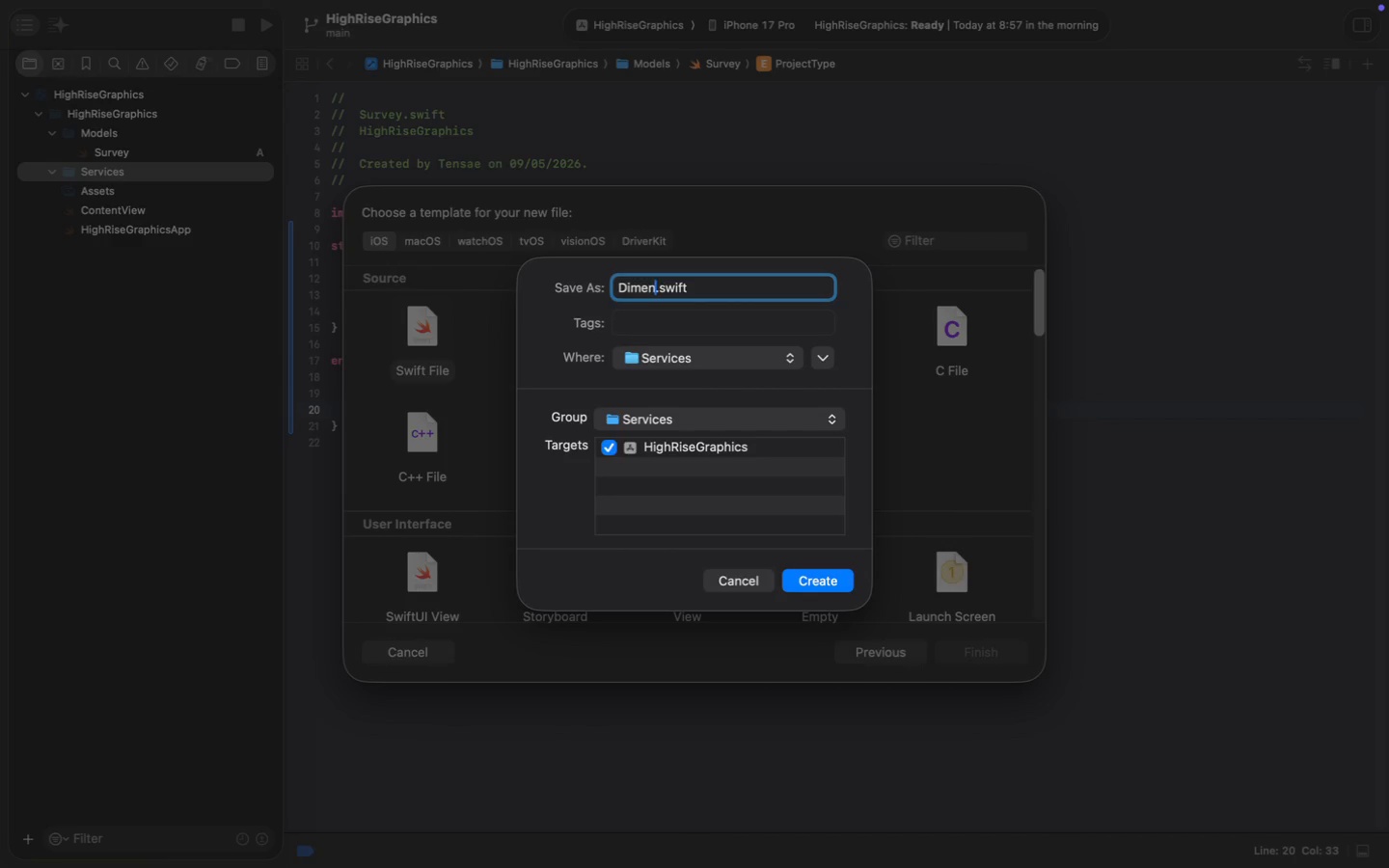 
type(sionCalculatorService)
 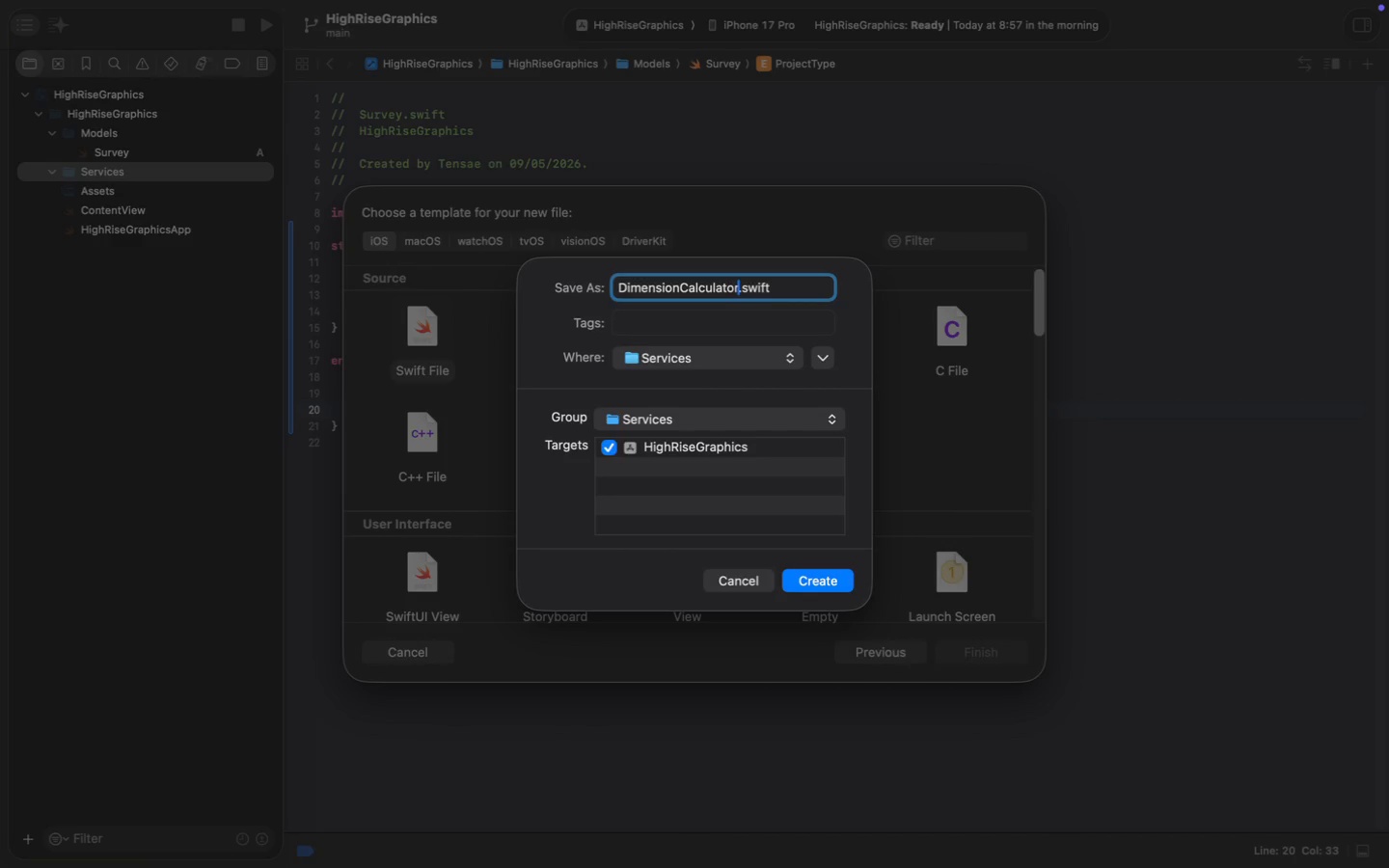 
key(Enter)
 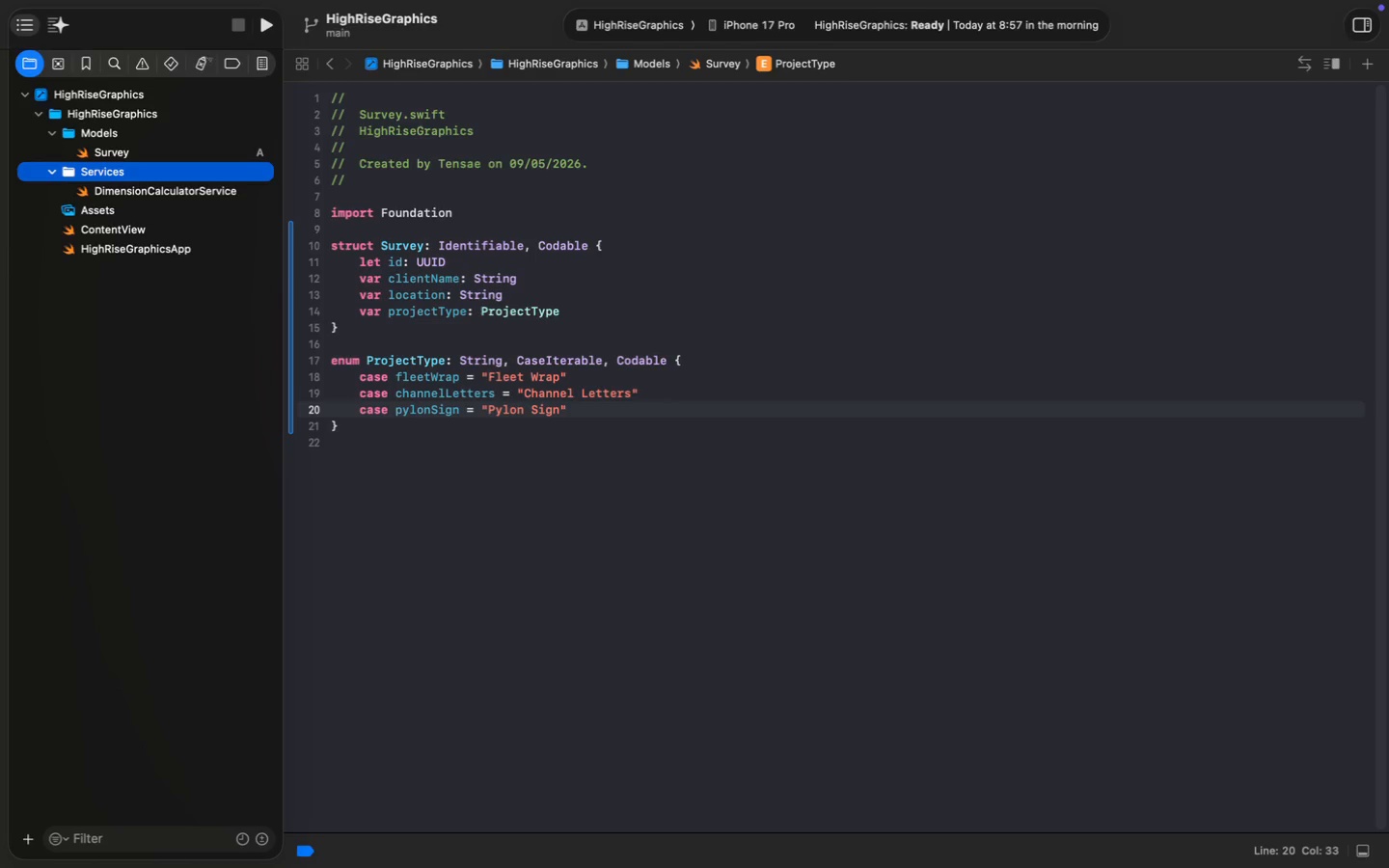 
left_click([559, 295])
 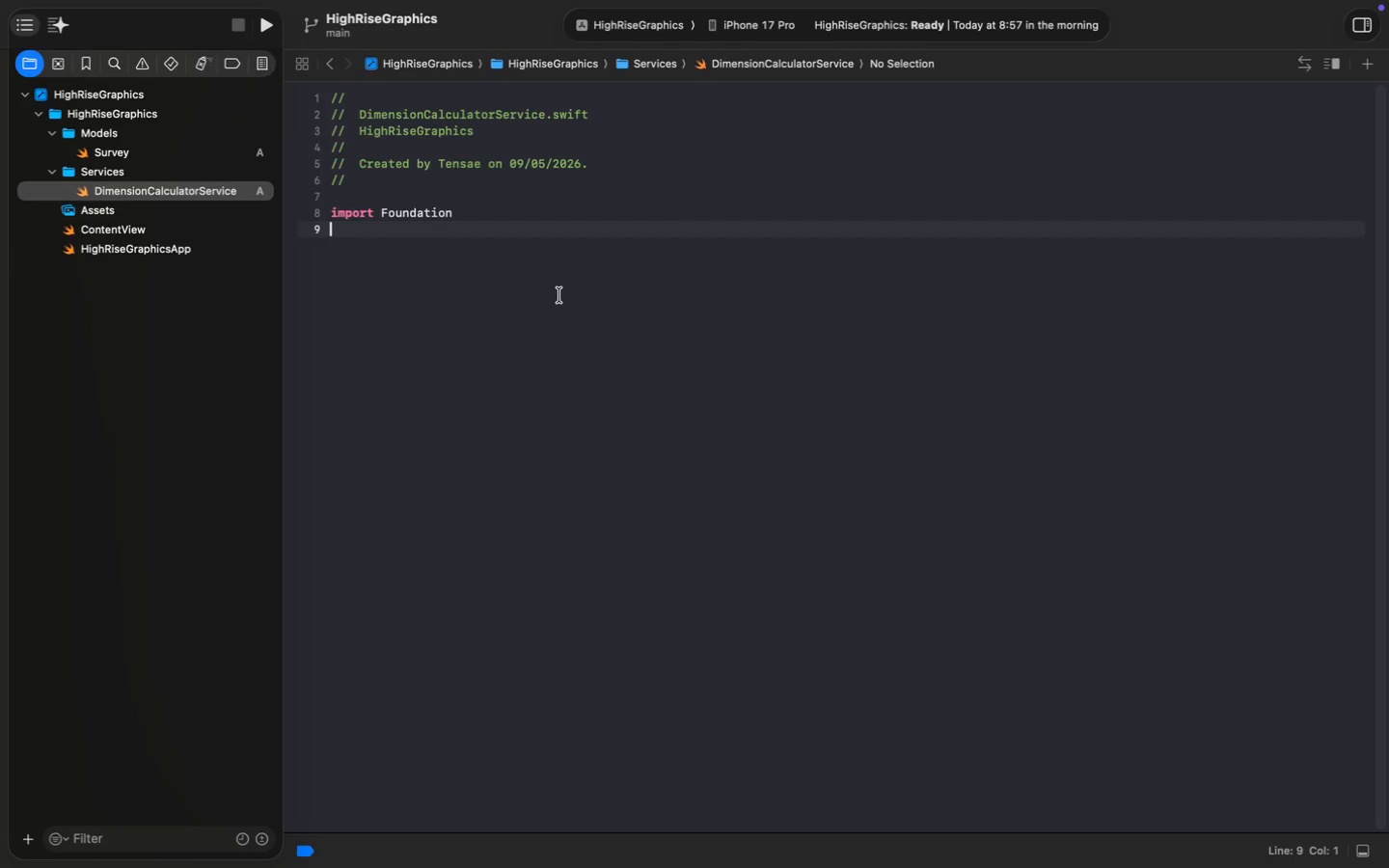 
key(Enter)
 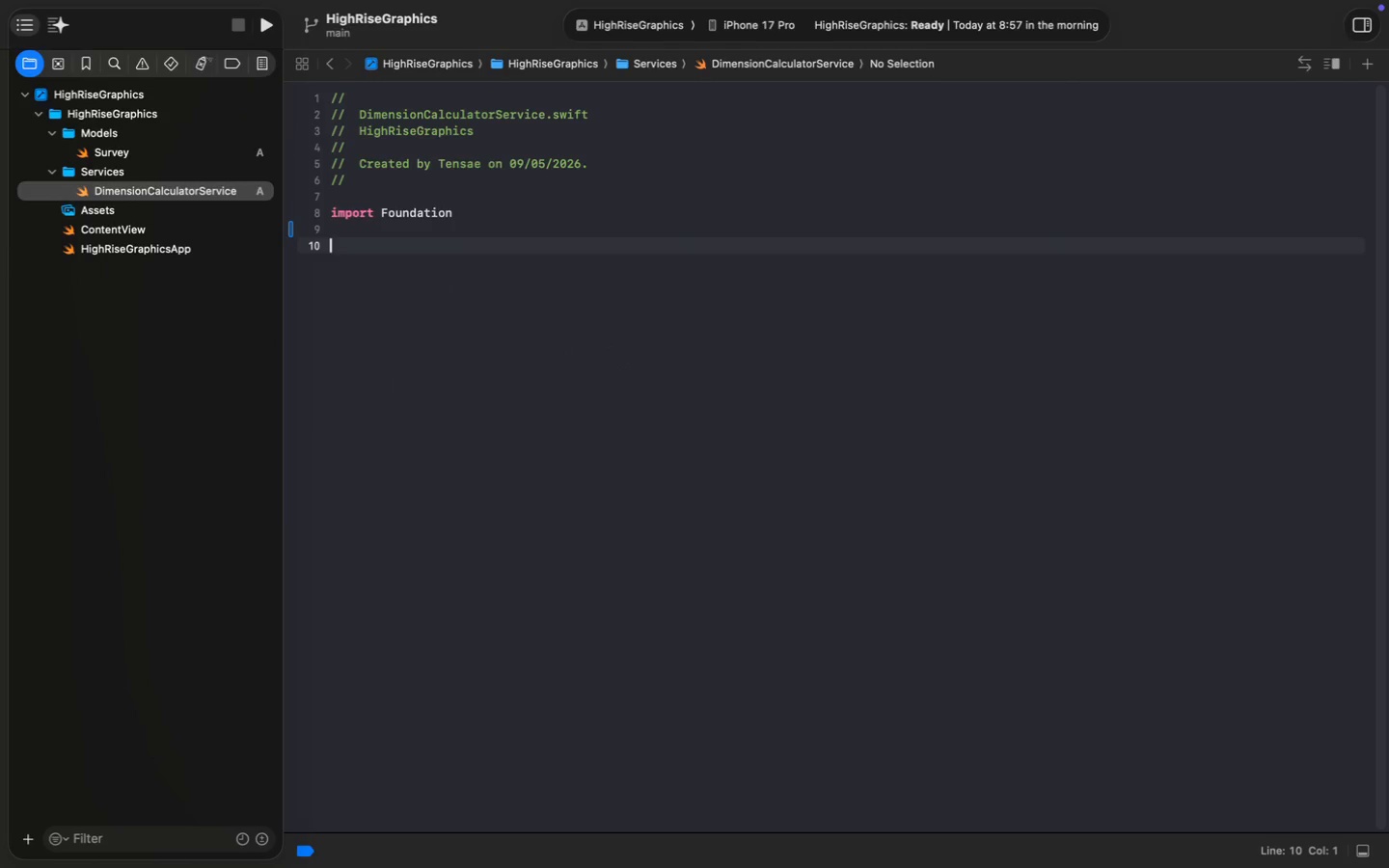 
type(protocol)
 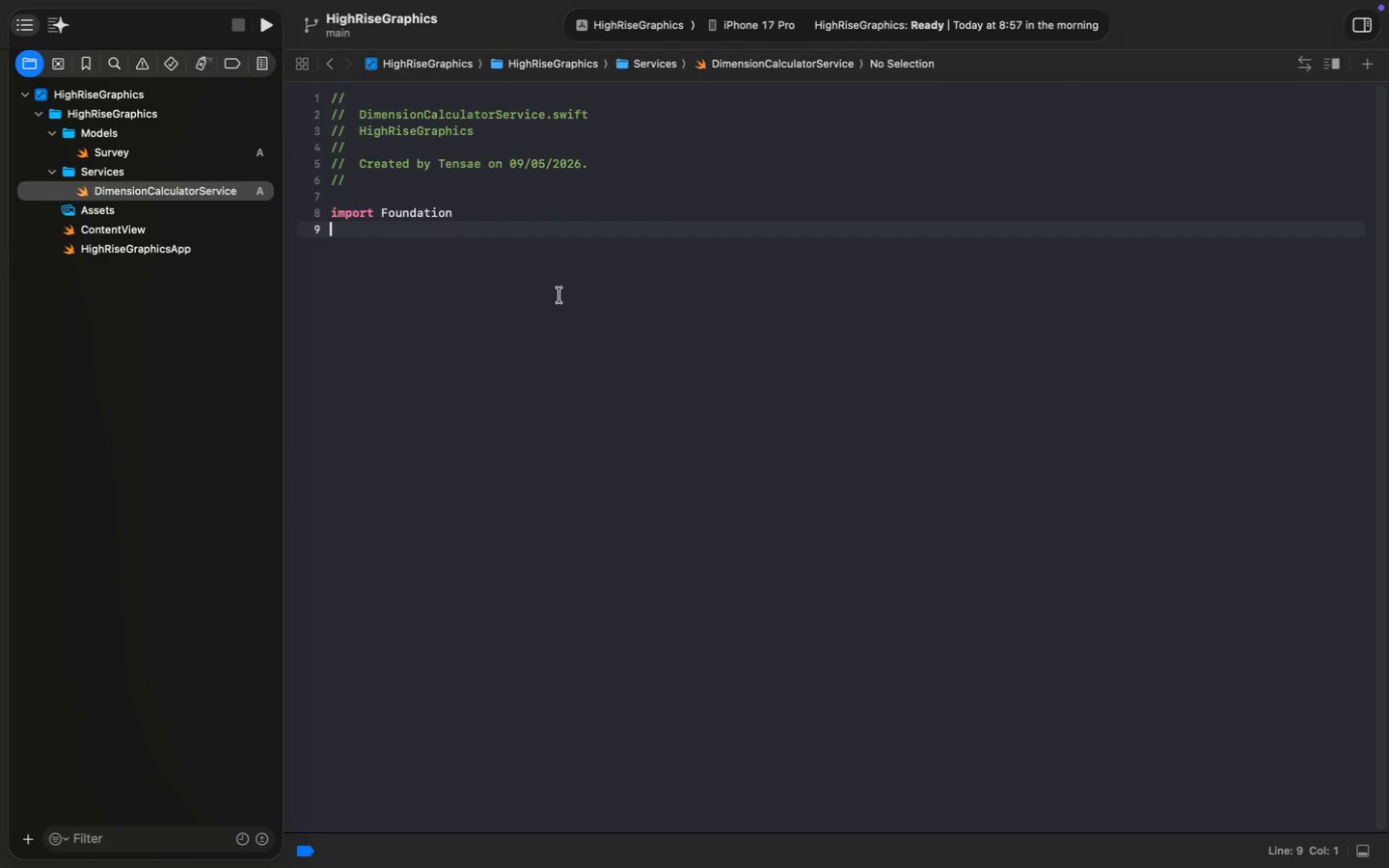 
key(Enter)
 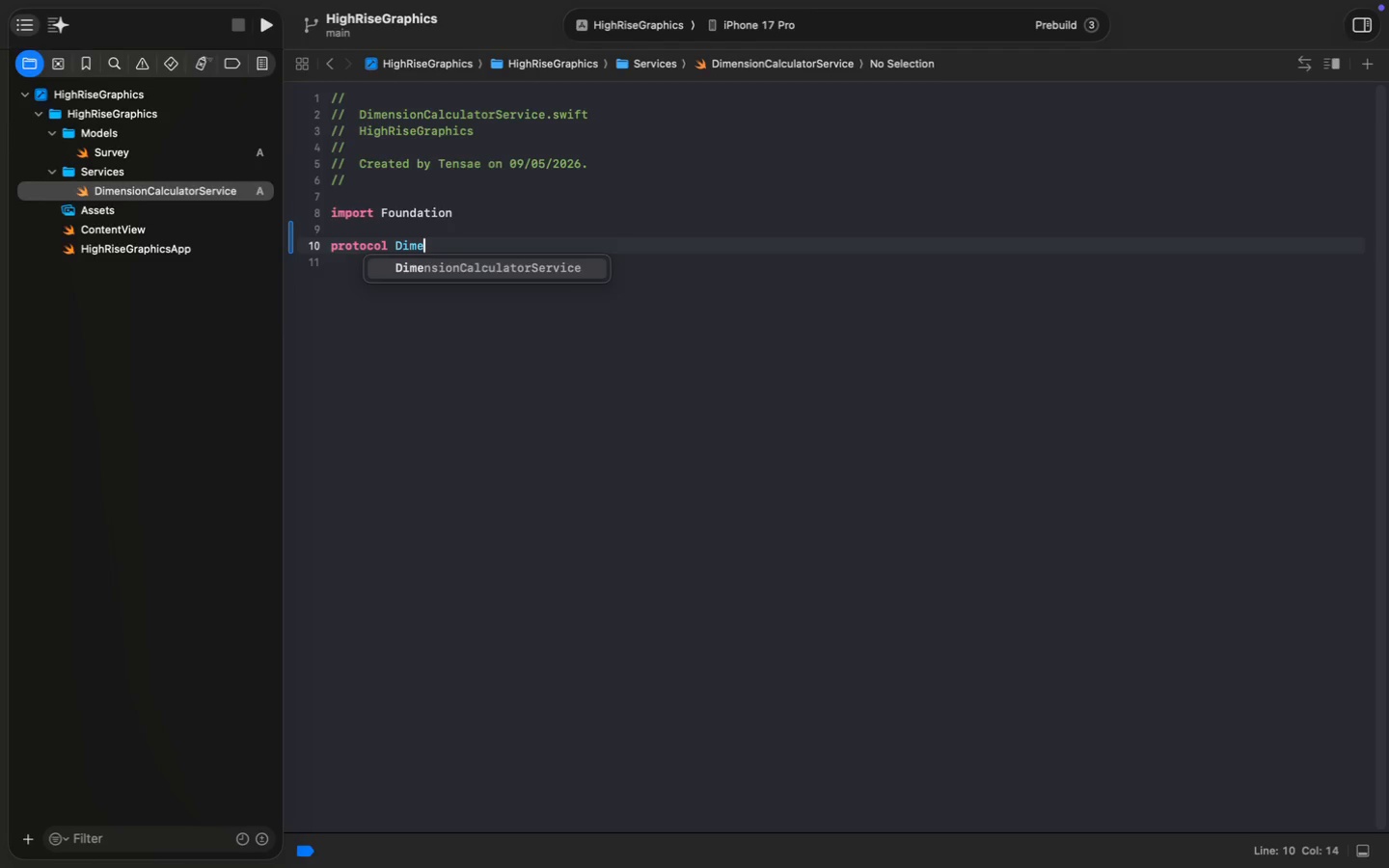 
type( Dime)
 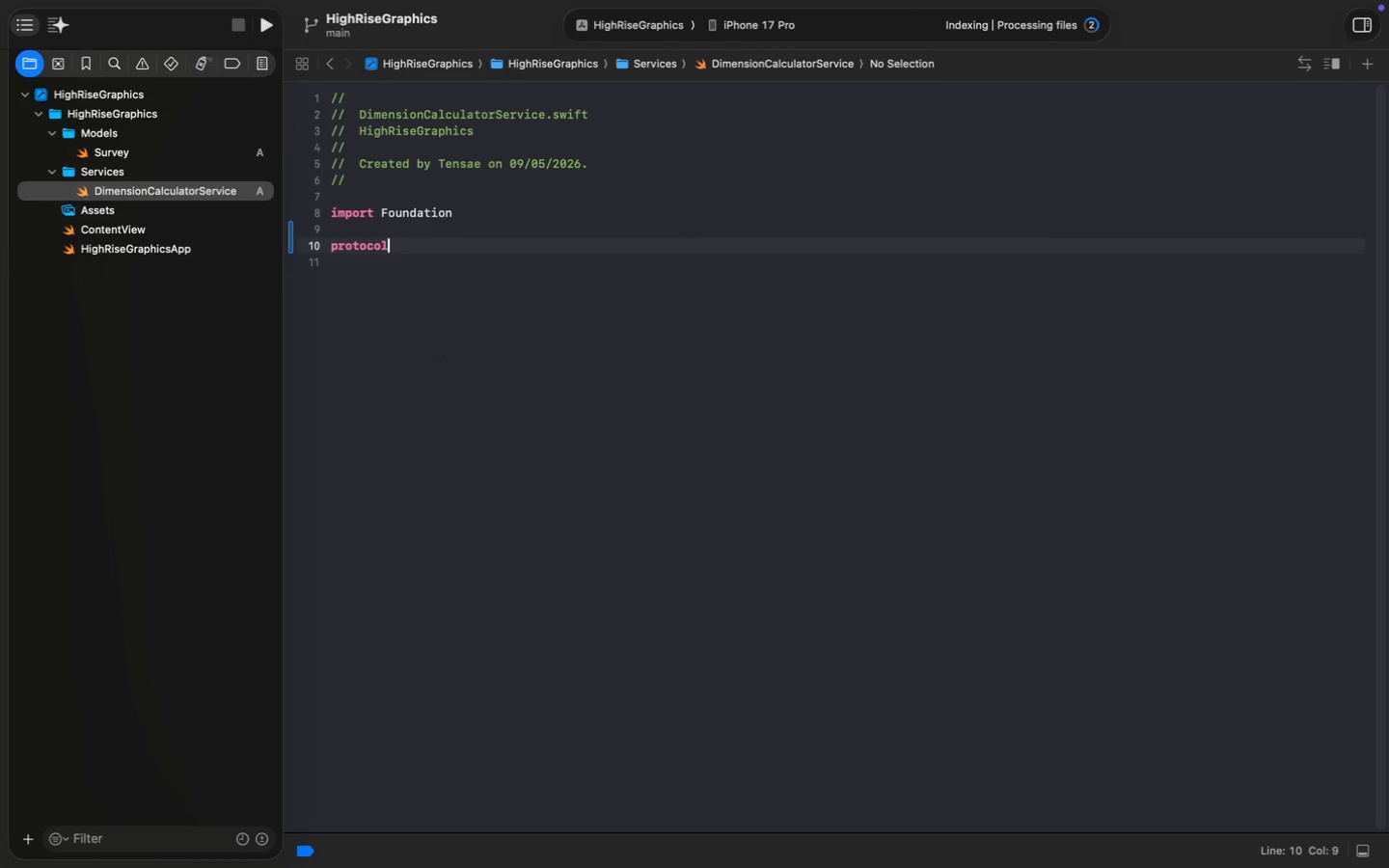 
key(Tab)
 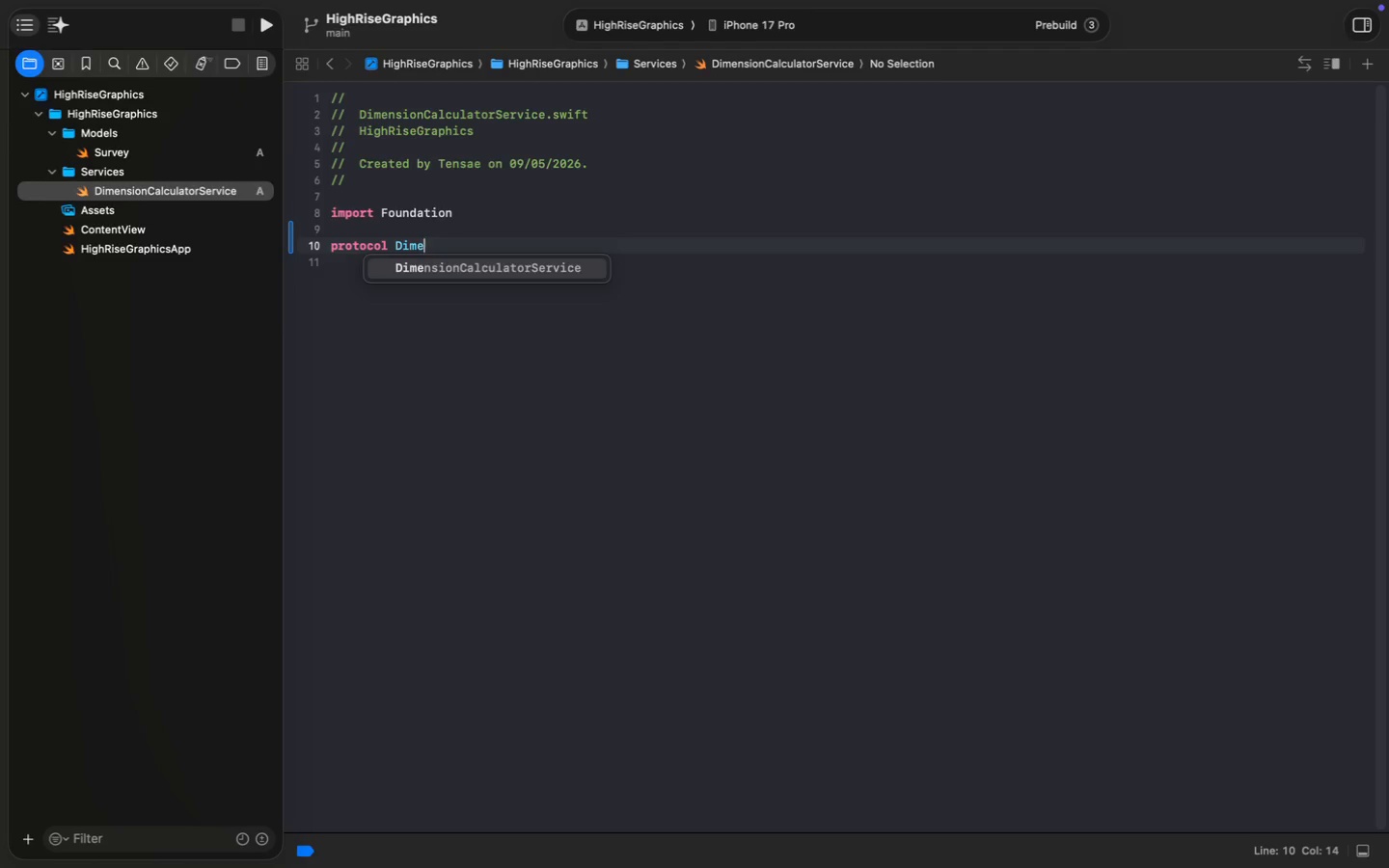 
key(Backspace)
 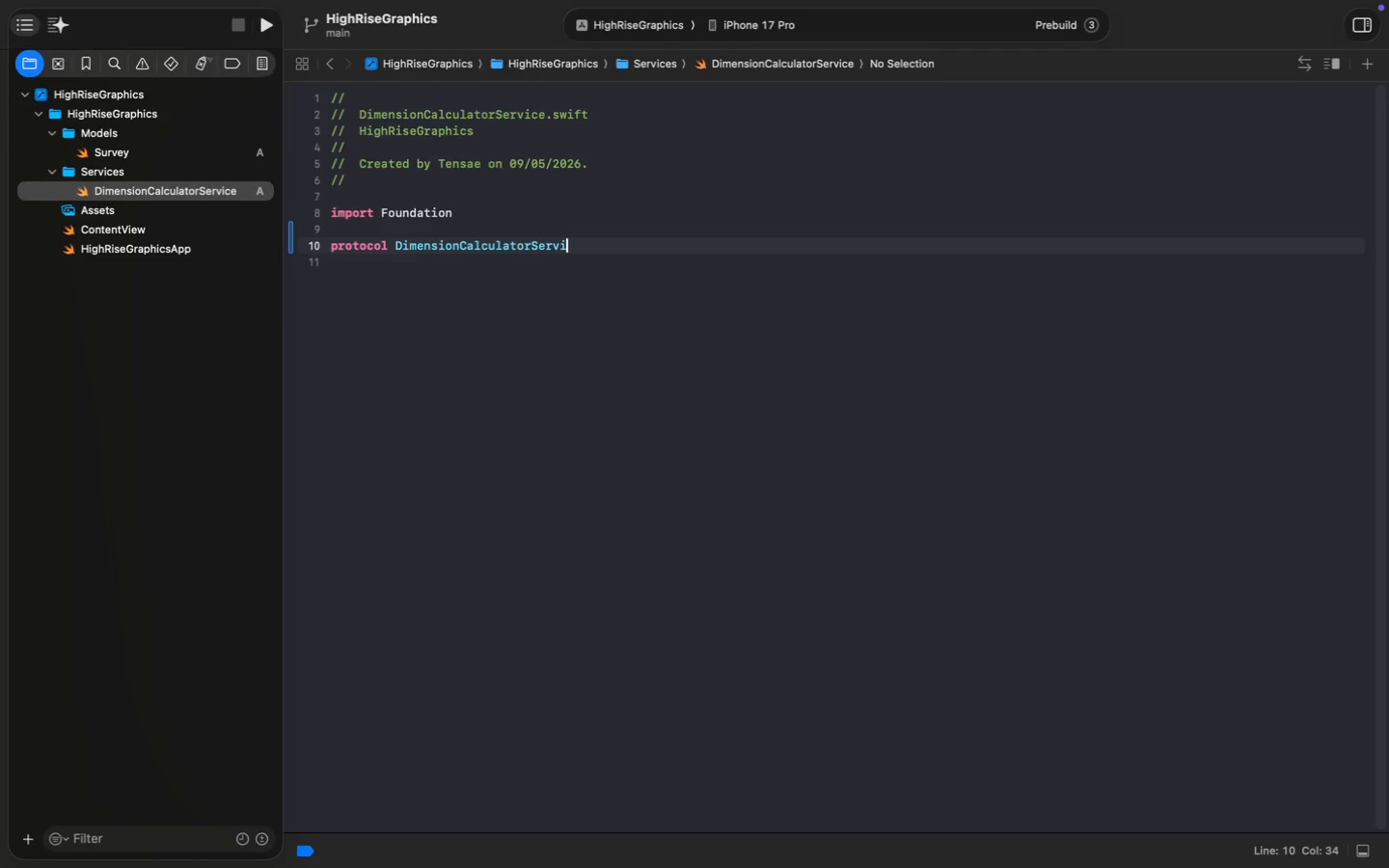 
key(Backspace)
 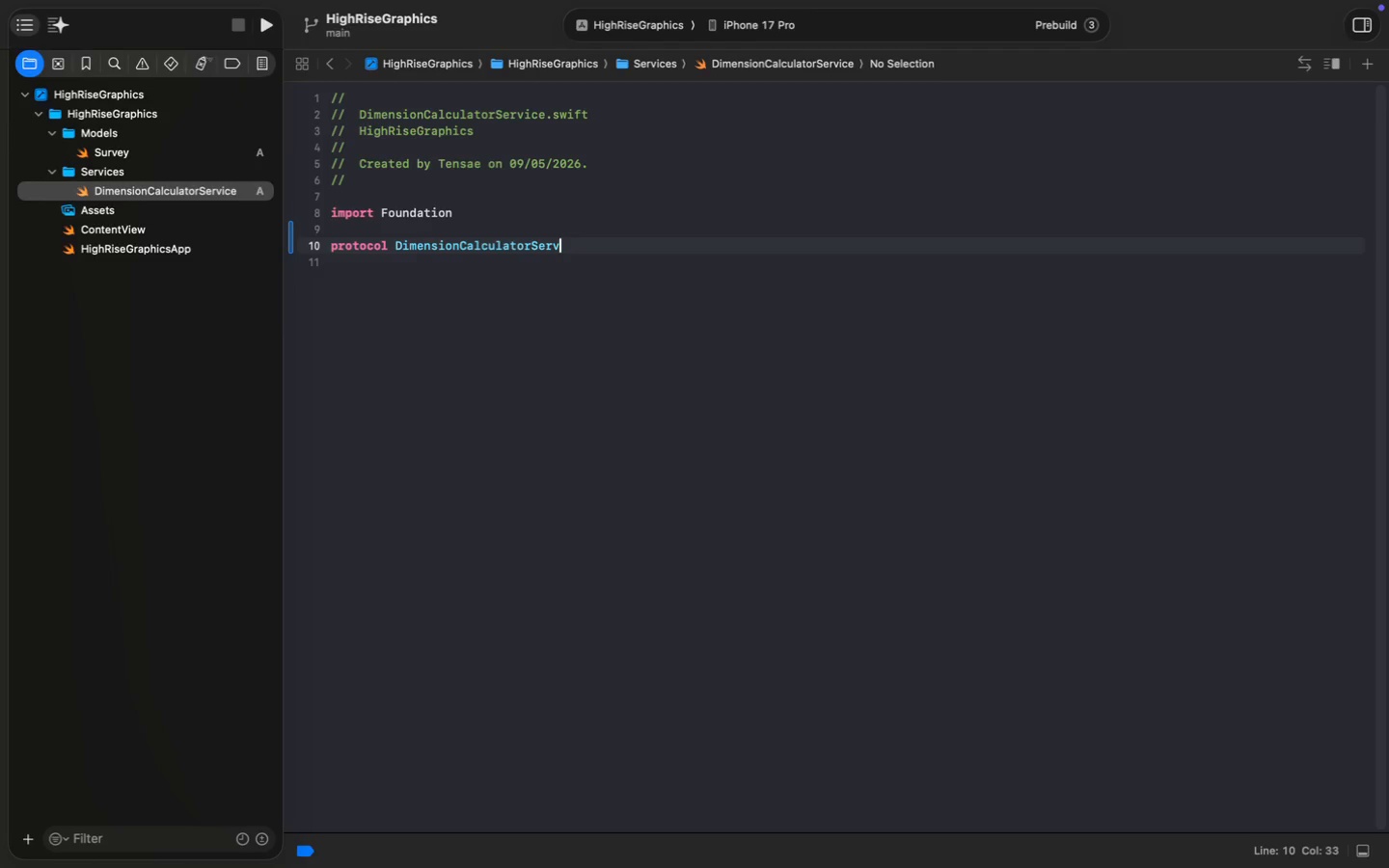 
key(Backspace)
 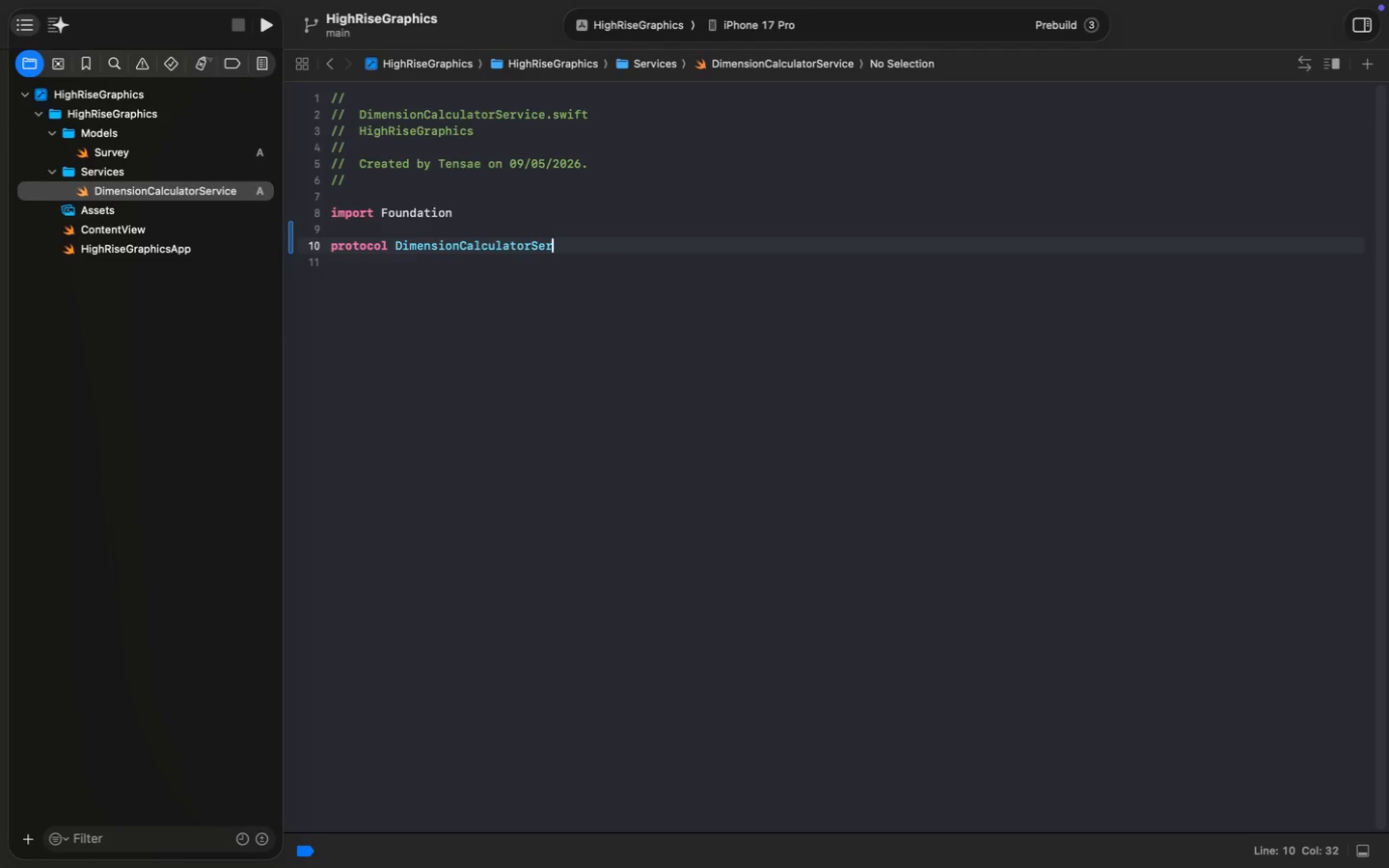 
key(Backspace)
 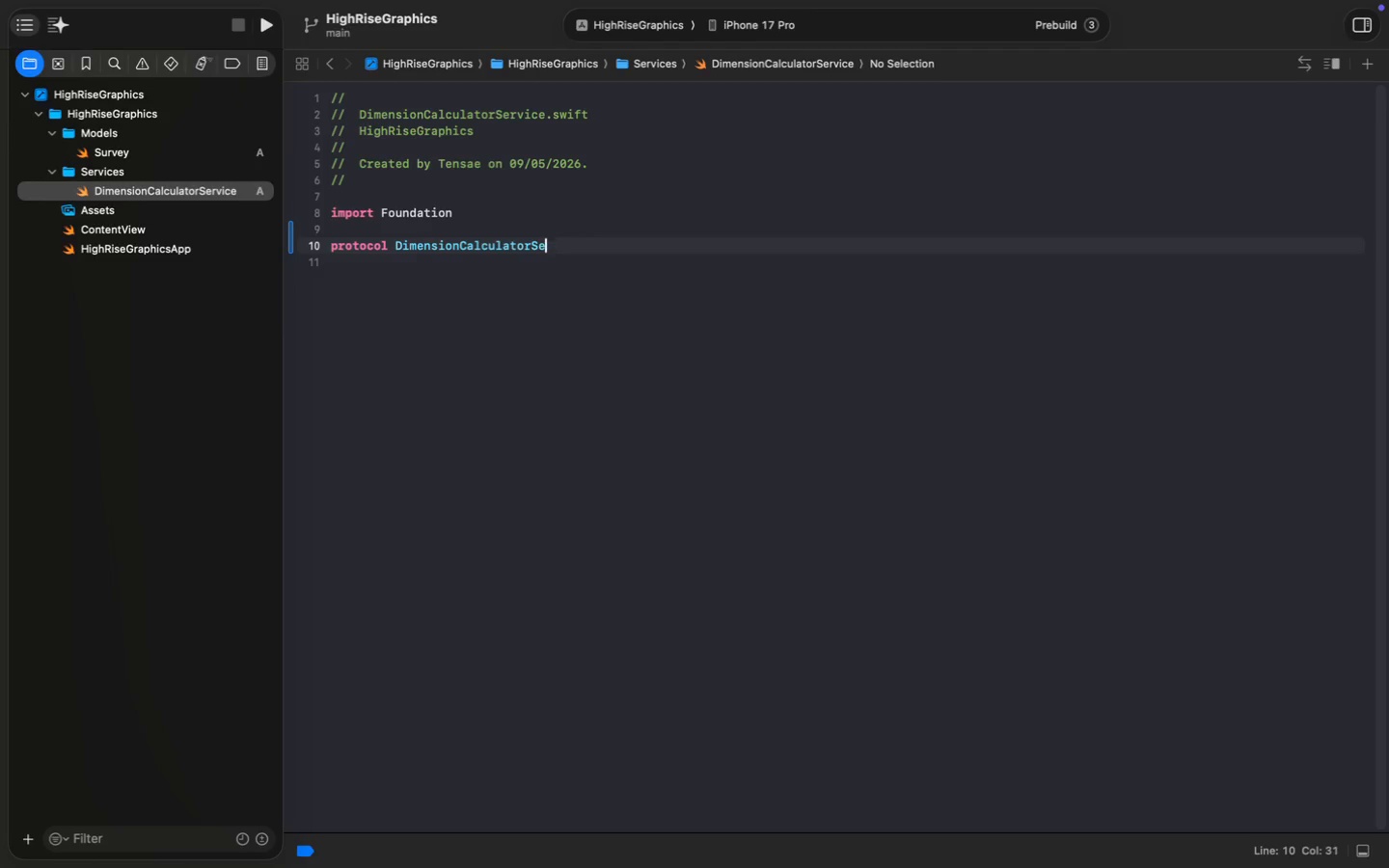 
key(Backspace)
 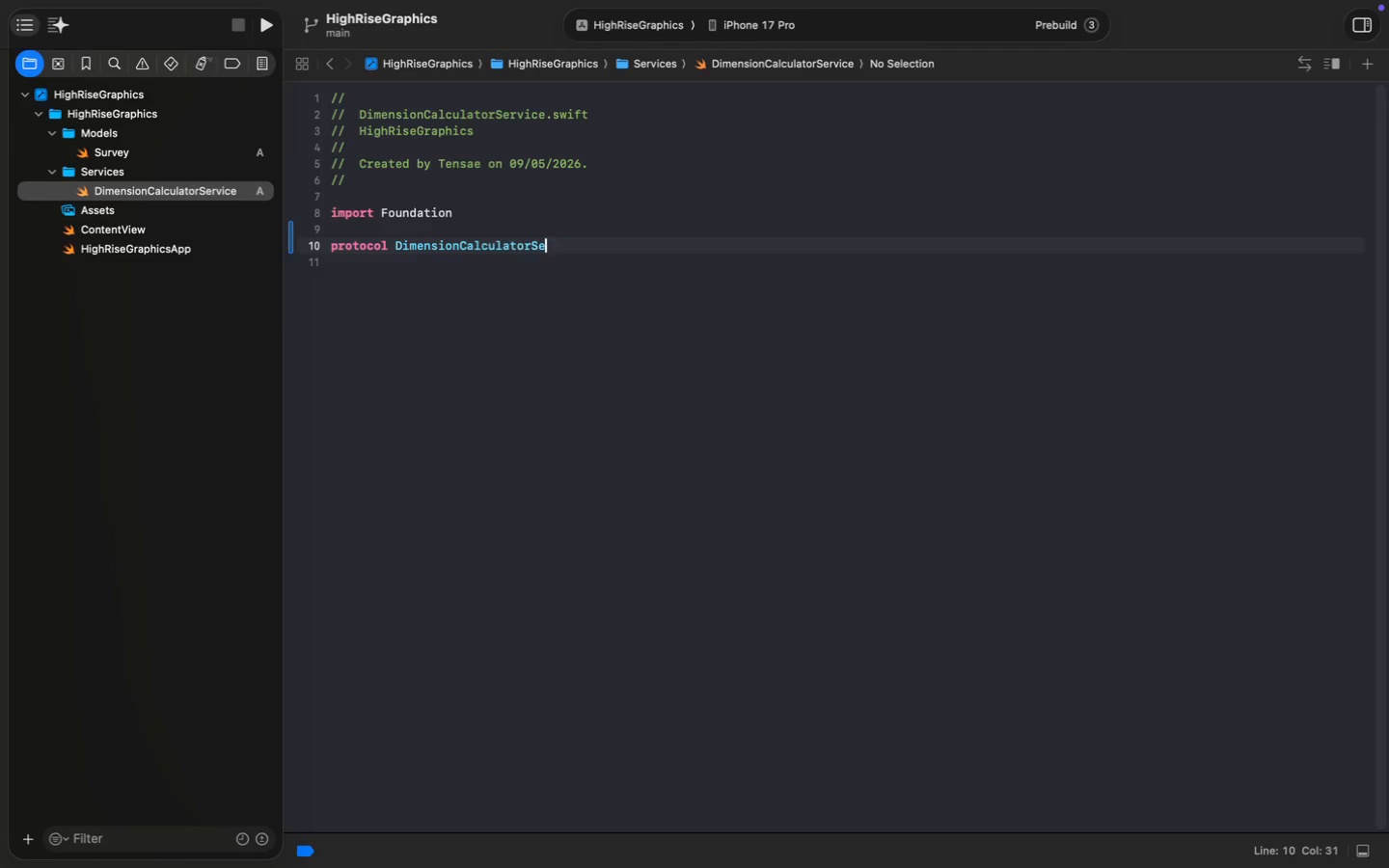 
key(Backspace)
 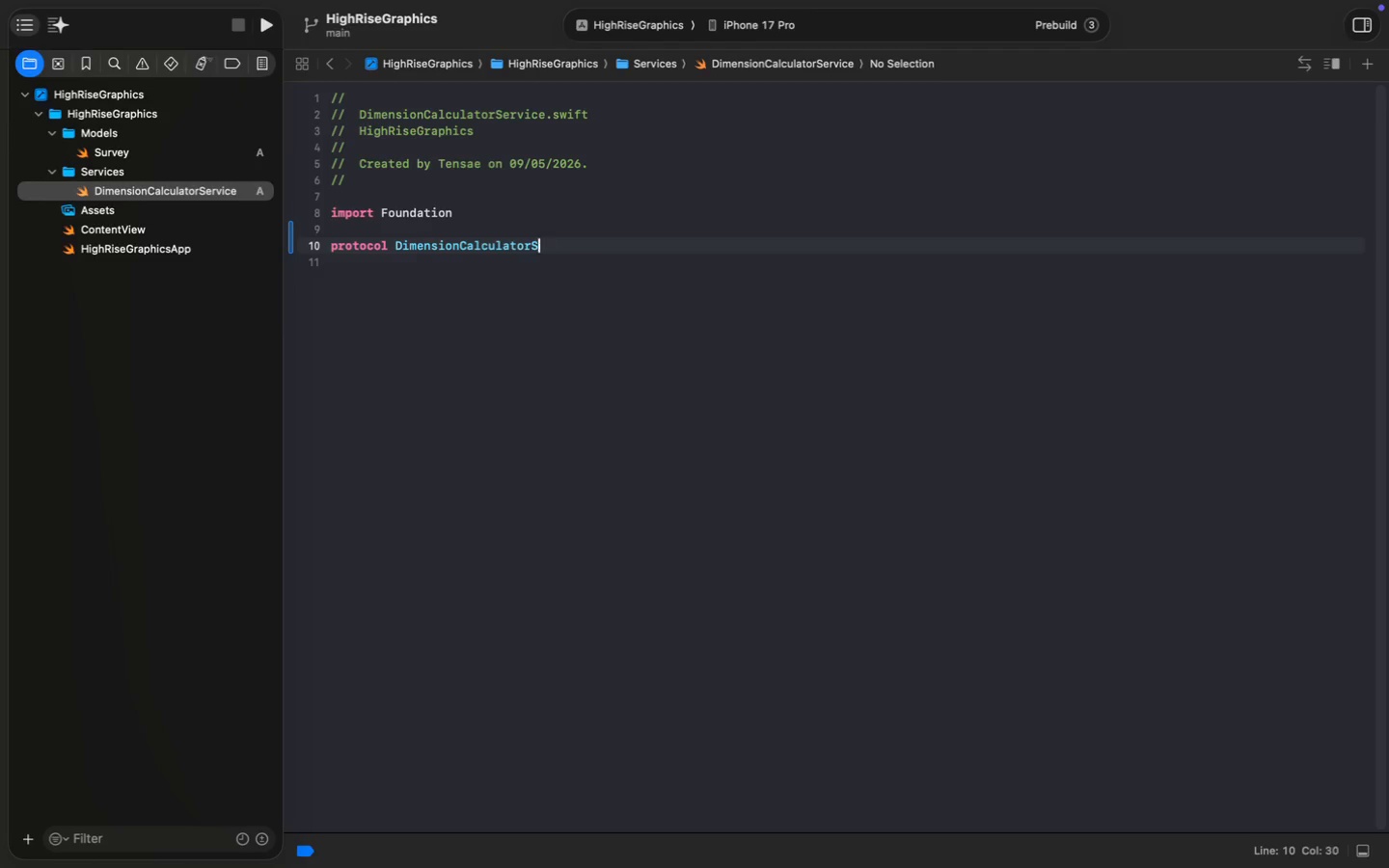 
key(Backspace)
 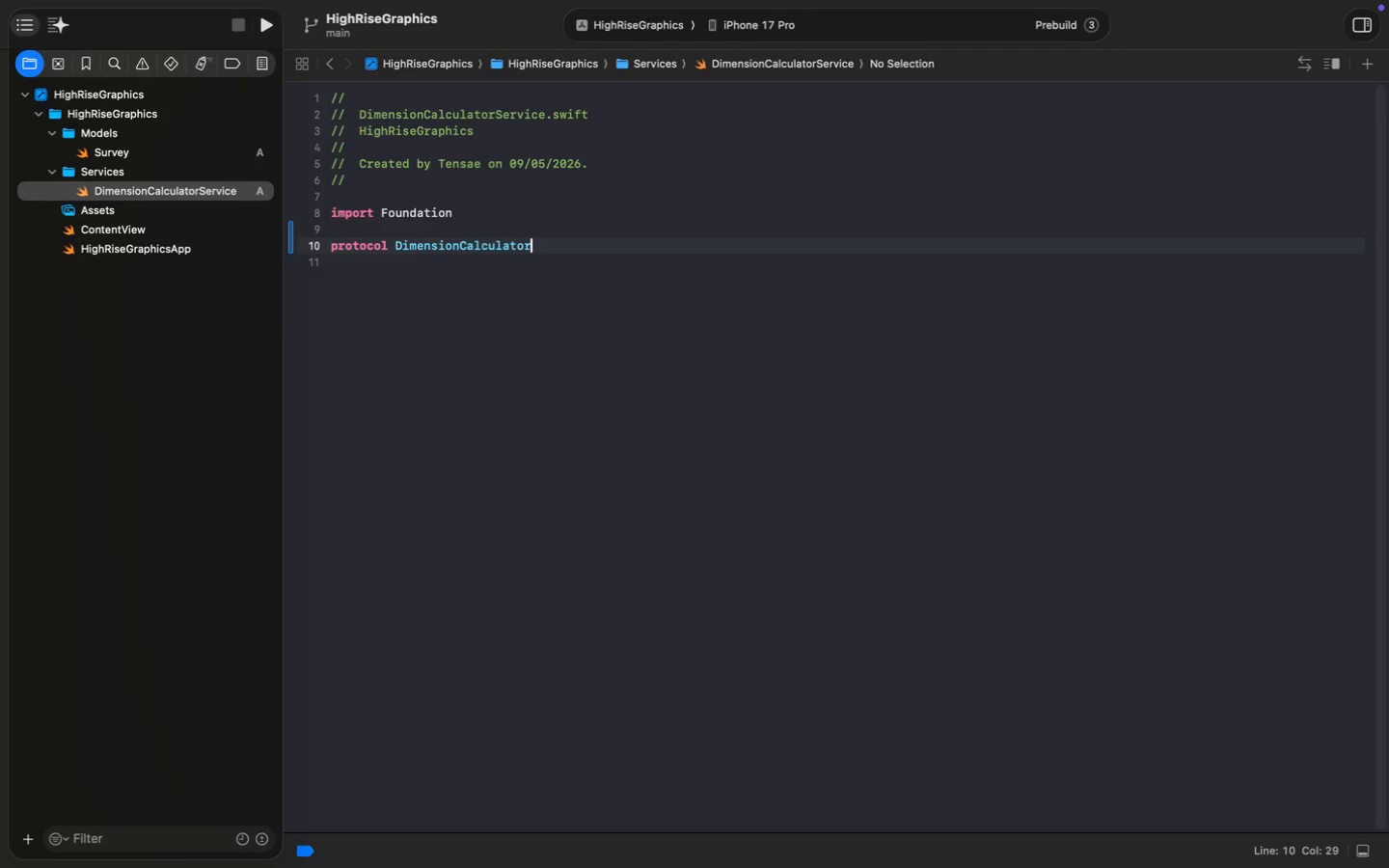 
key(Space)
 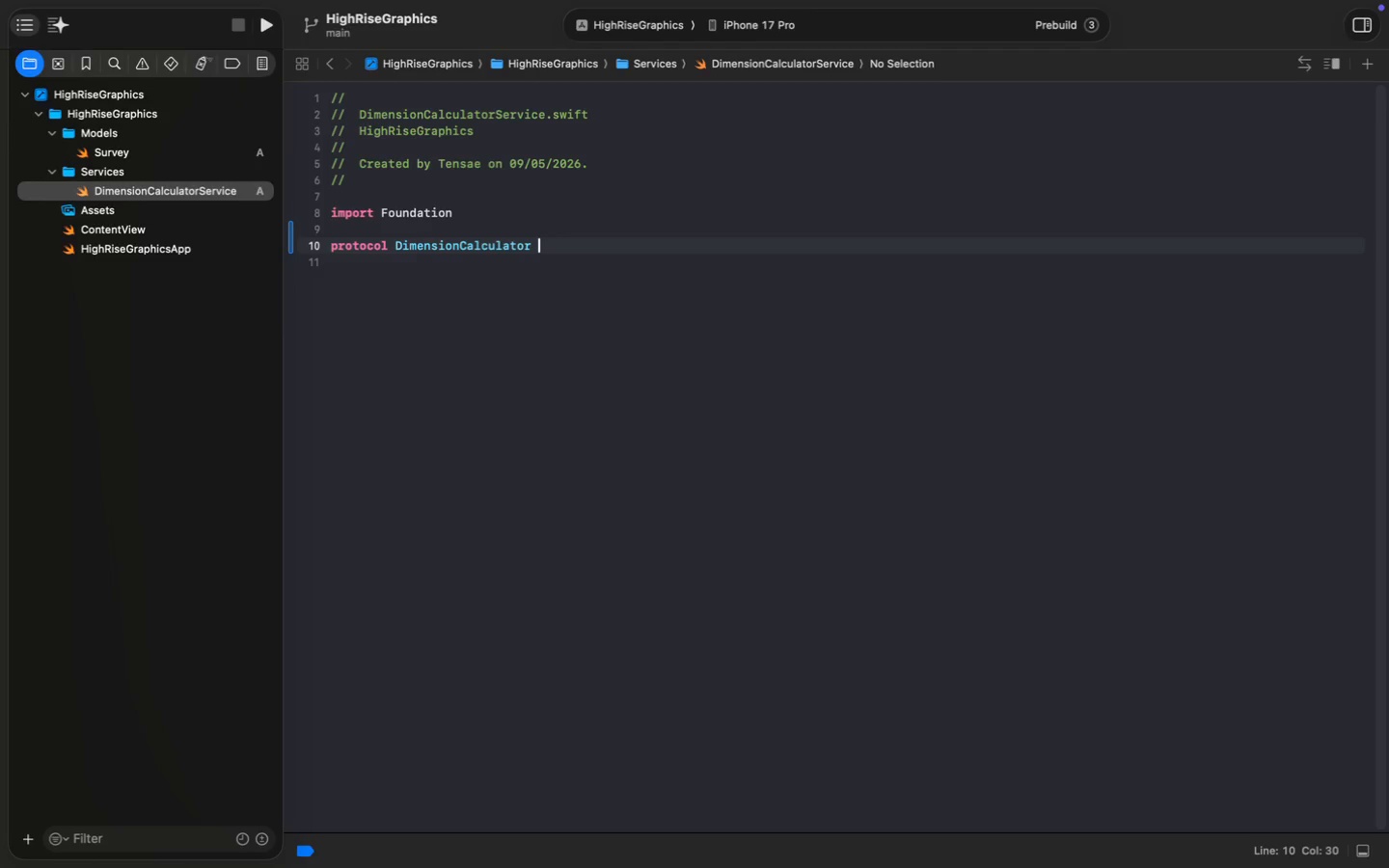 
key(Shift+BracketLeft)
 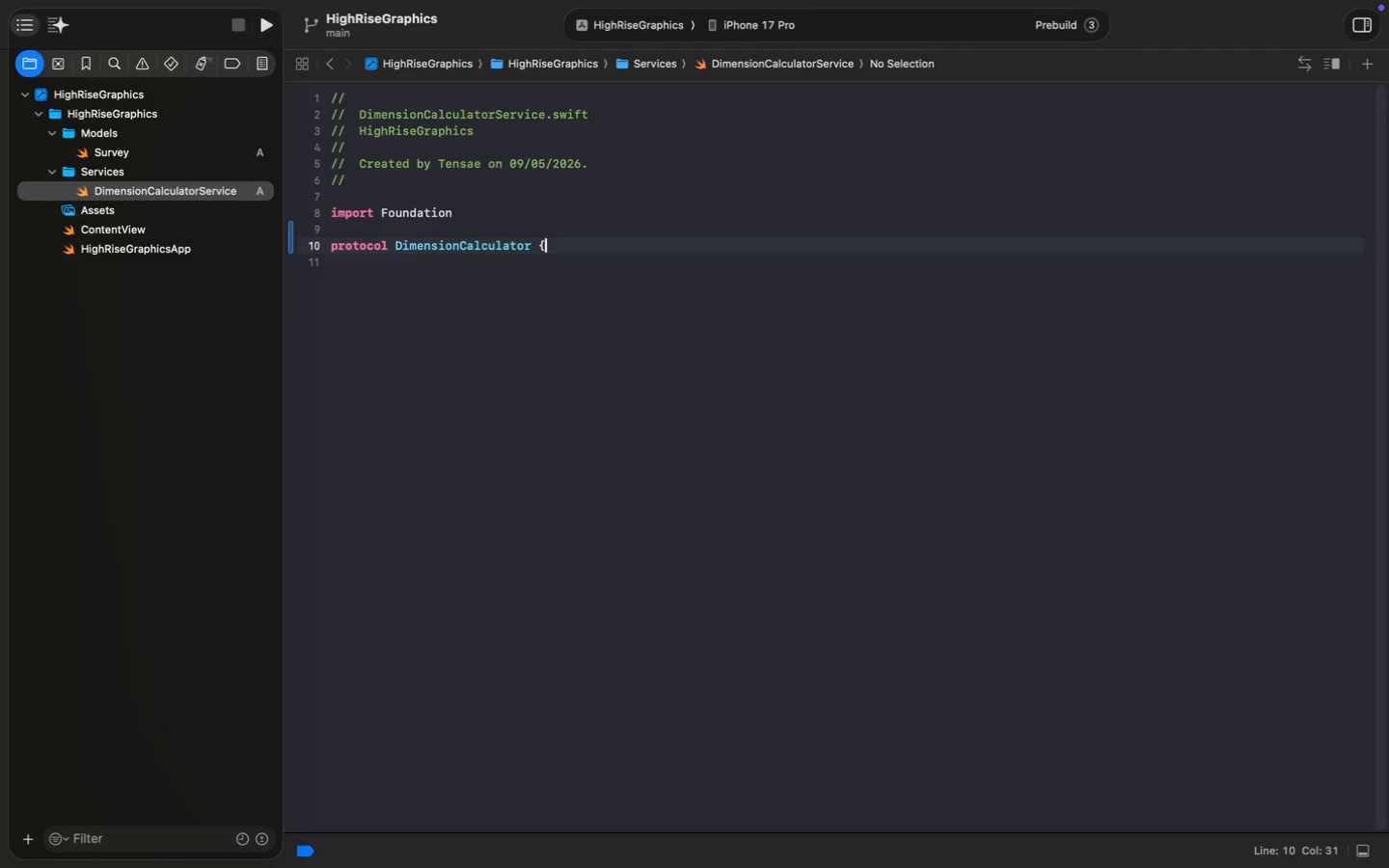 
key(ArrowLeft)
 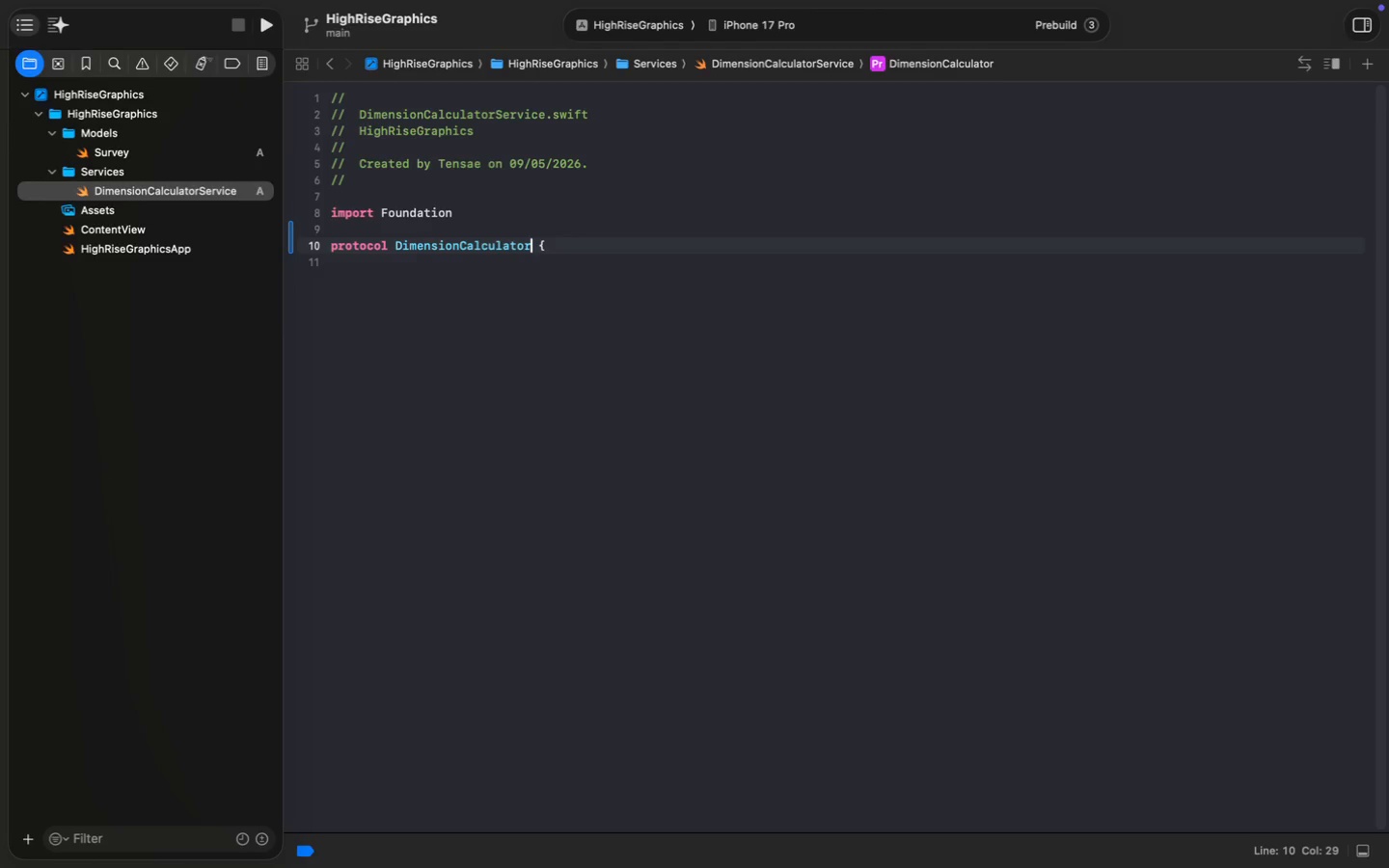 
key(ArrowLeft)
 